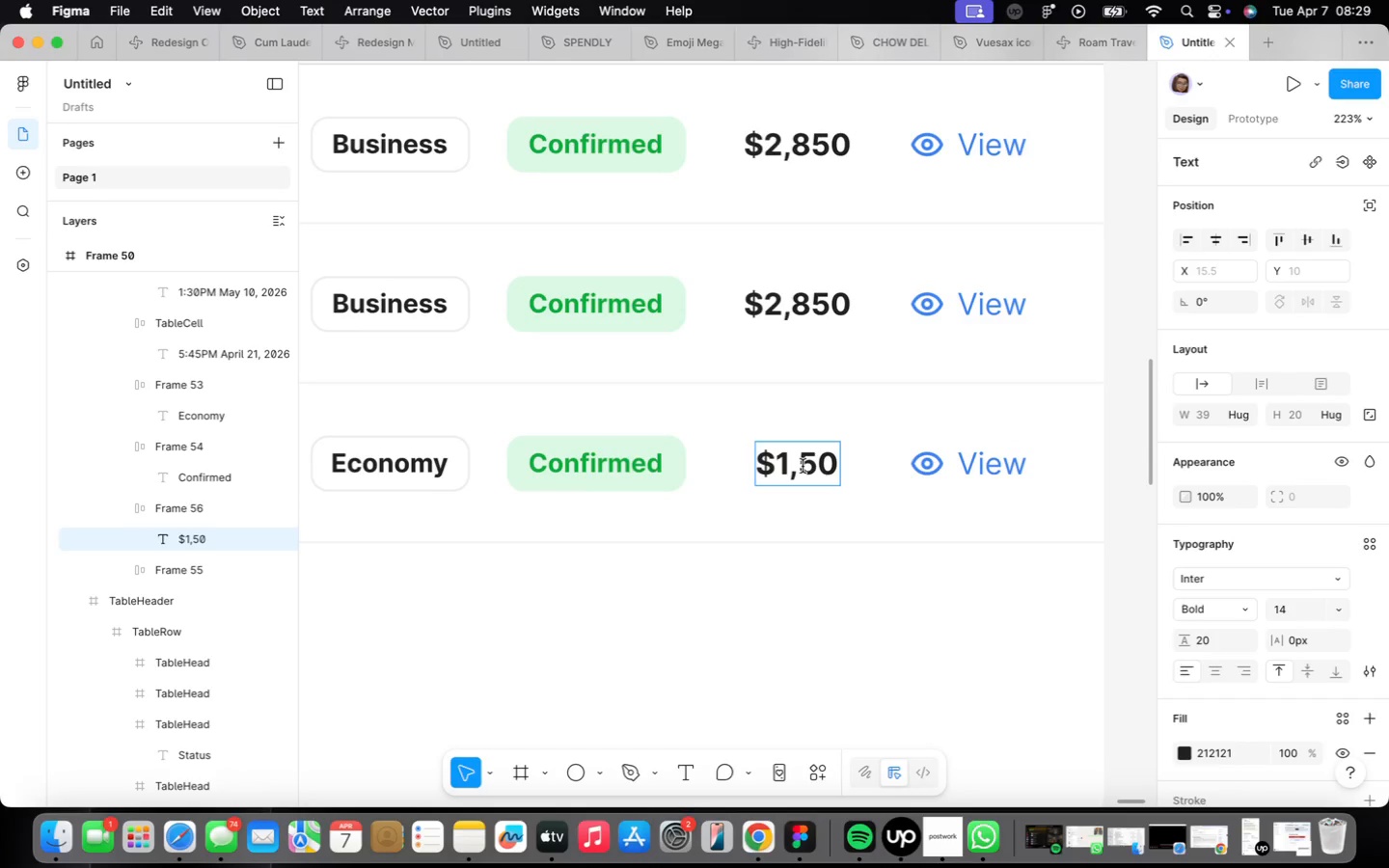 
key(2)
 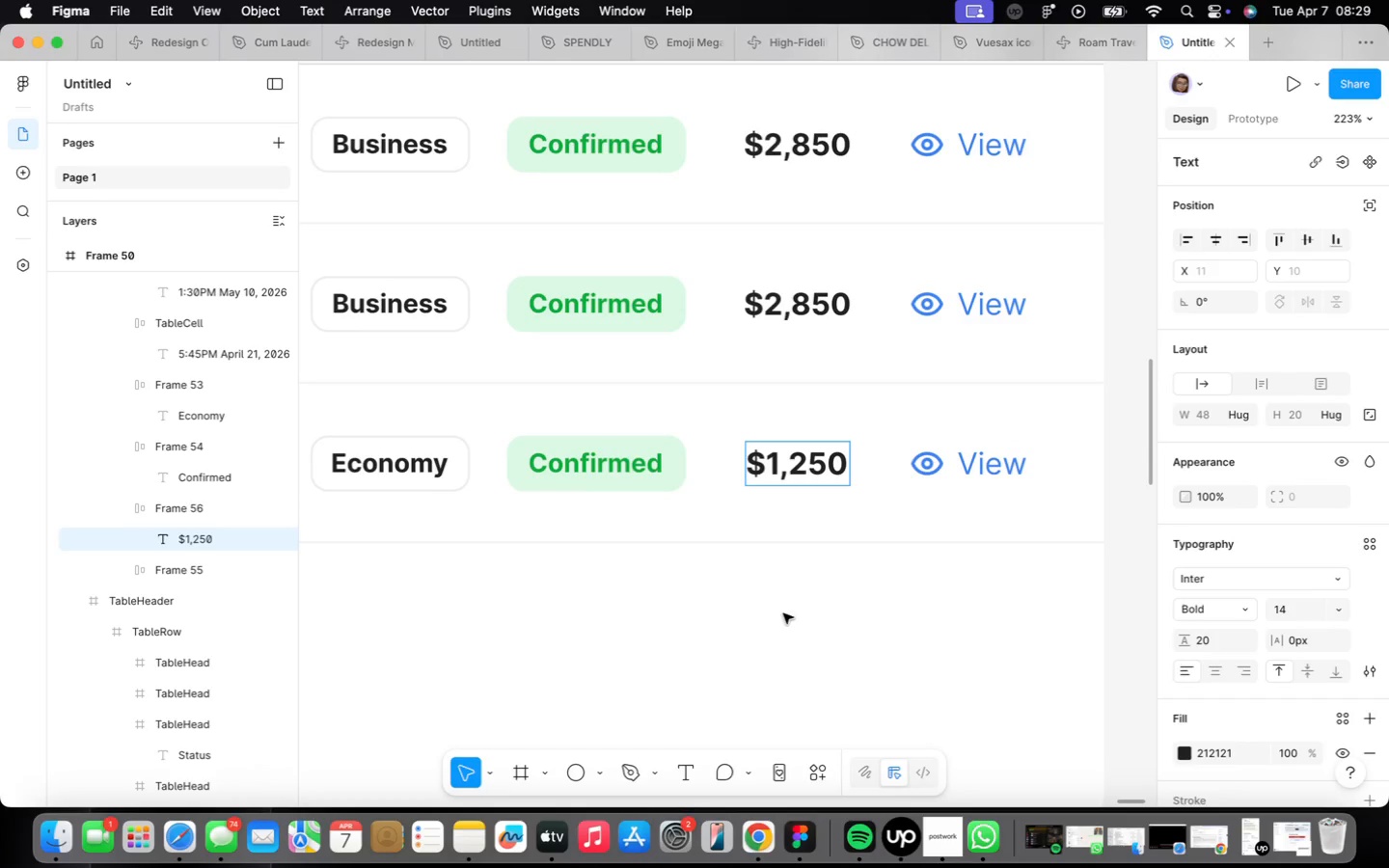 
double_click([805, 590])
 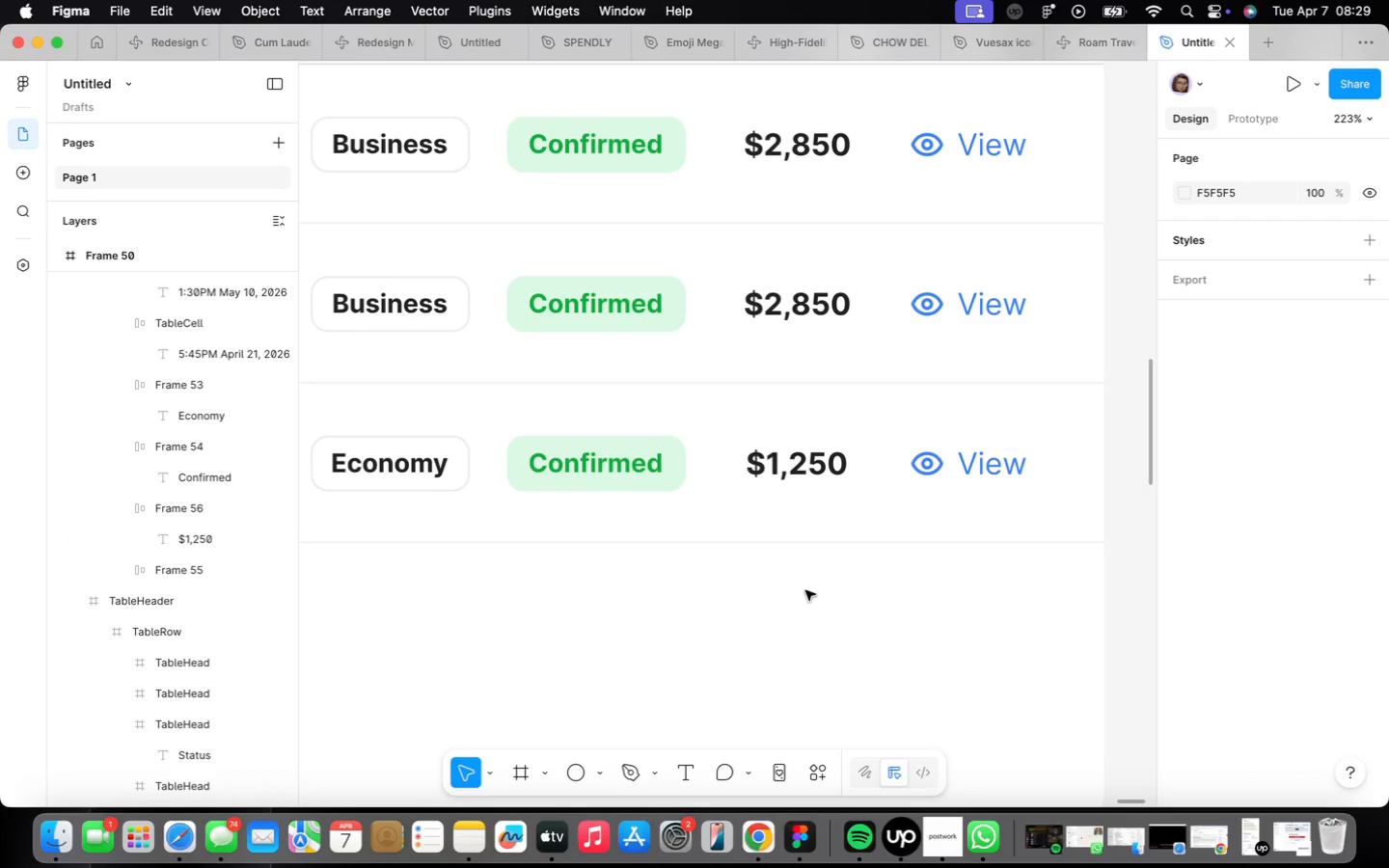 
scroll: coordinate [804, 589], scroll_direction: down, amount: 18.0
 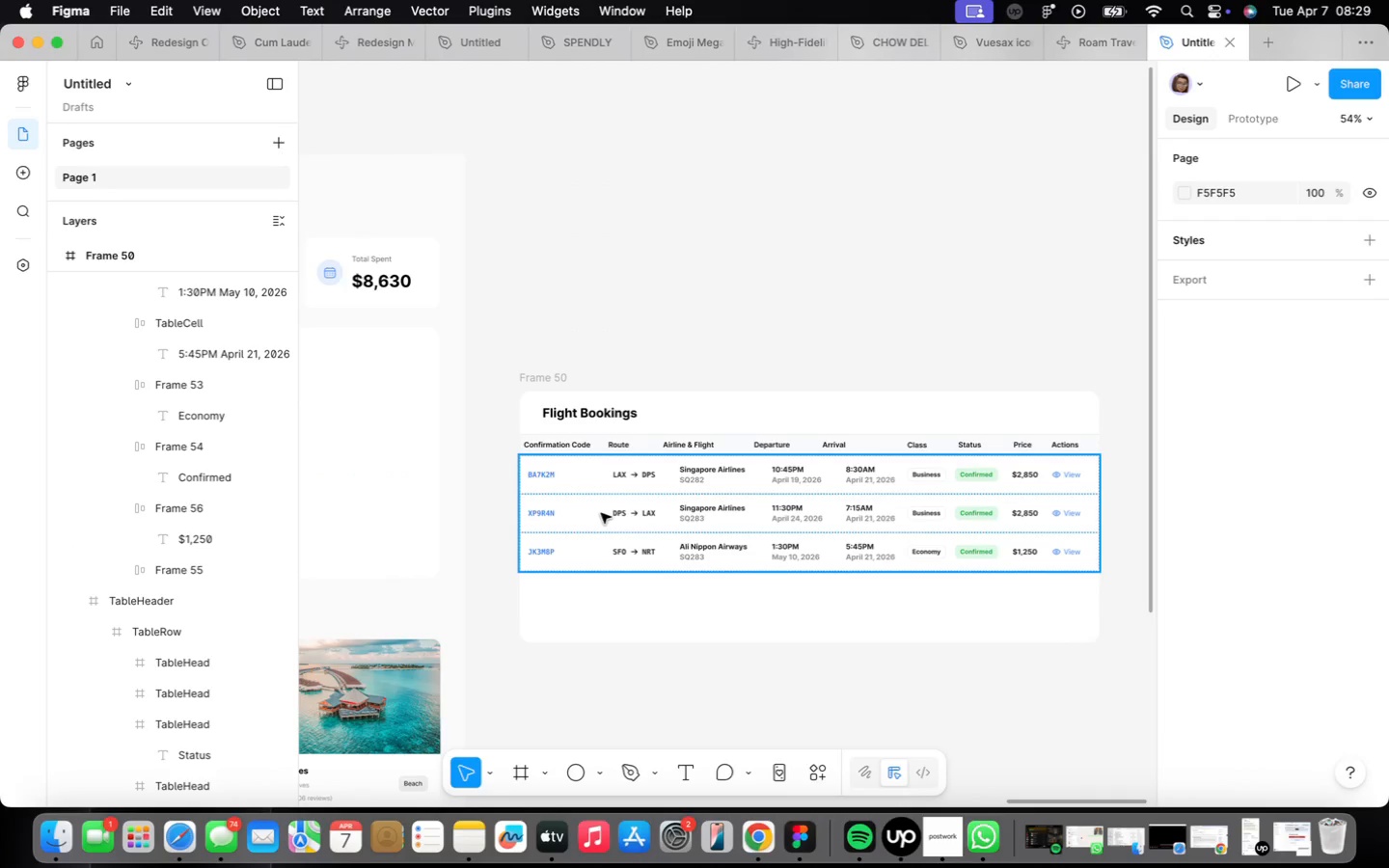 
scroll: coordinate [601, 514], scroll_direction: up, amount: 2.0
 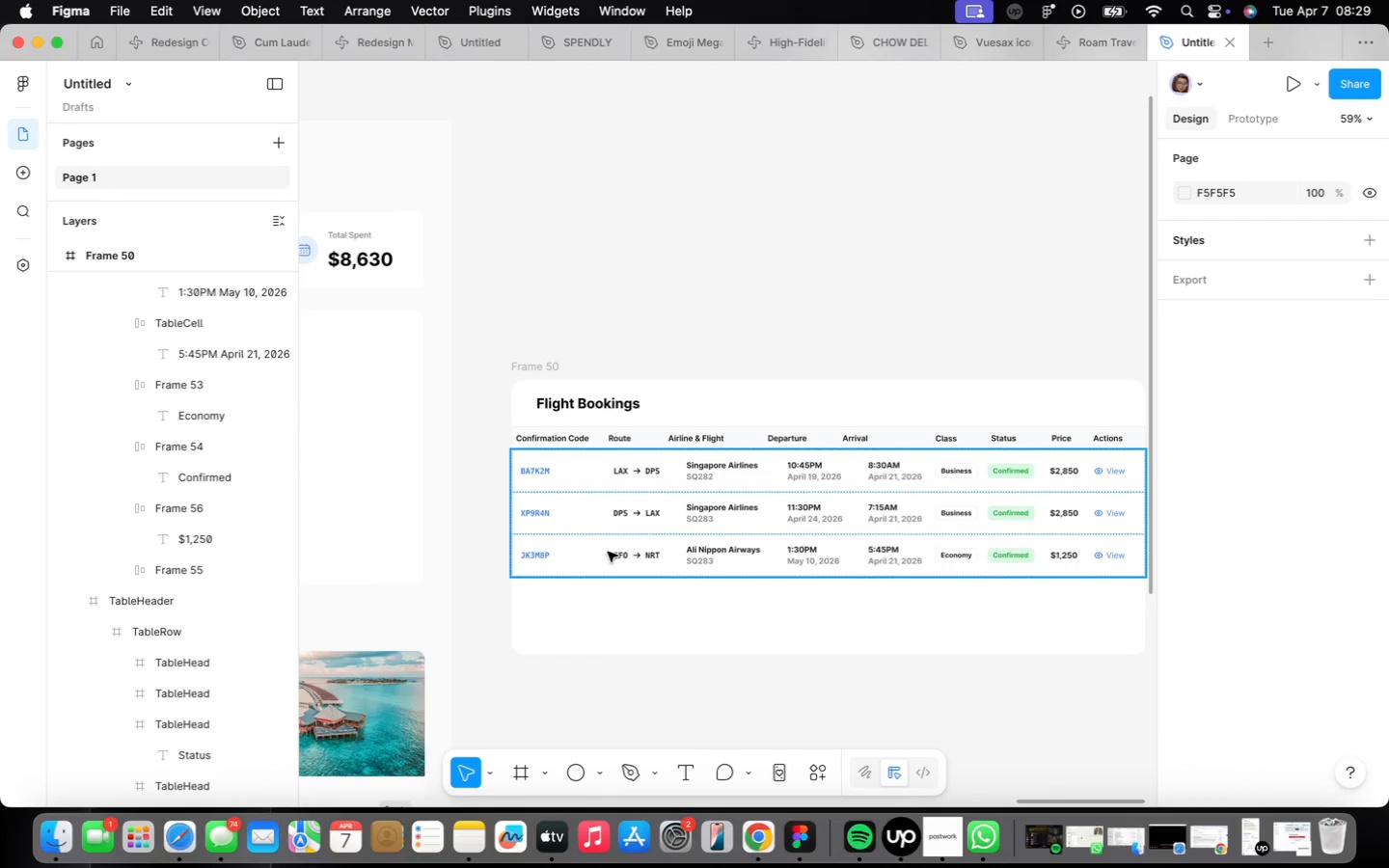 
double_click([609, 552])
 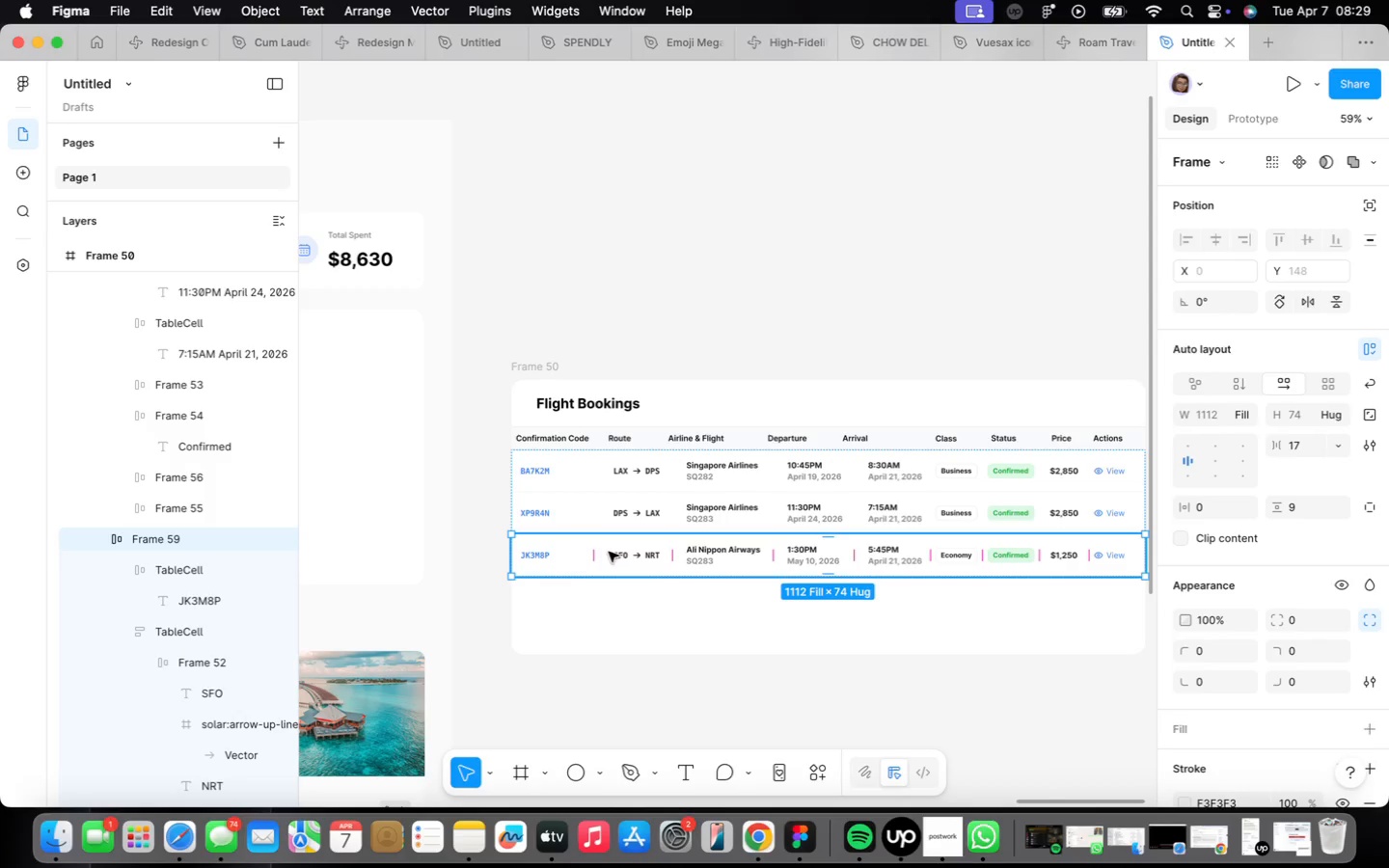 
key(Meta+CommandLeft)
 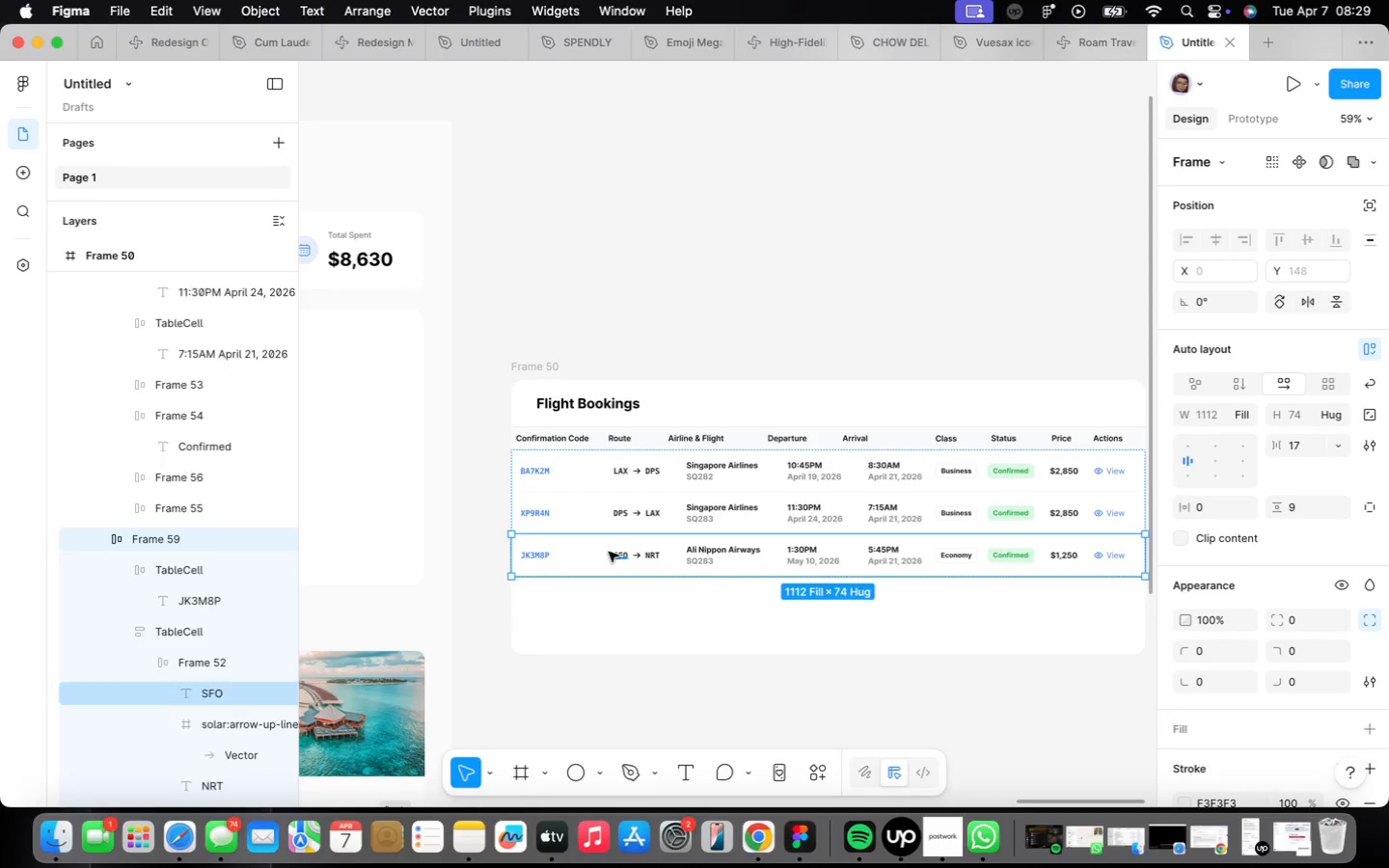 
key(Meta+D)
 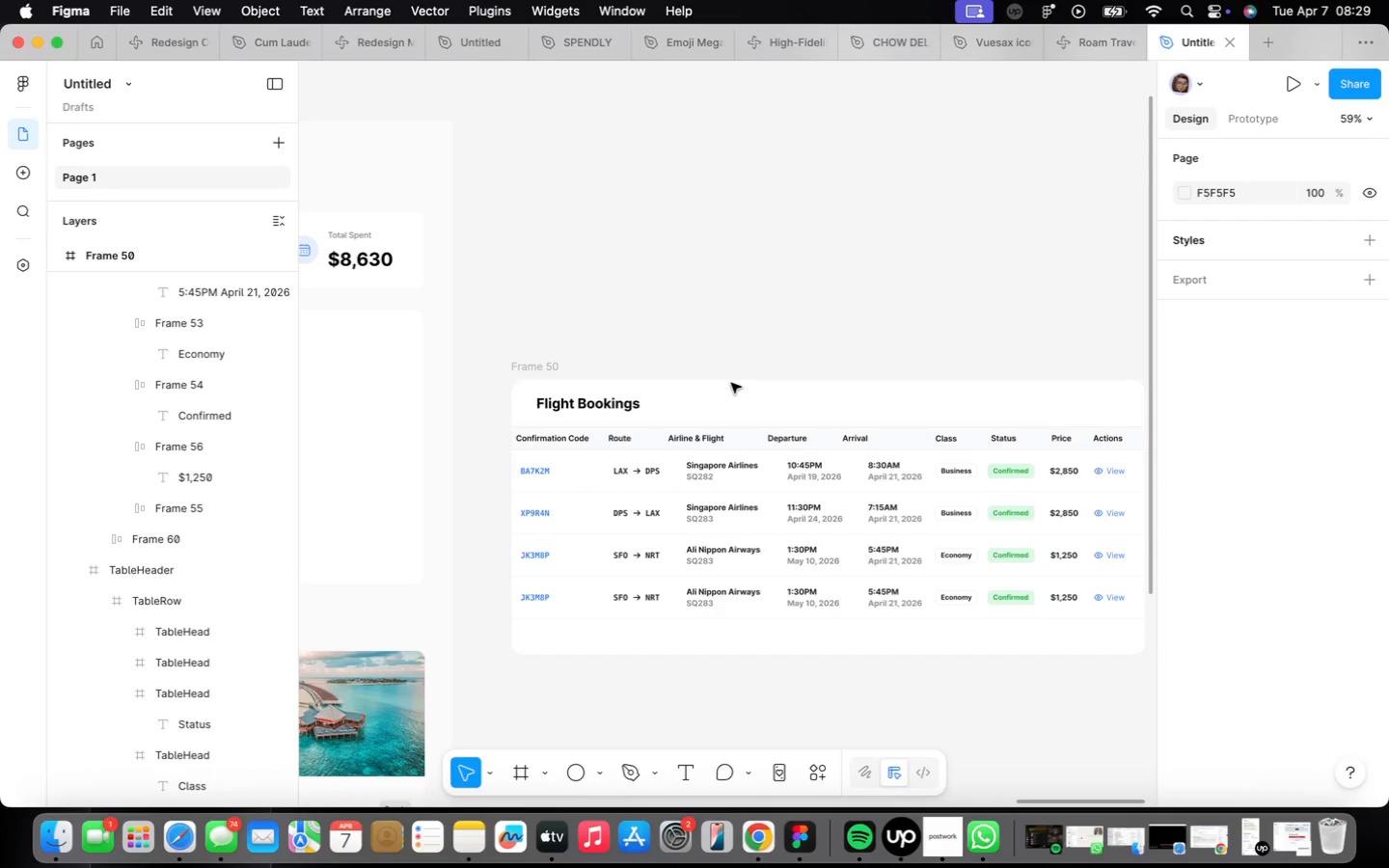 
scroll: coordinate [581, 616], scroll_direction: up, amount: 8.0
 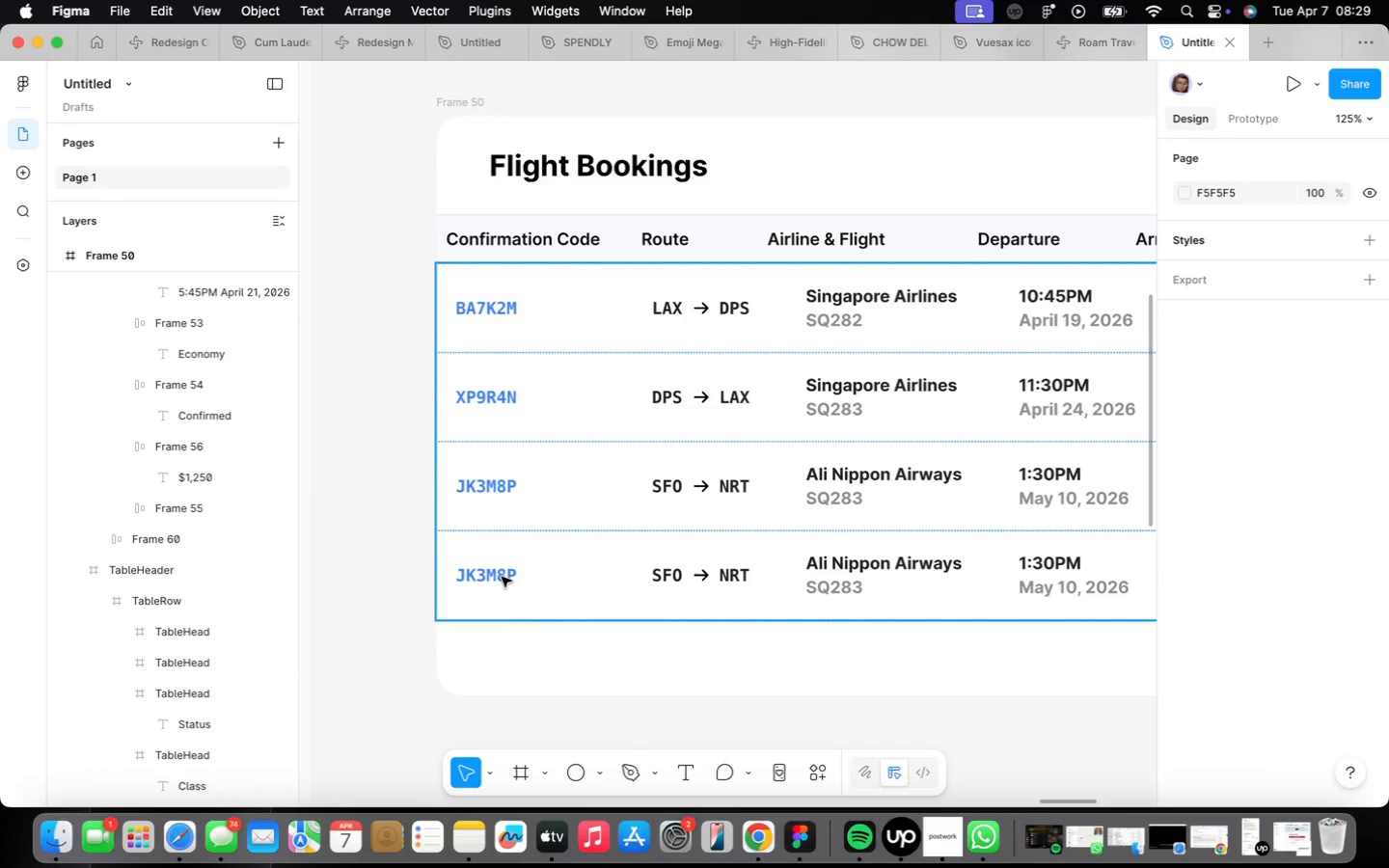 
double_click([488, 572])
 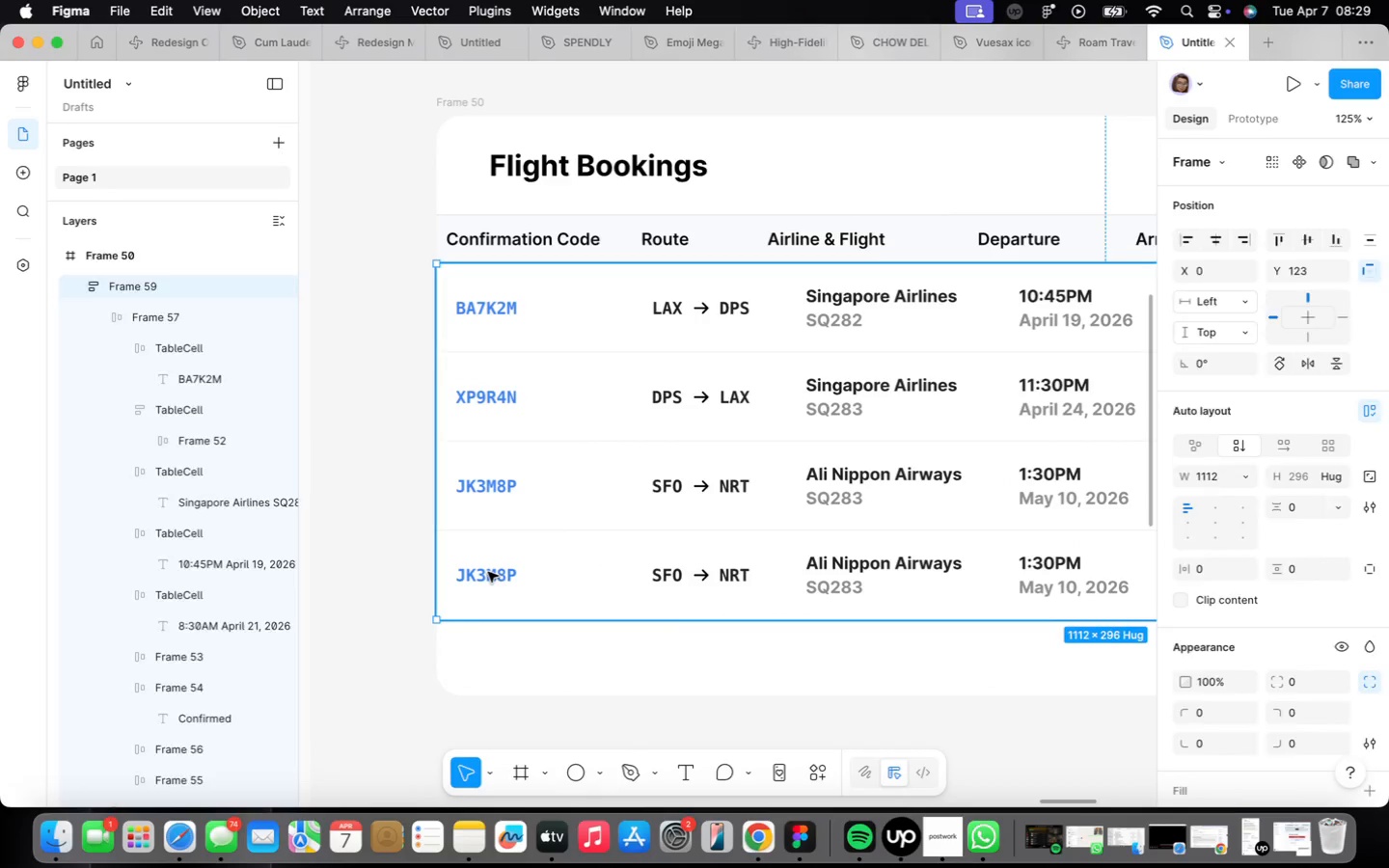 
triple_click([488, 572])
 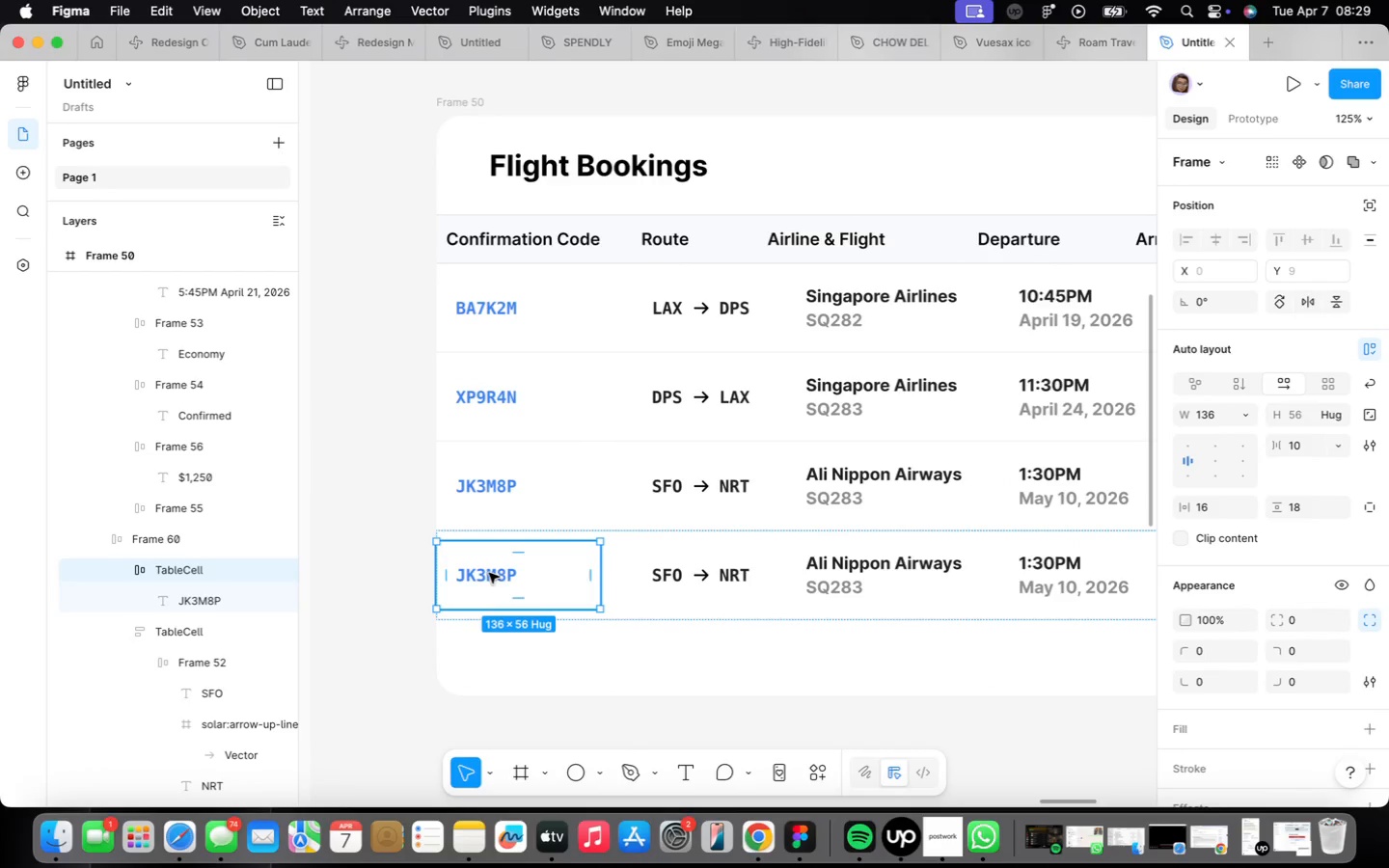 
scroll: coordinate [532, 615], scroll_direction: up, amount: 8.0
 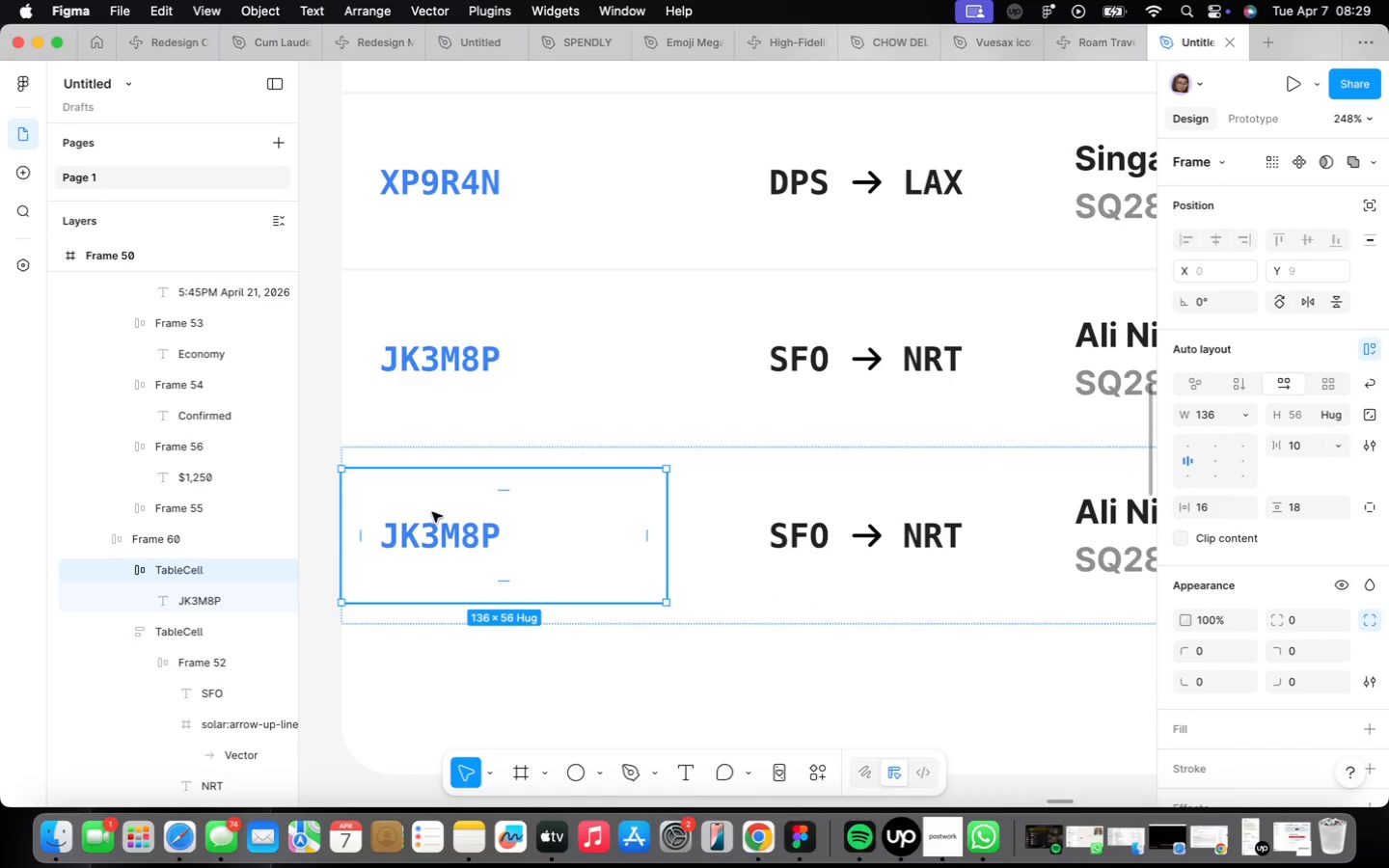 
left_click([432, 555])
 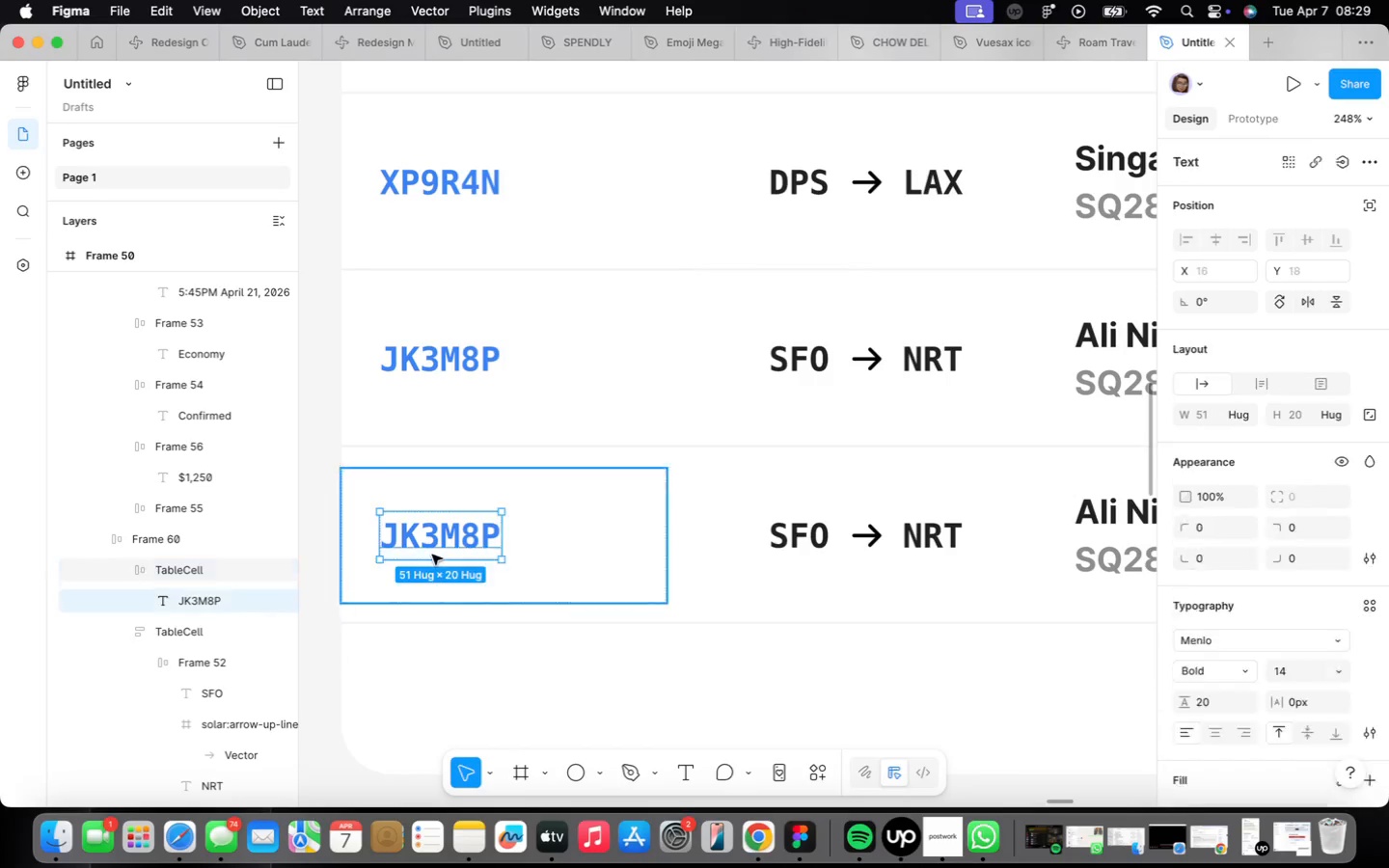 
triple_click([432, 555])
 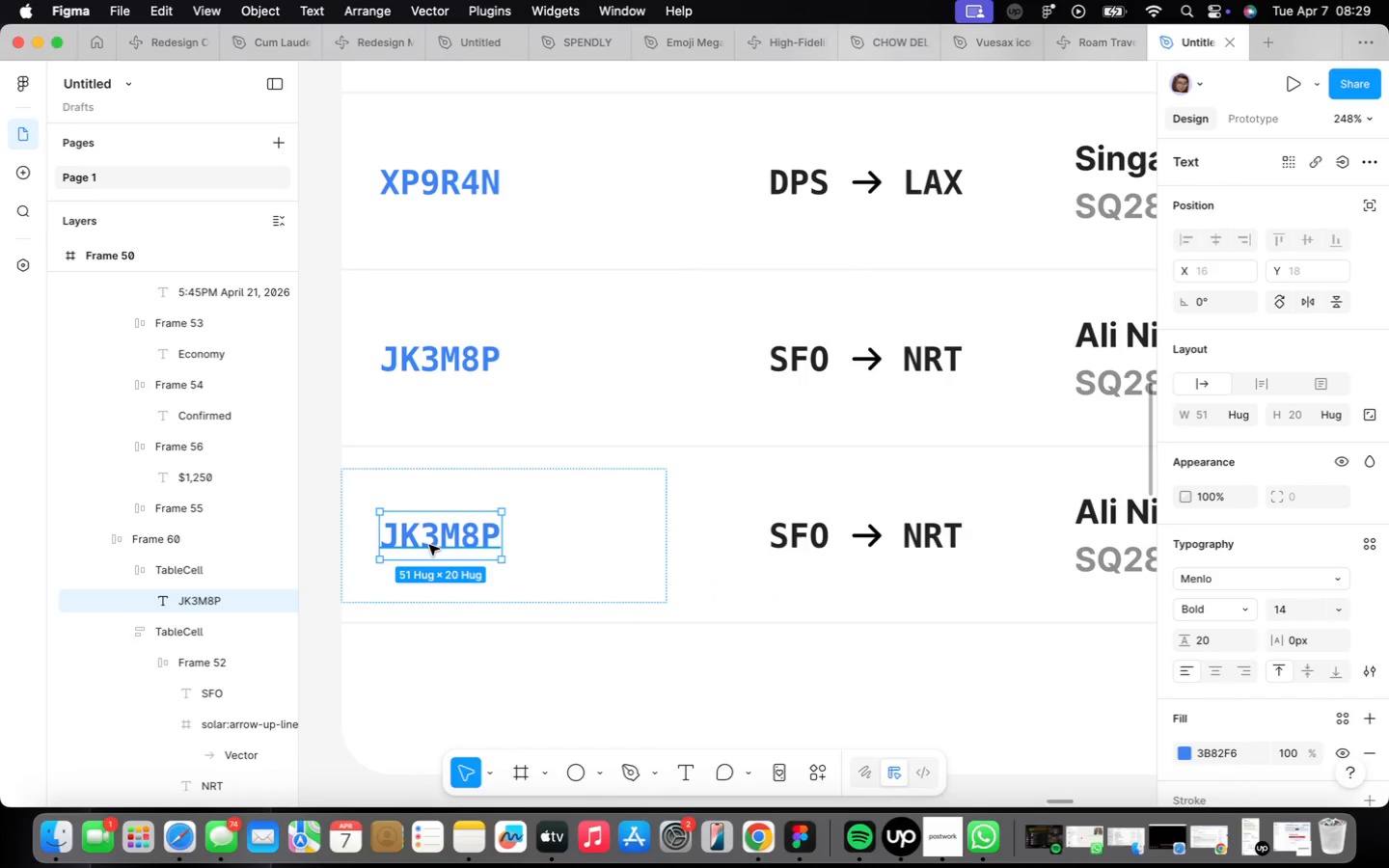 
double_click([429, 545])
 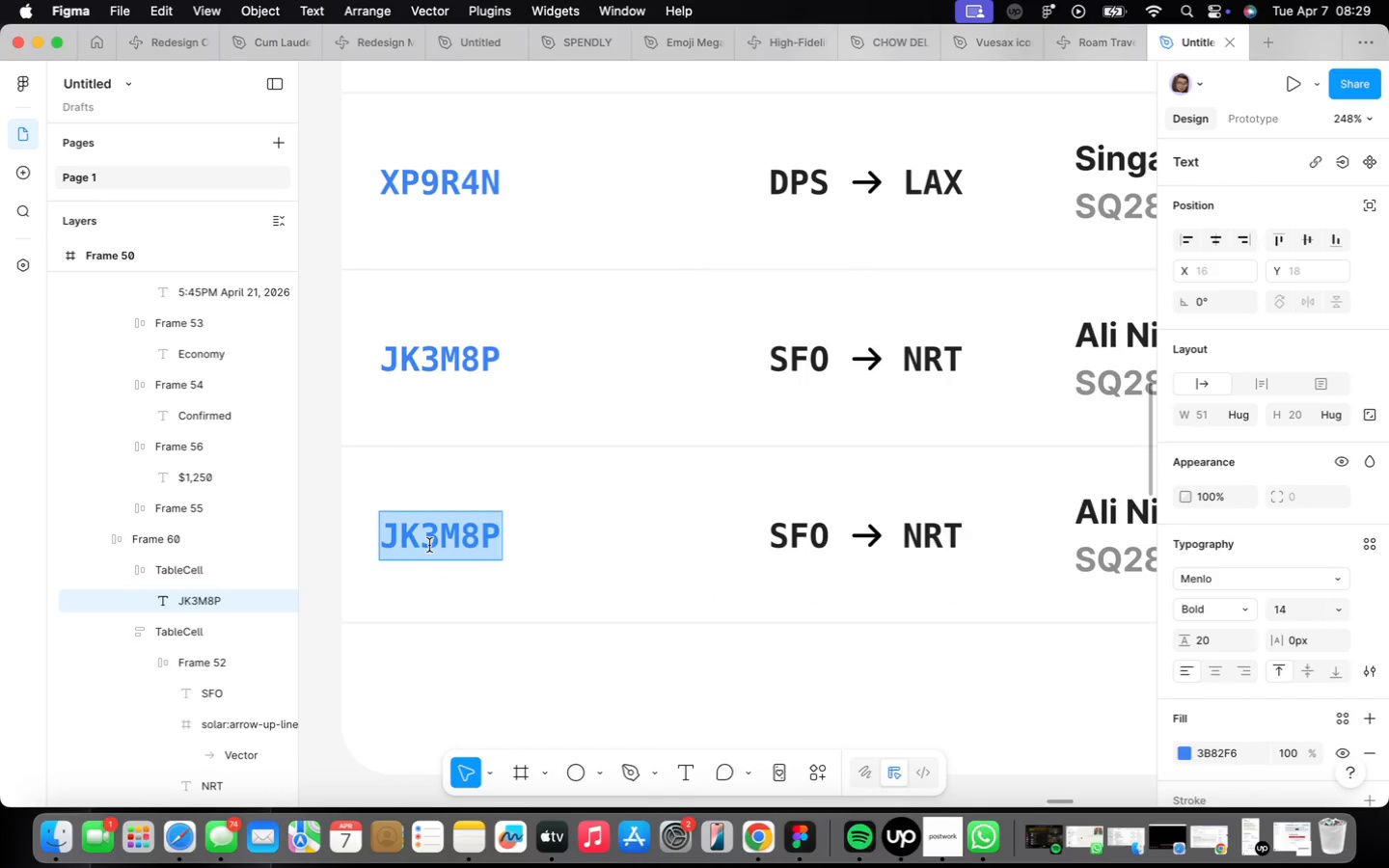 
type(WQST)
key(Backspace)
key(Backspace)
type(5T7L)
 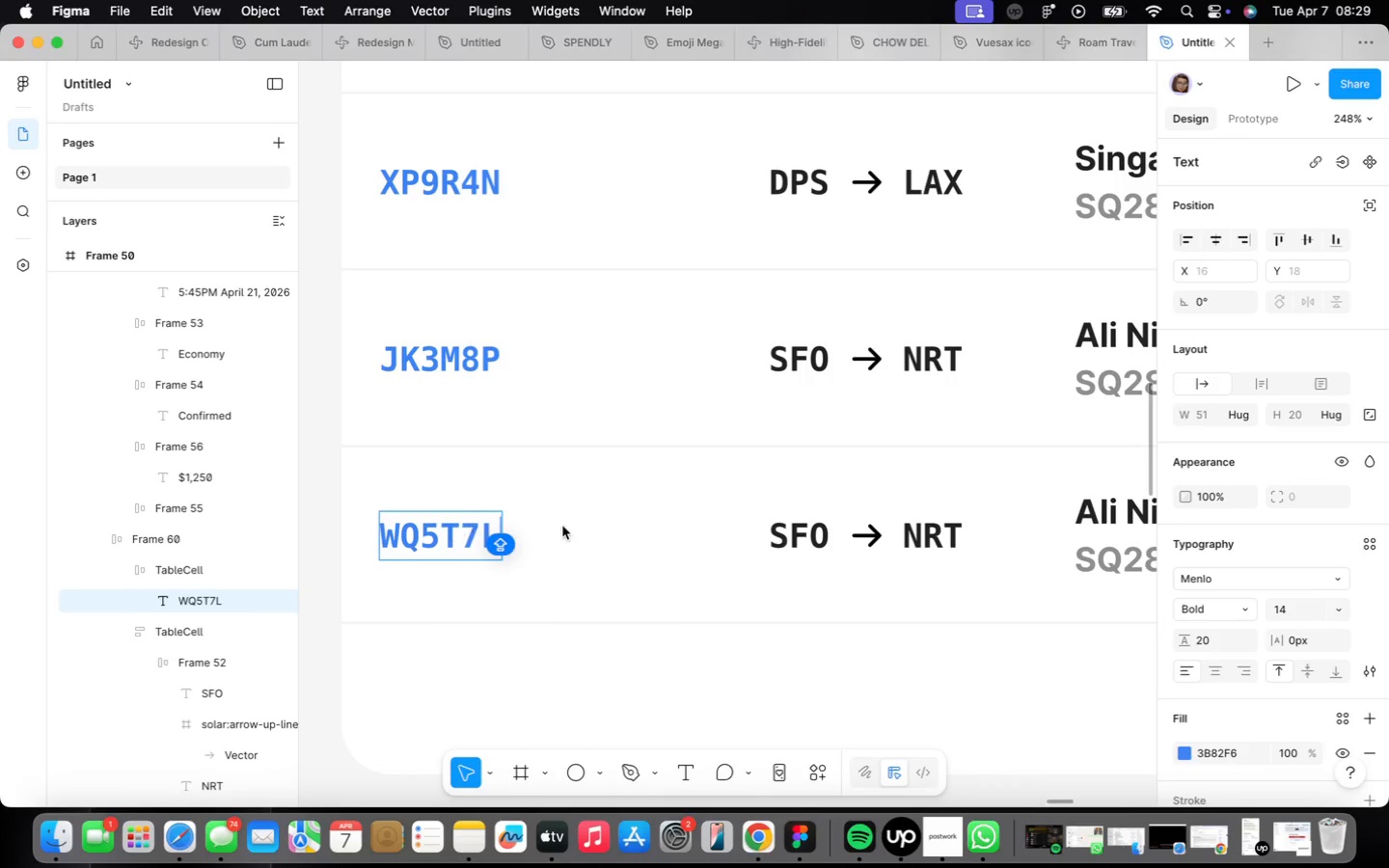 
double_click([807, 519])
 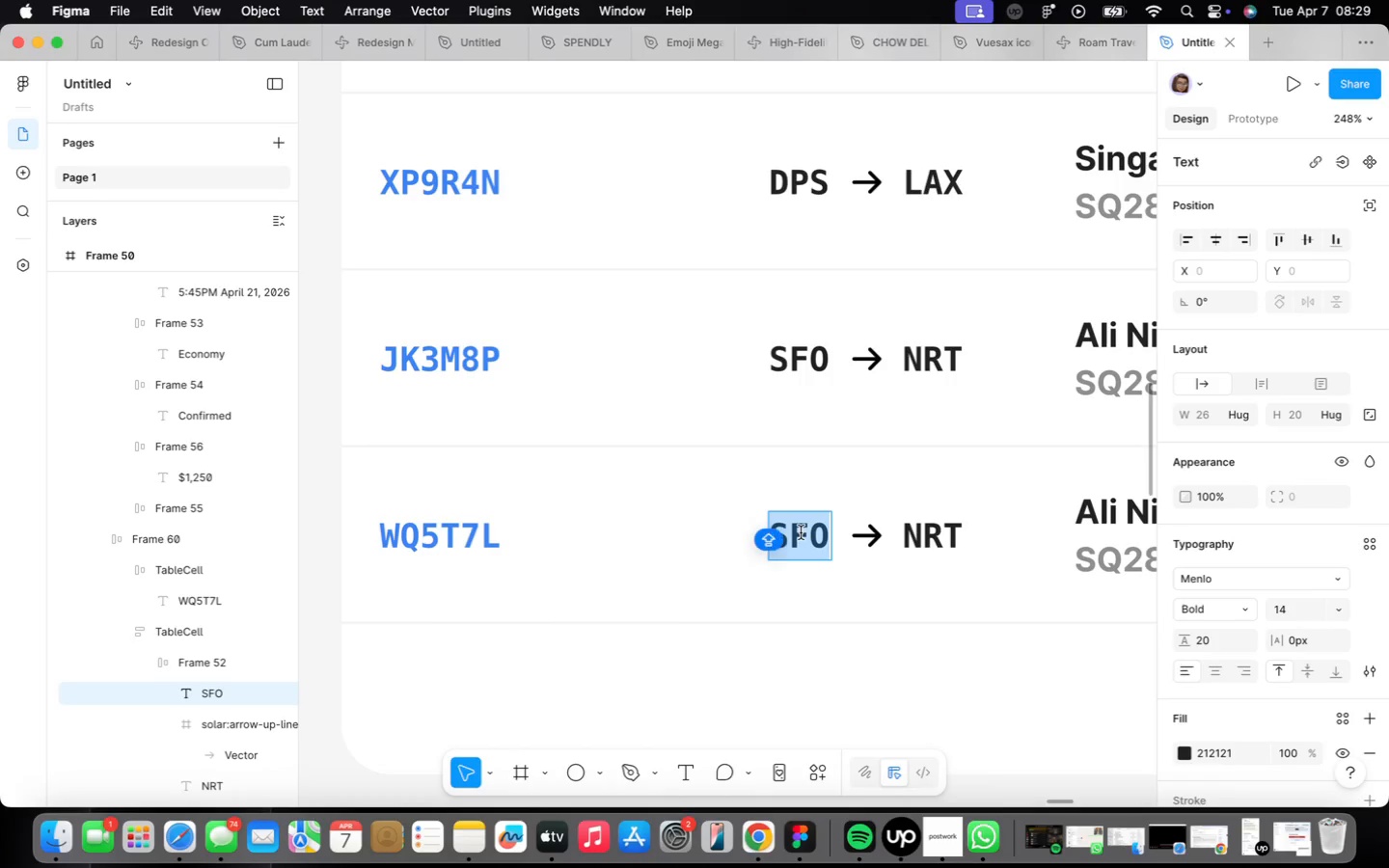 
type(CD)
 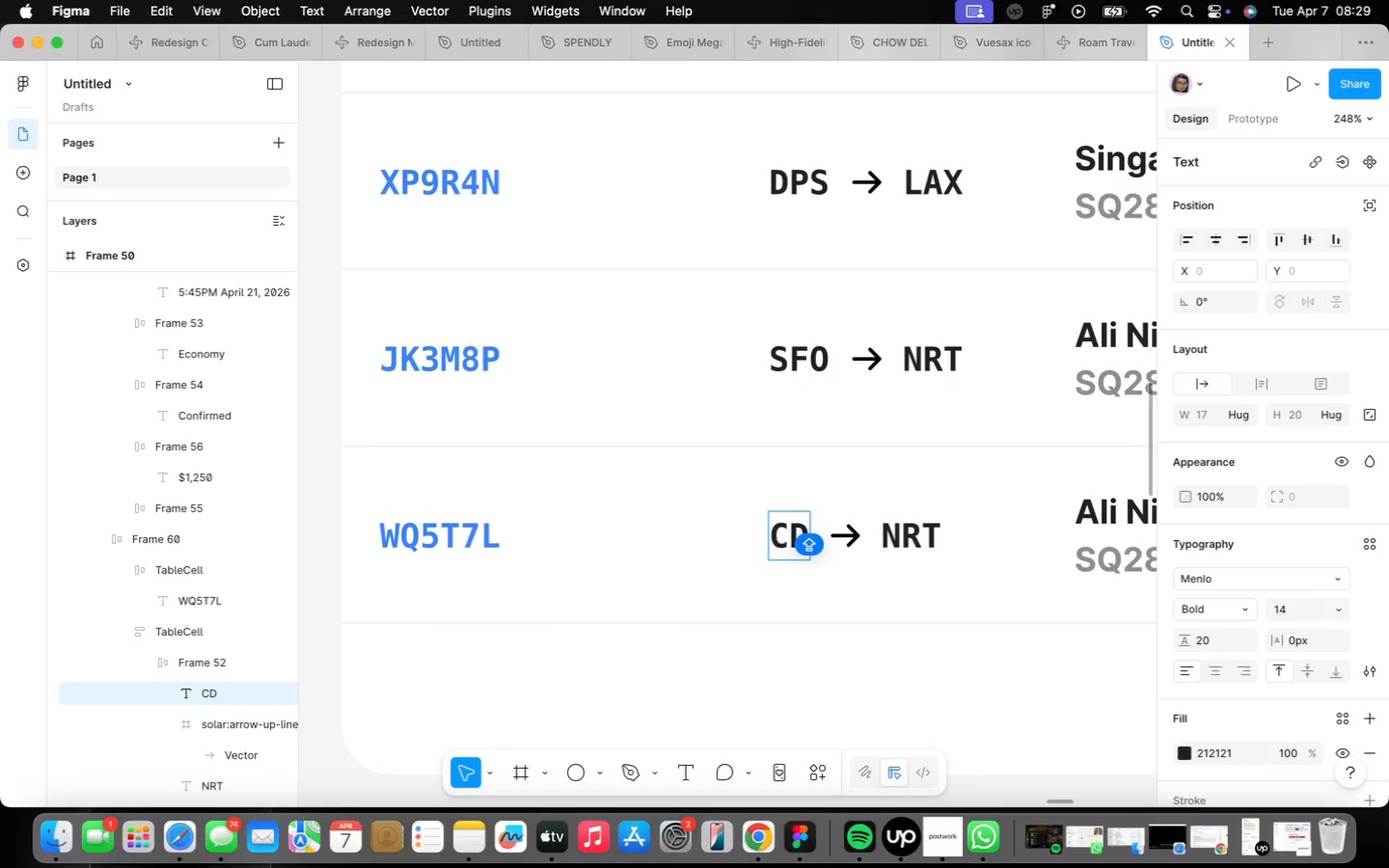 
key(G)
 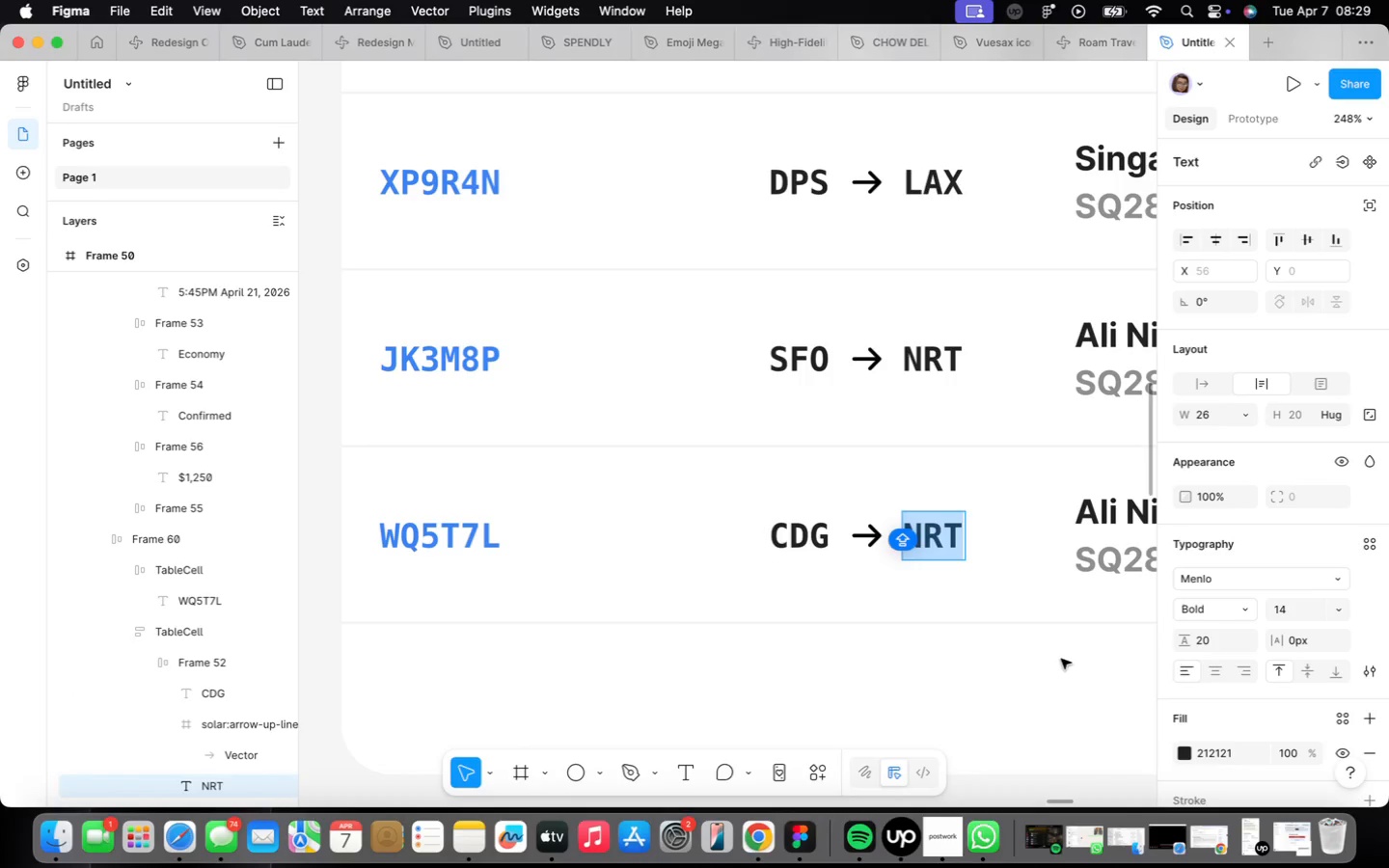 
wait(16.08)
 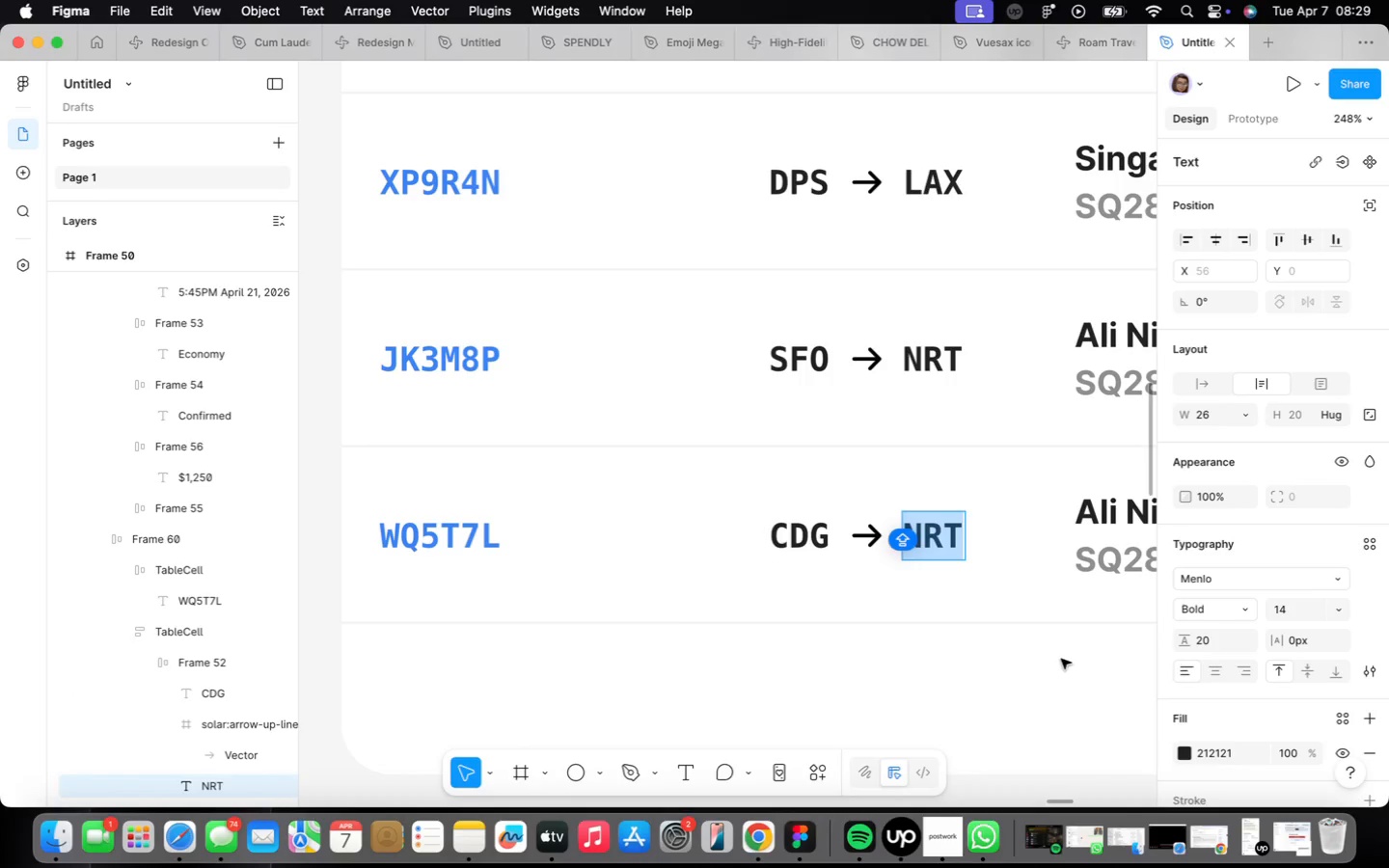 
type(JFK)
 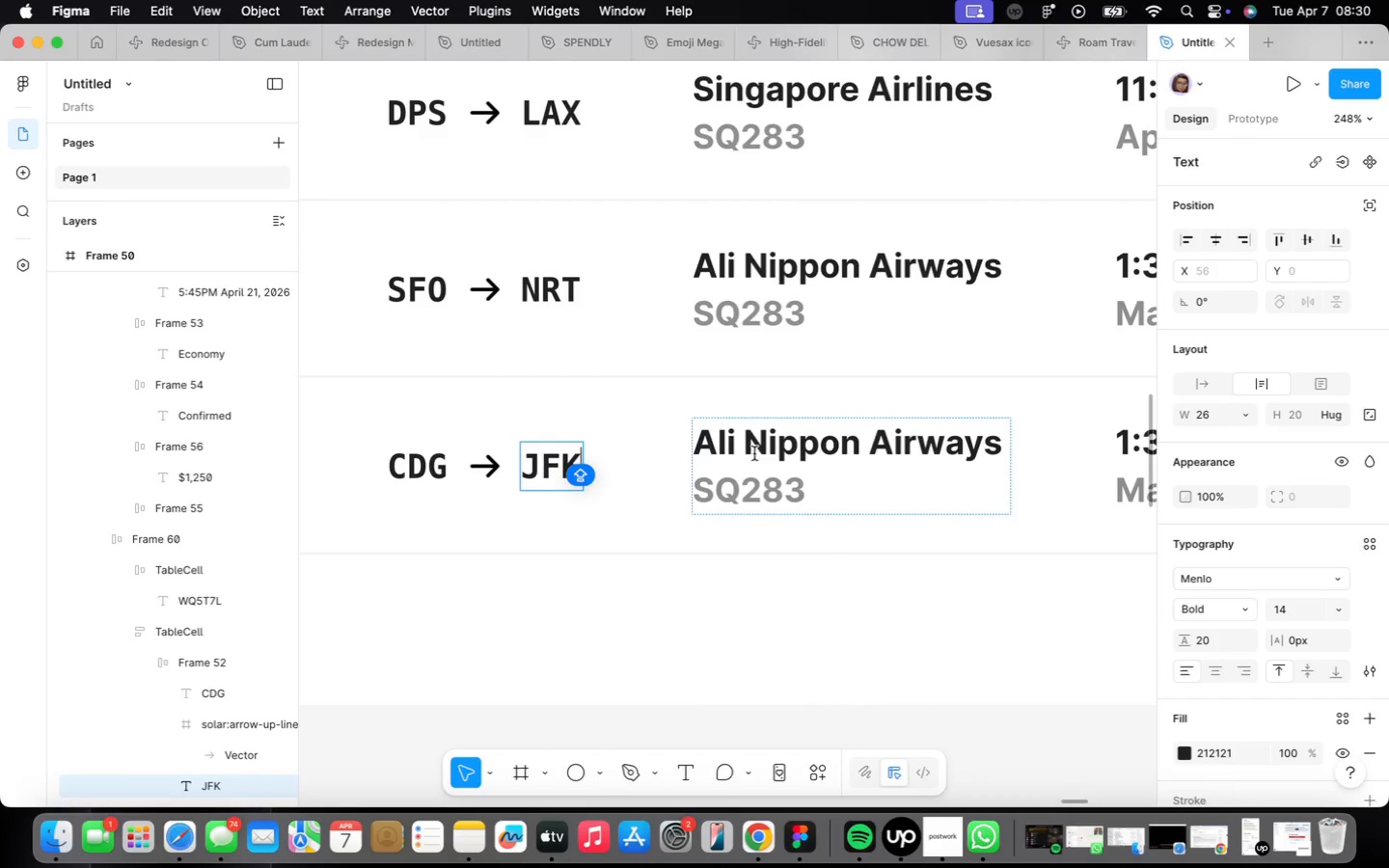 
triple_click([752, 436])
 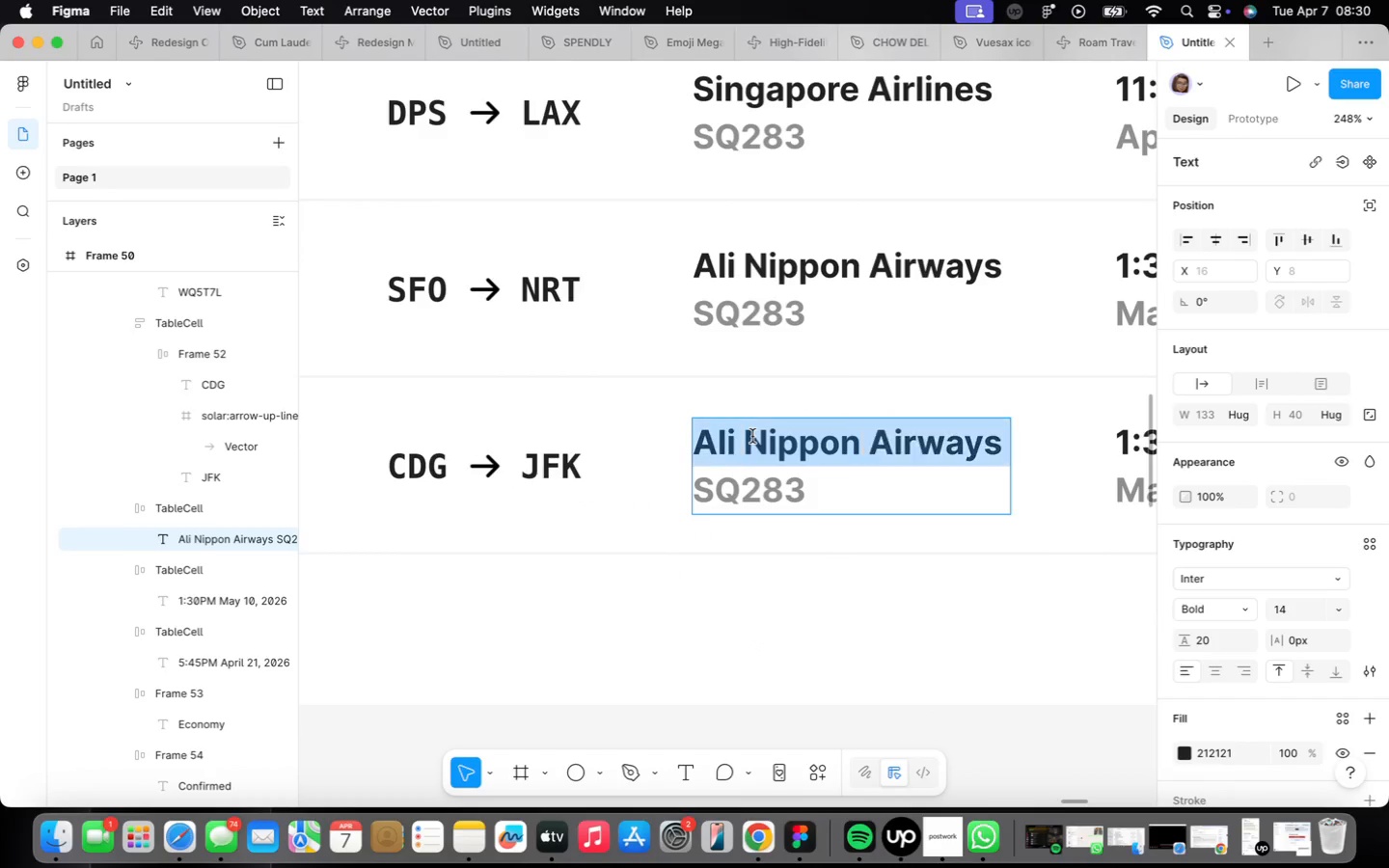 
triple_click([752, 436])
 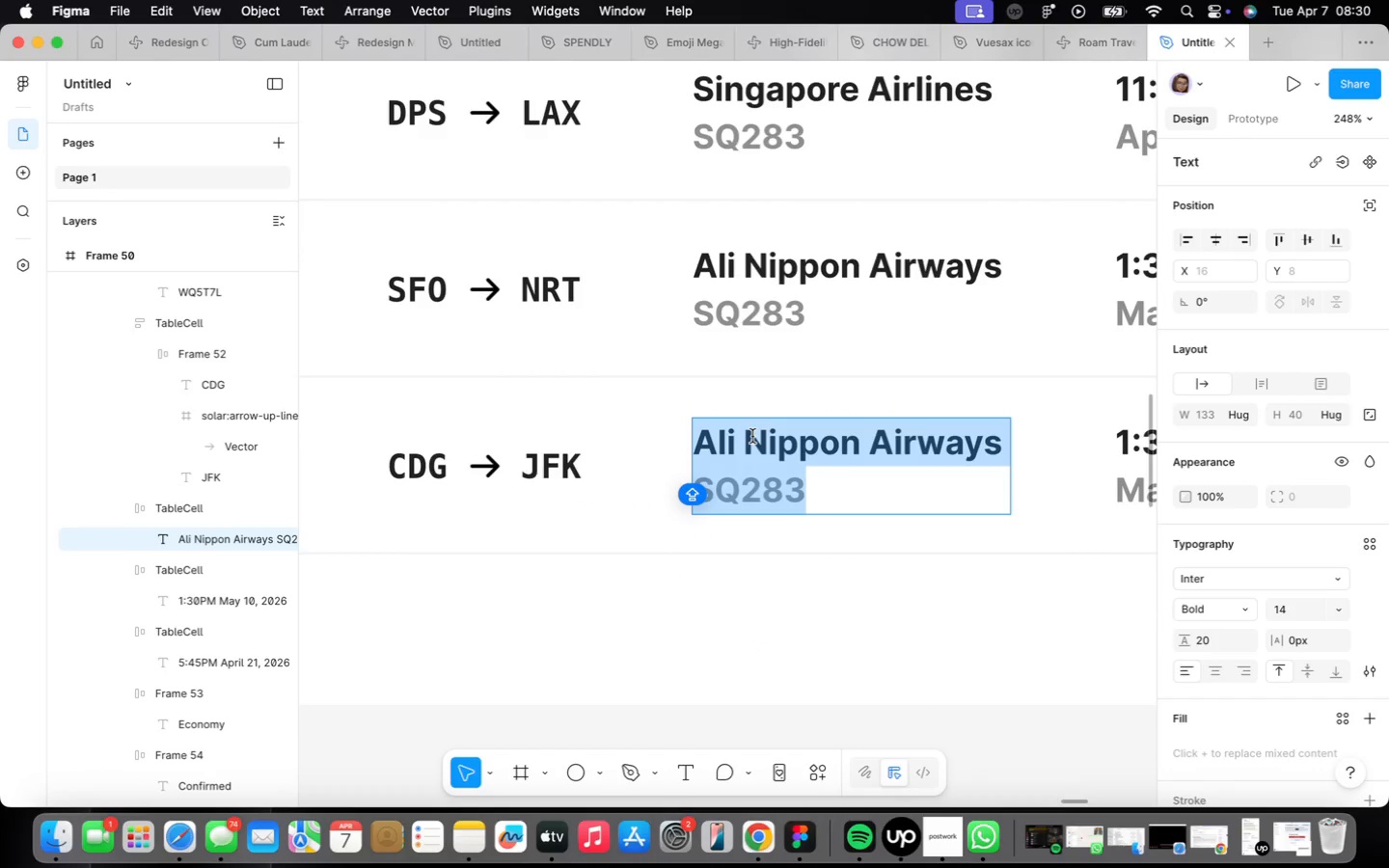 
double_click([752, 436])
 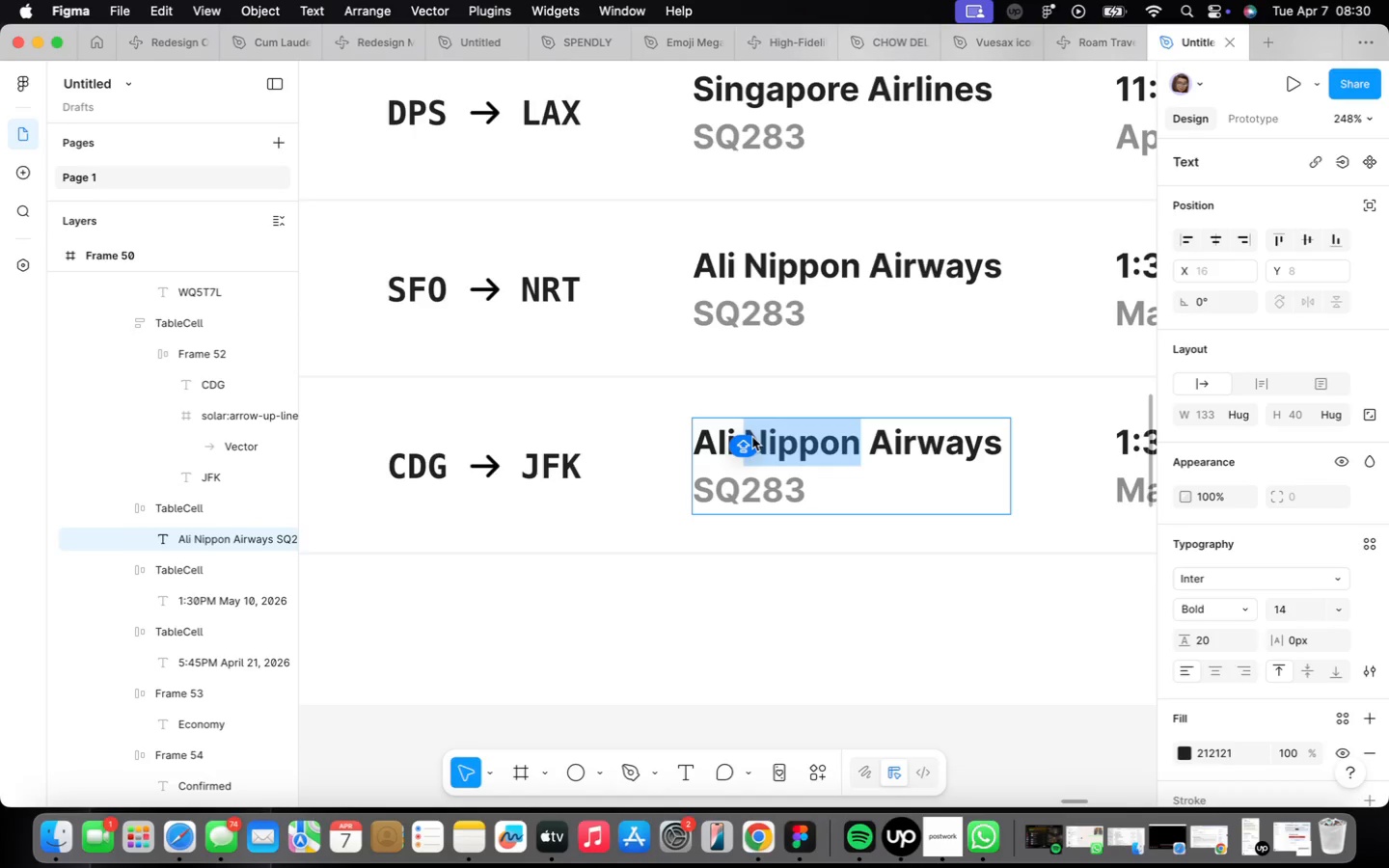 
double_click([712, 444])
 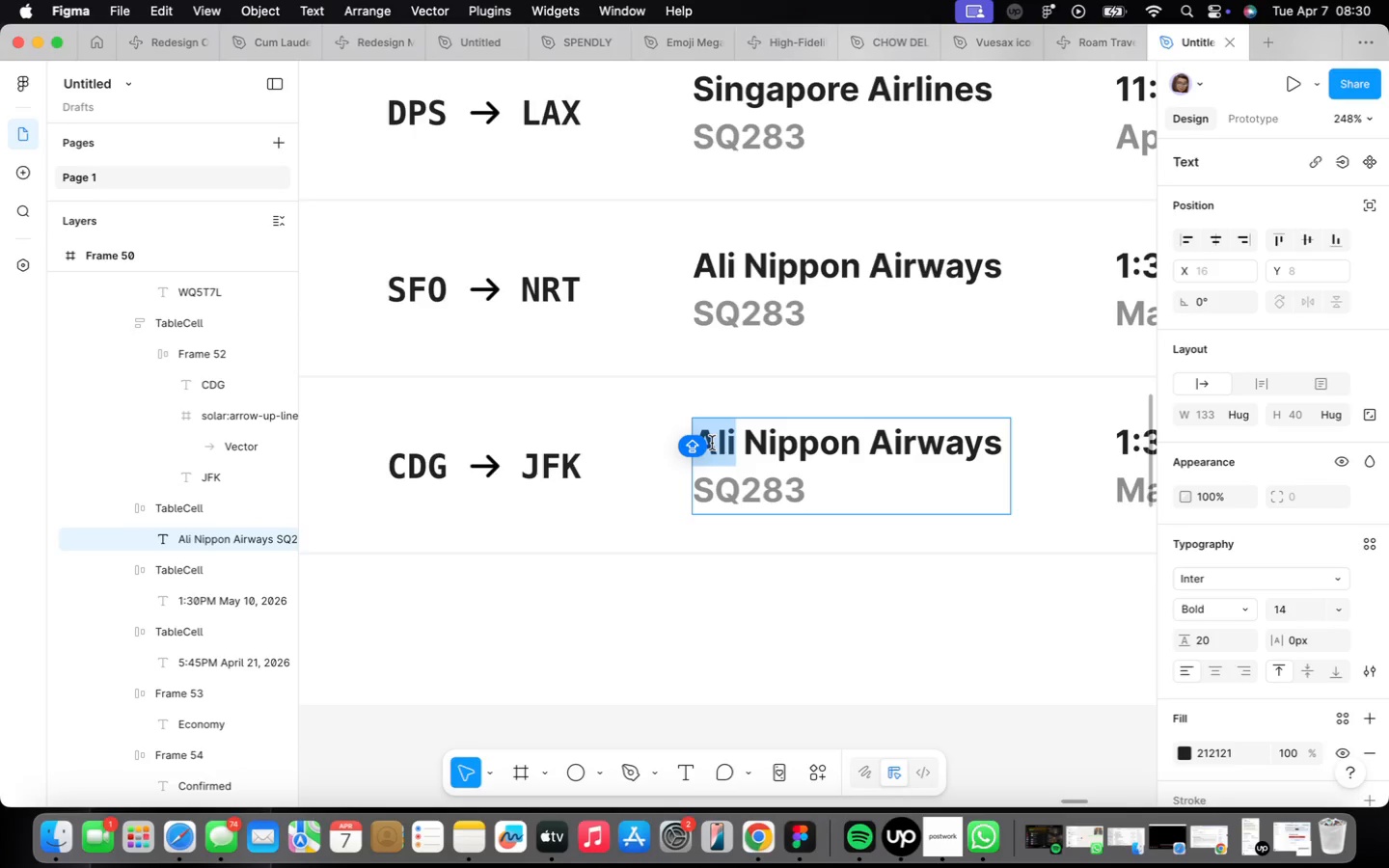 
type(Air)
 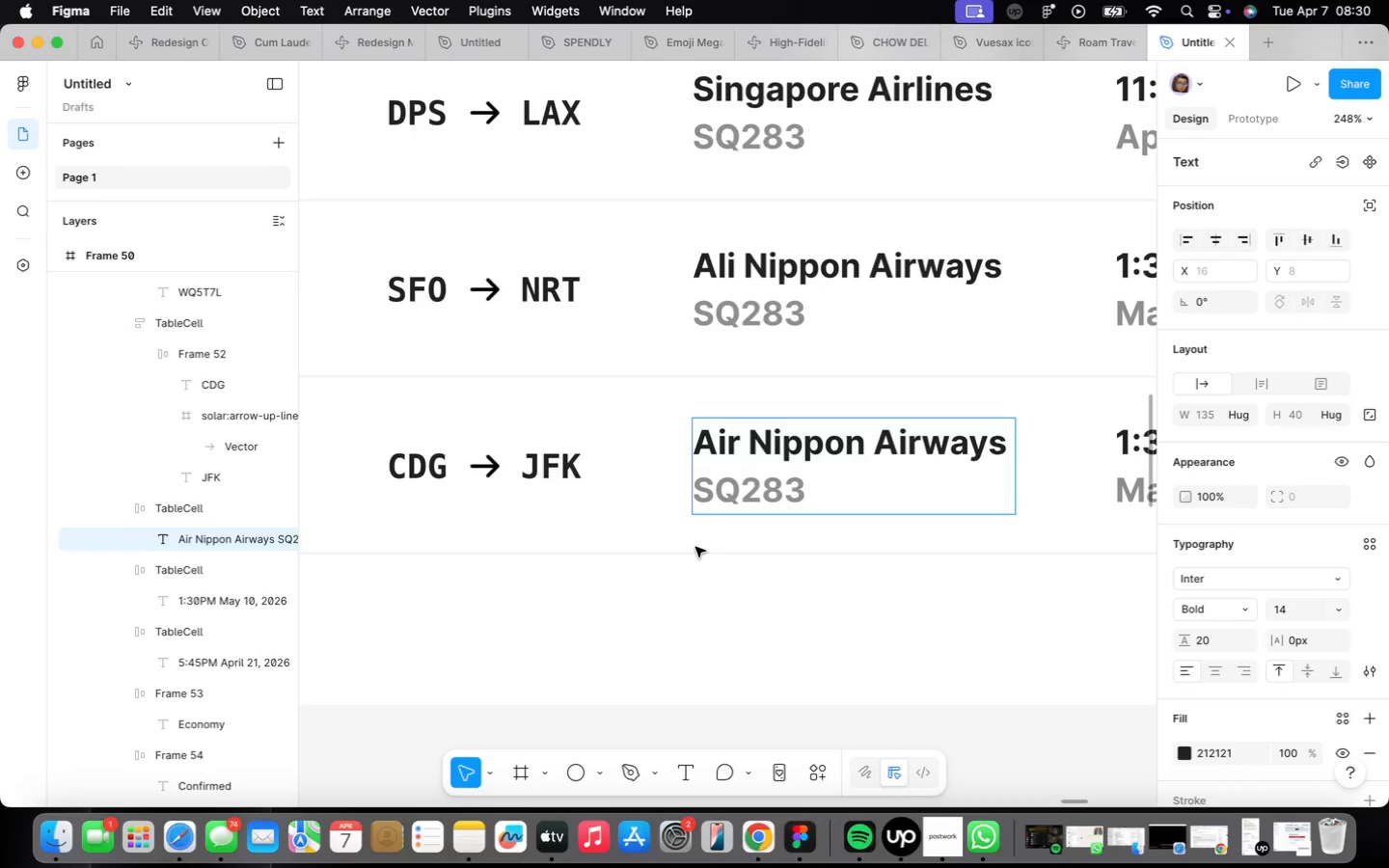 
wait(41.51)
 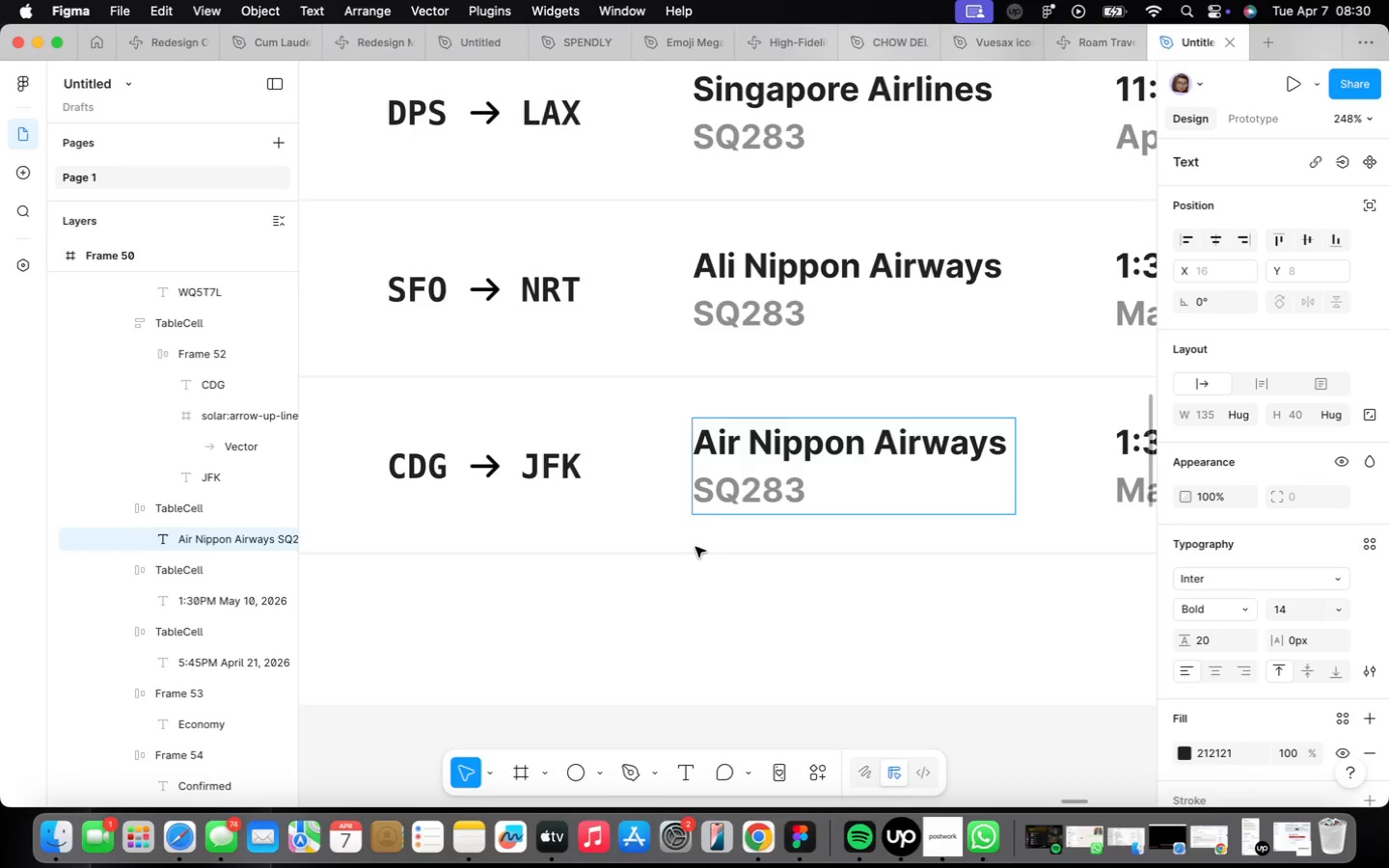 
double_click([820, 441])
 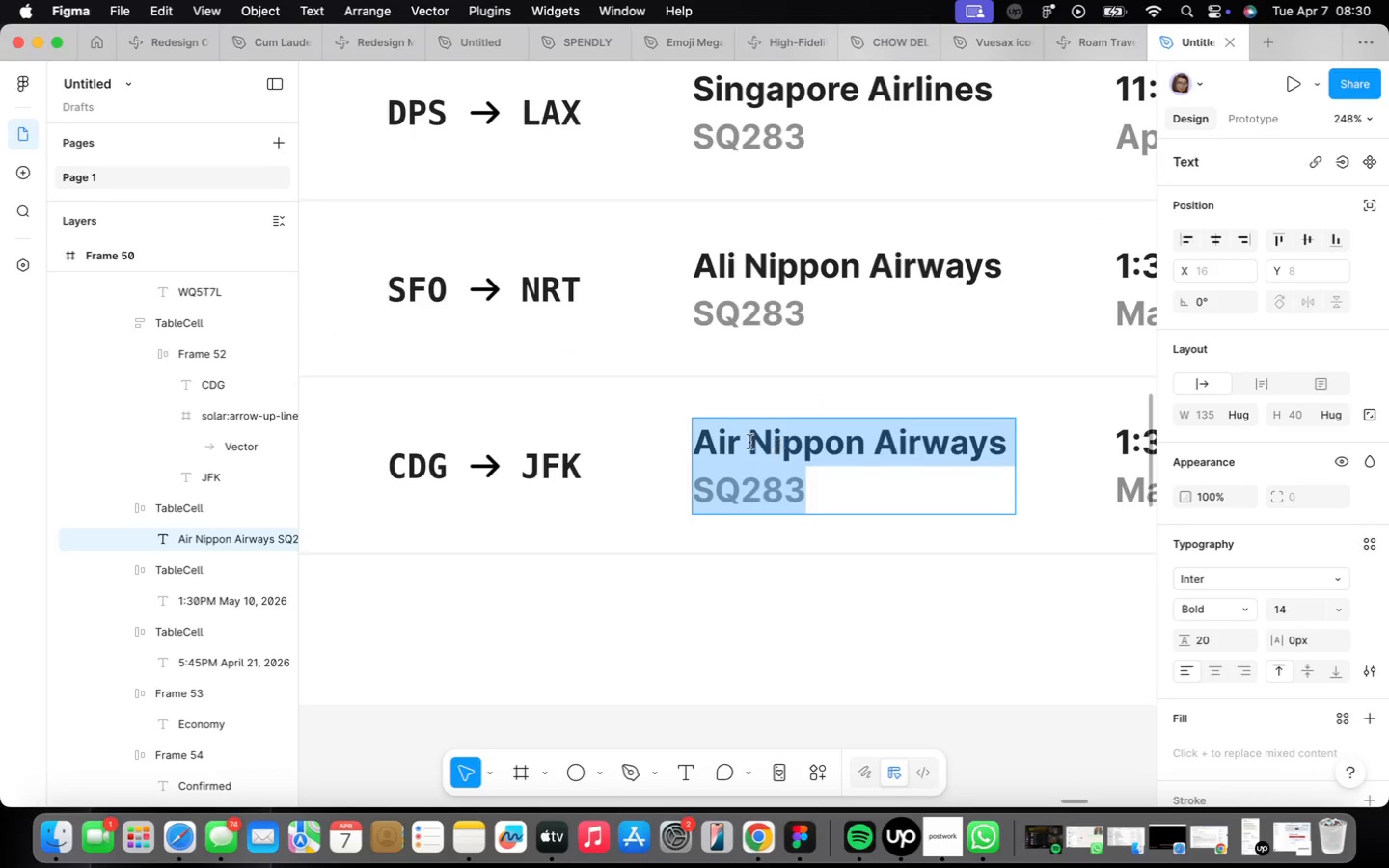 
left_click_drag(start_coordinate=[743, 442], to_coordinate=[1059, 421])
 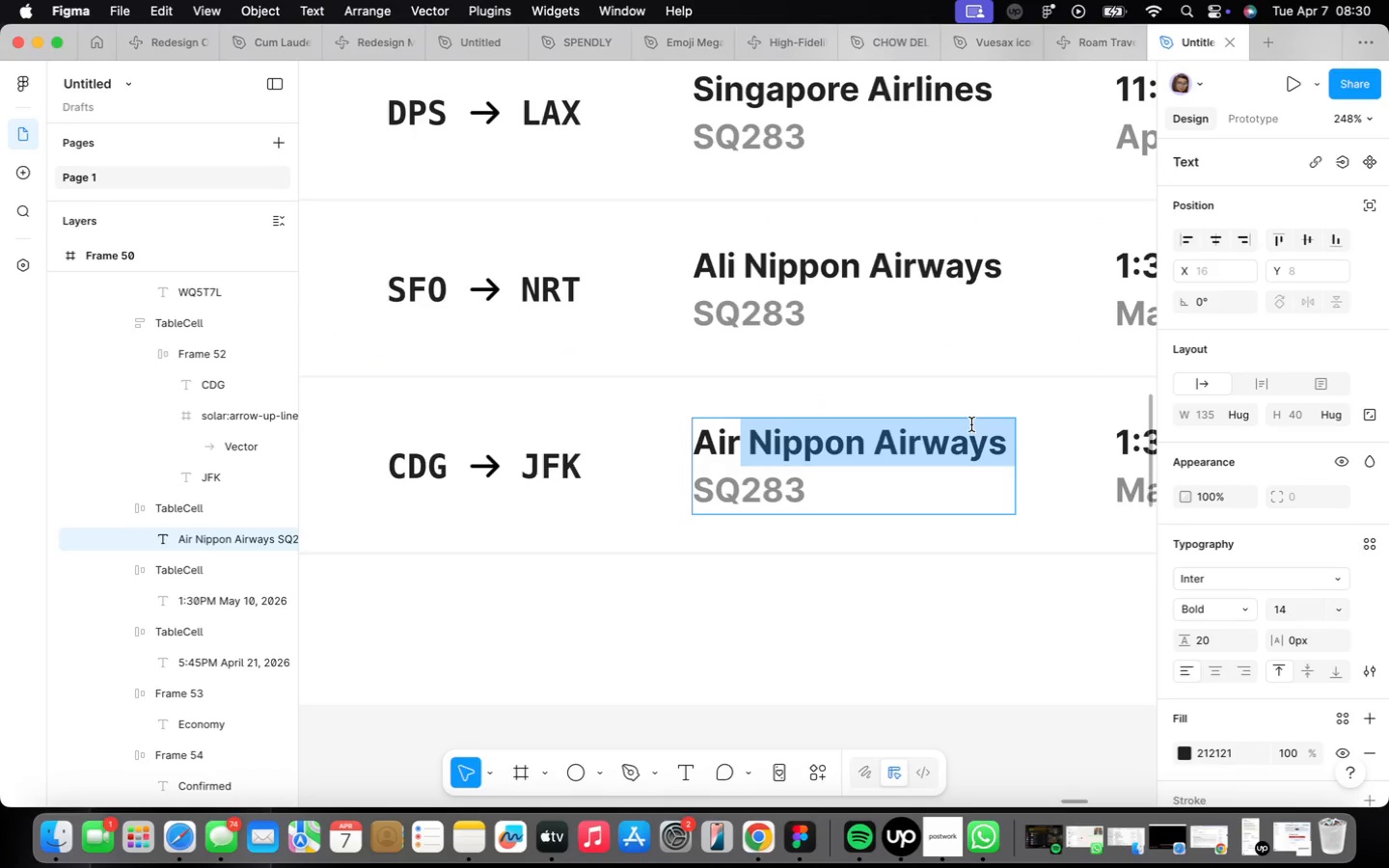 
type(France)
 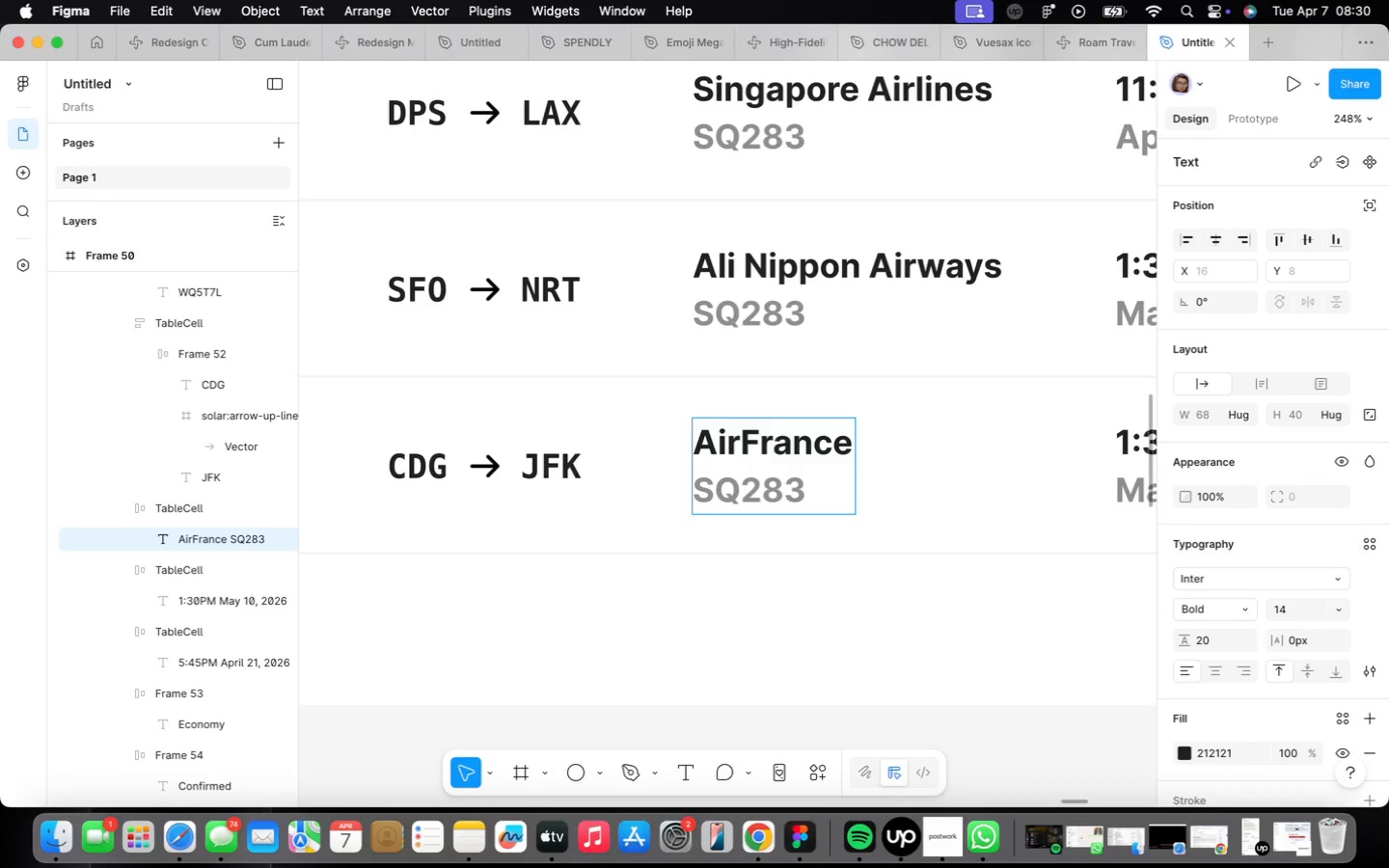 
wait(7.71)
 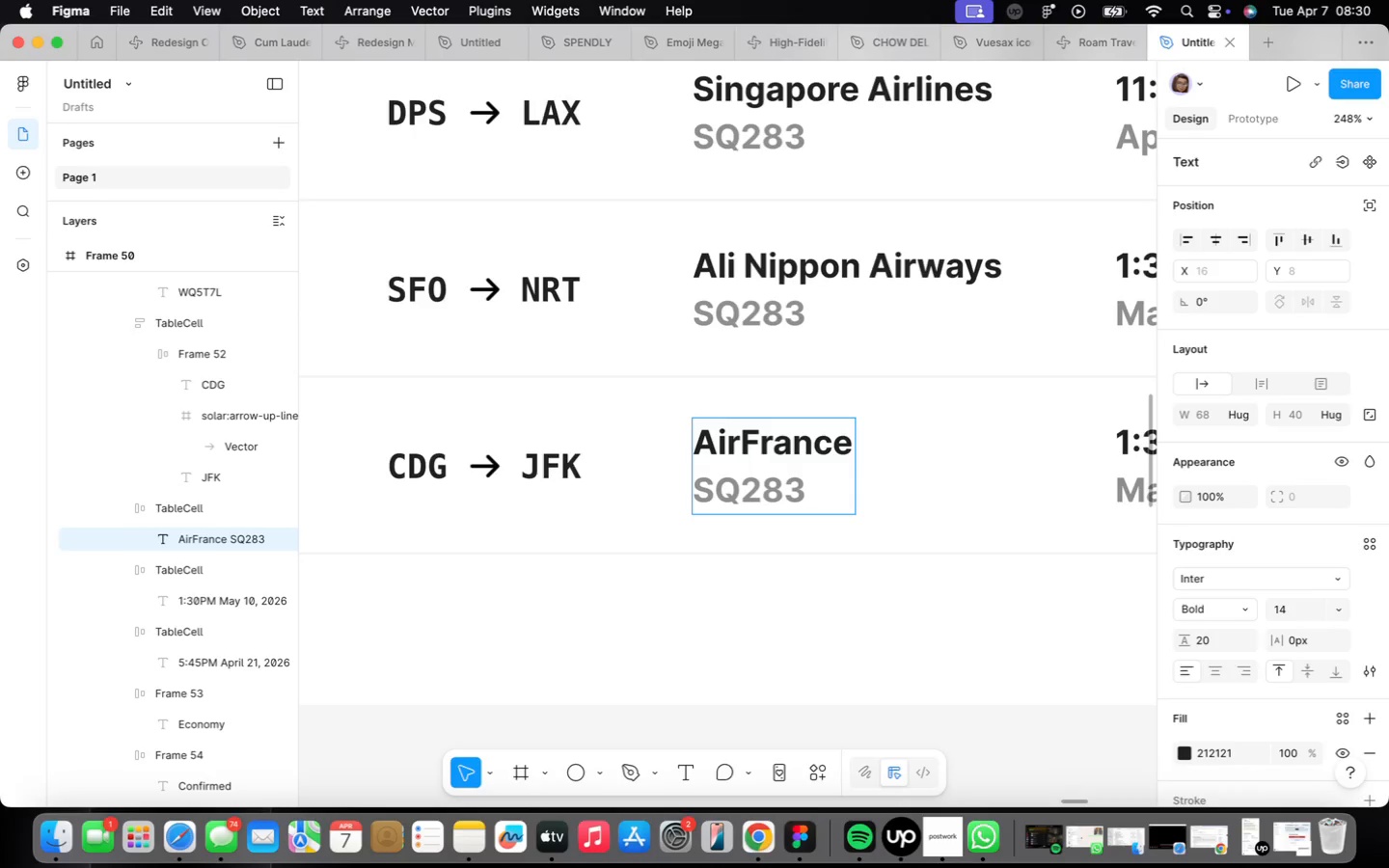 
left_click([730, 448])
 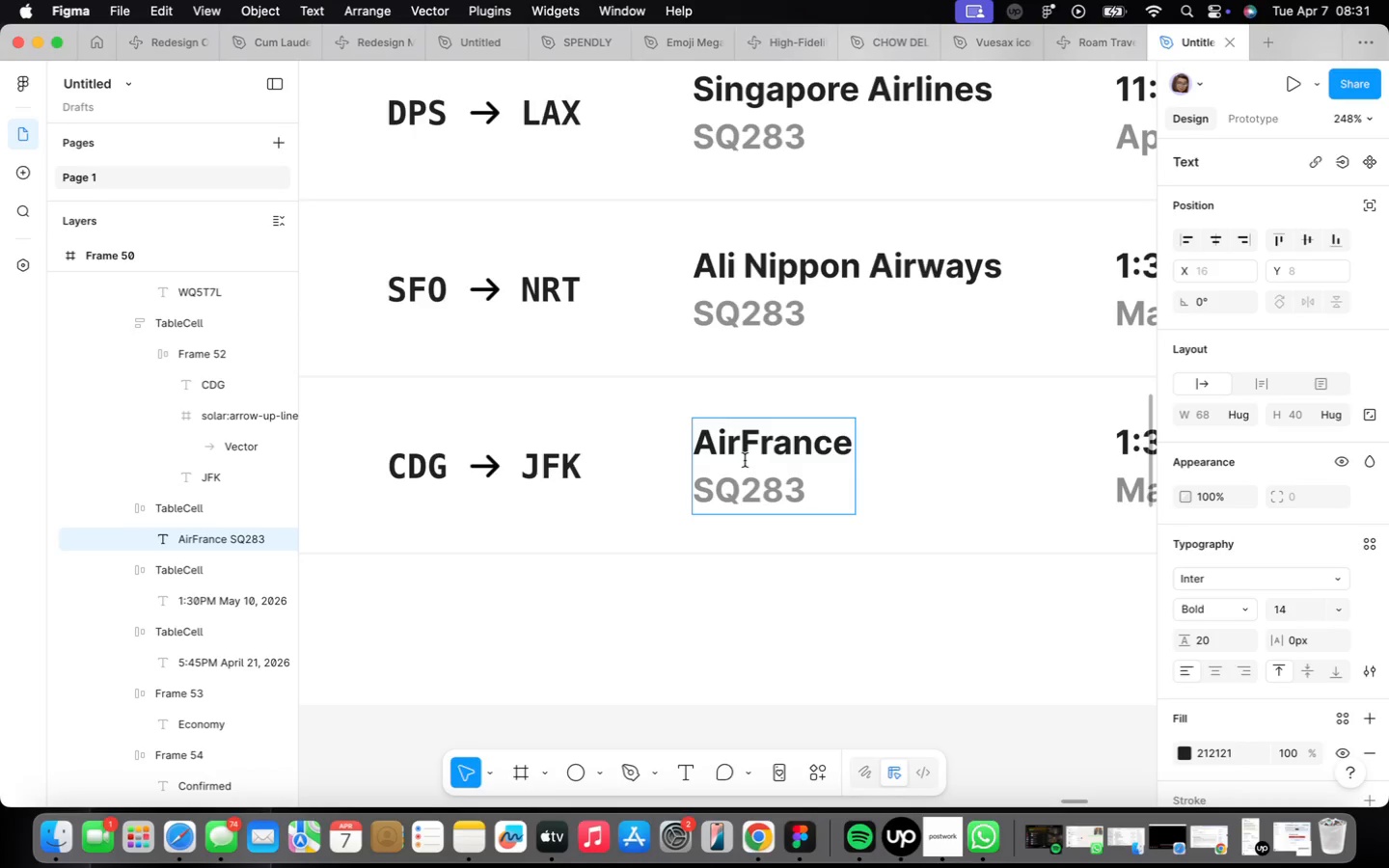 
key(ArrowRight)
 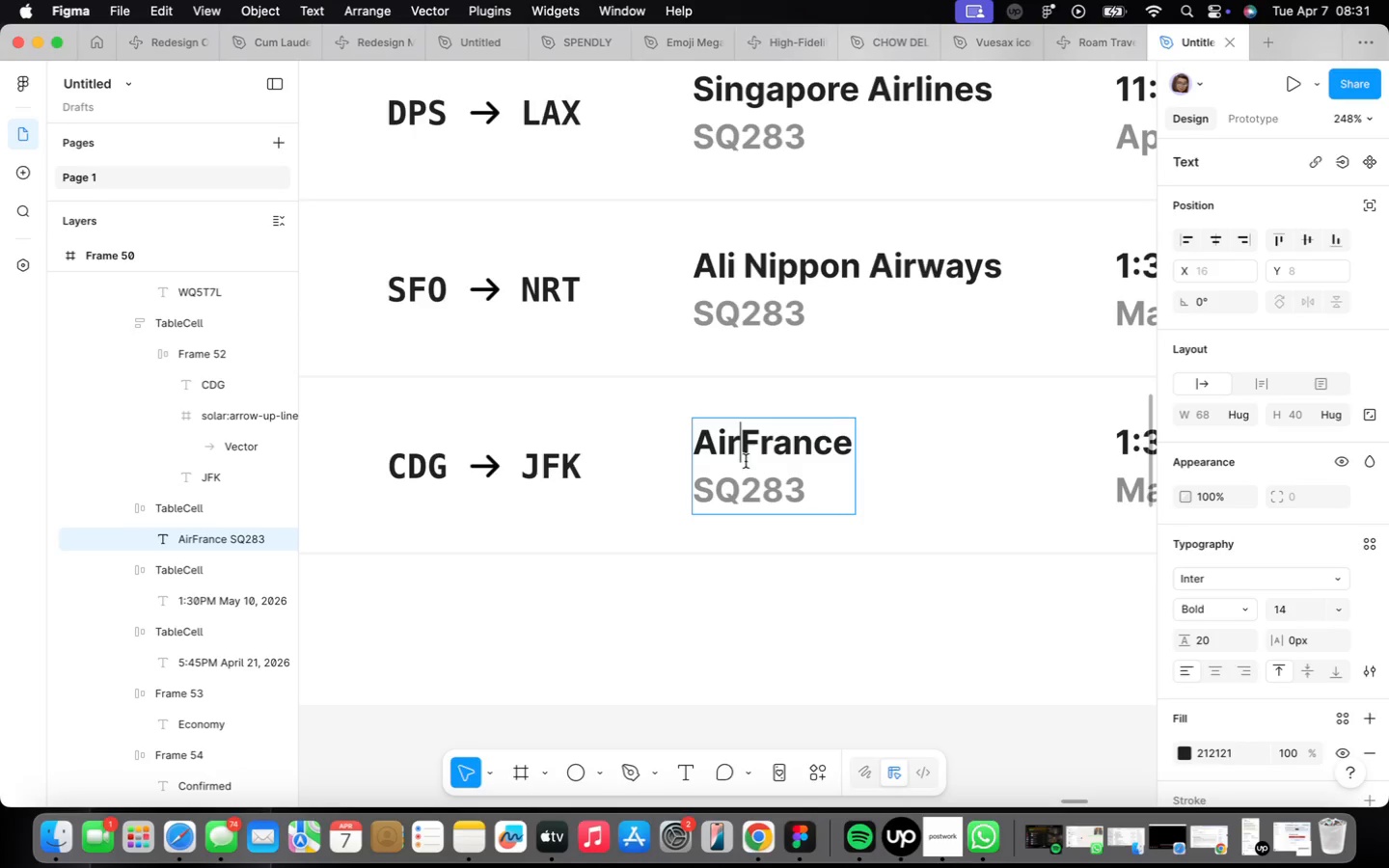 
key(Space)
 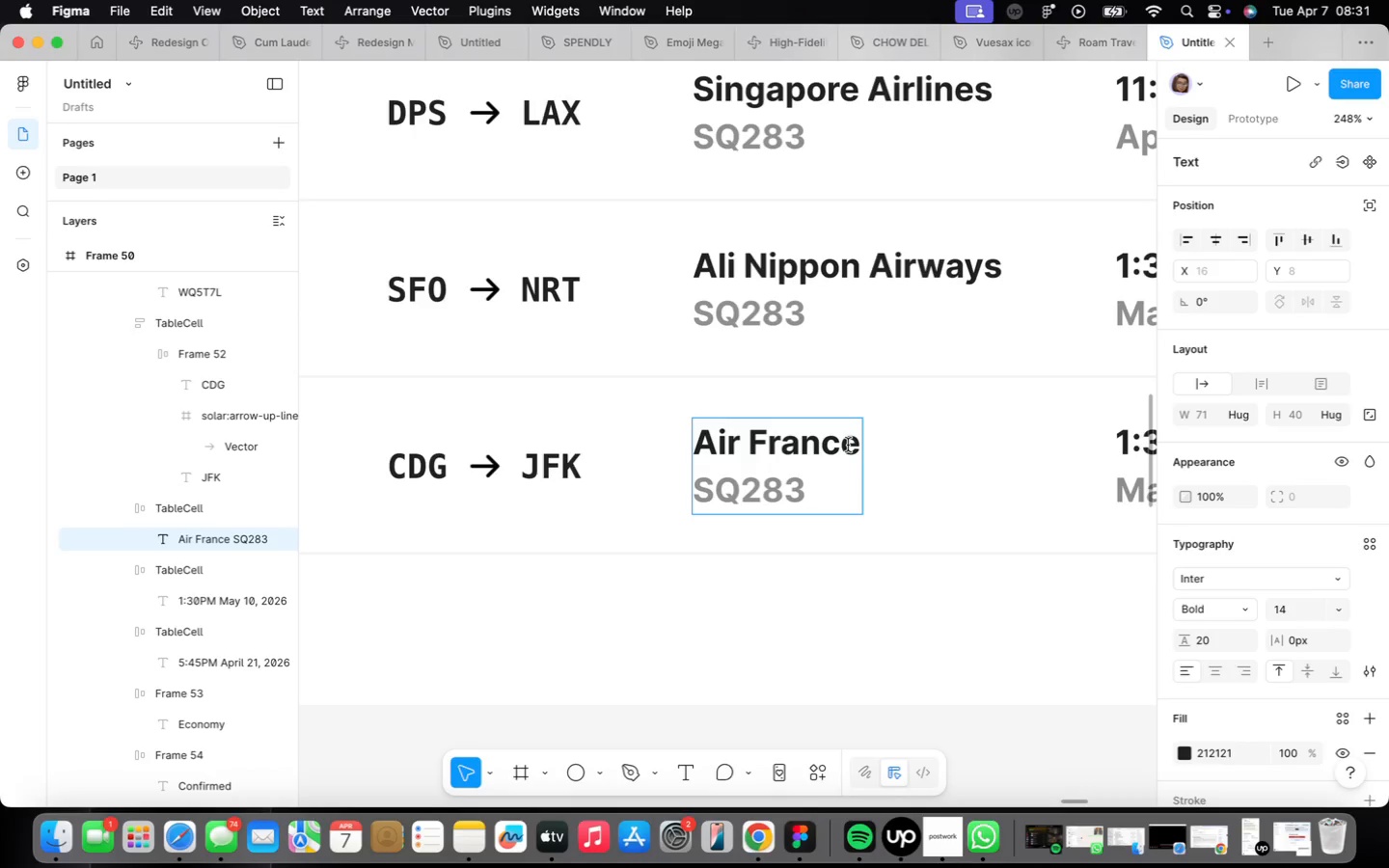 
key(ArrowRight)
 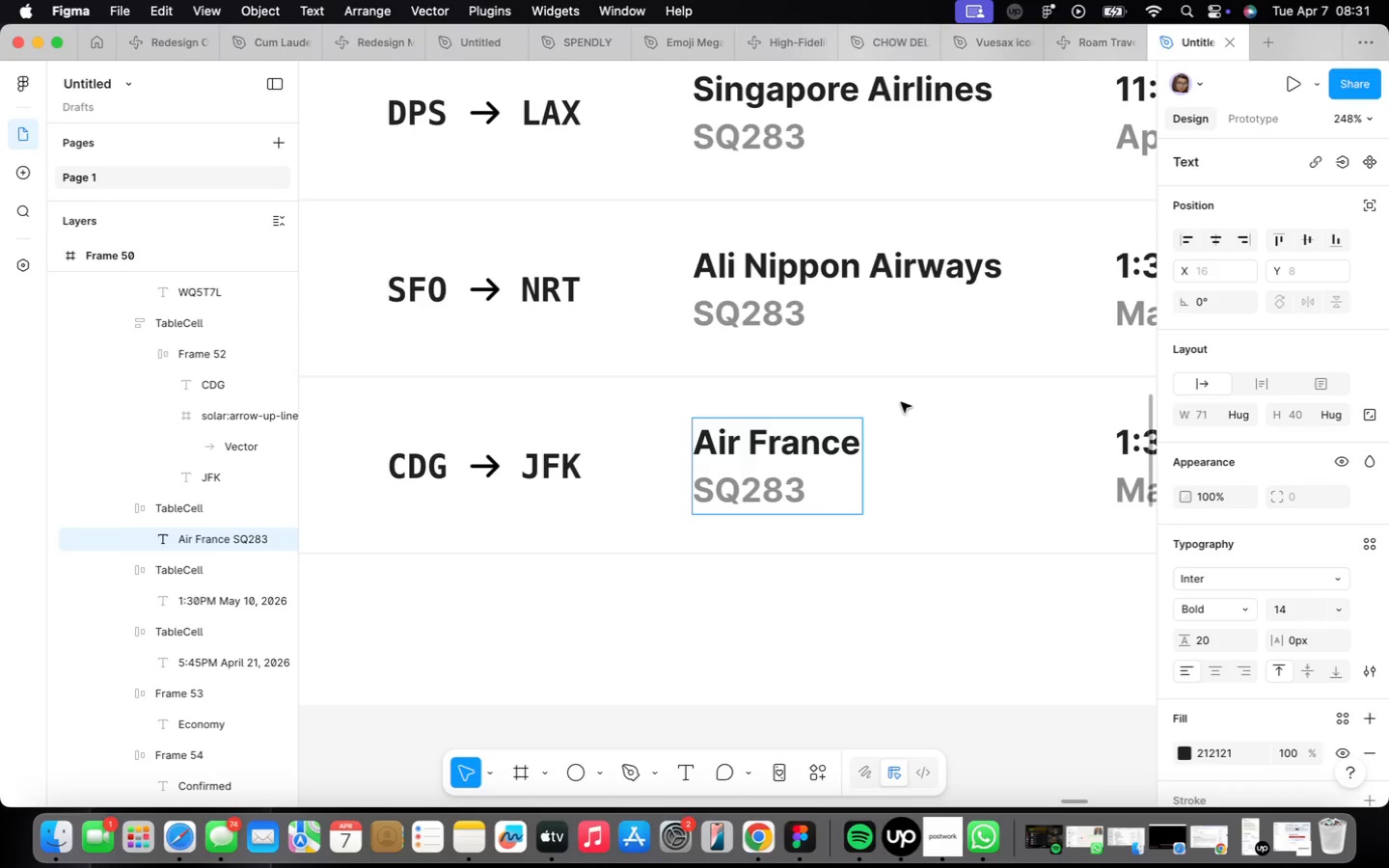 
key(Space)
 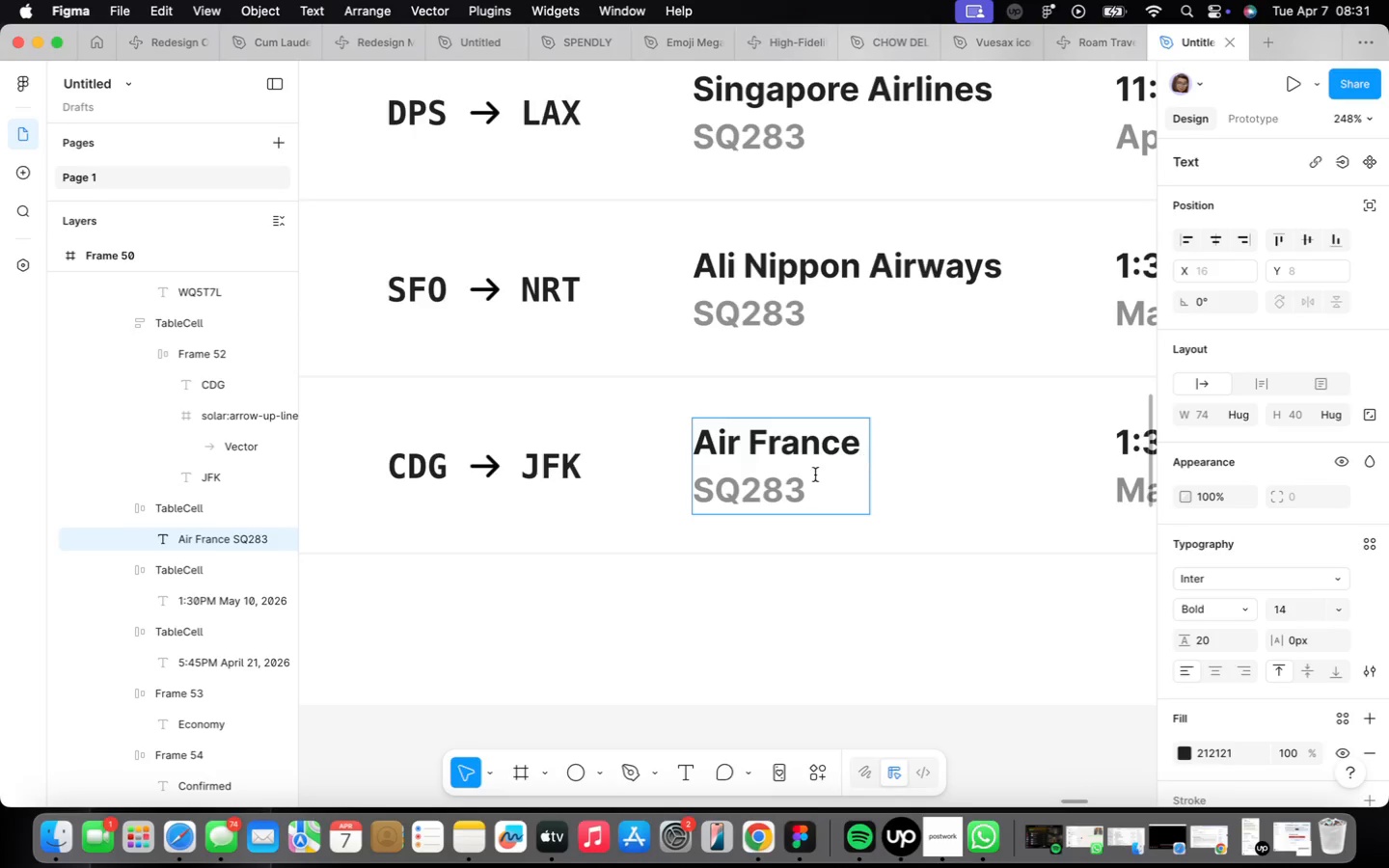 
wait(6.35)
 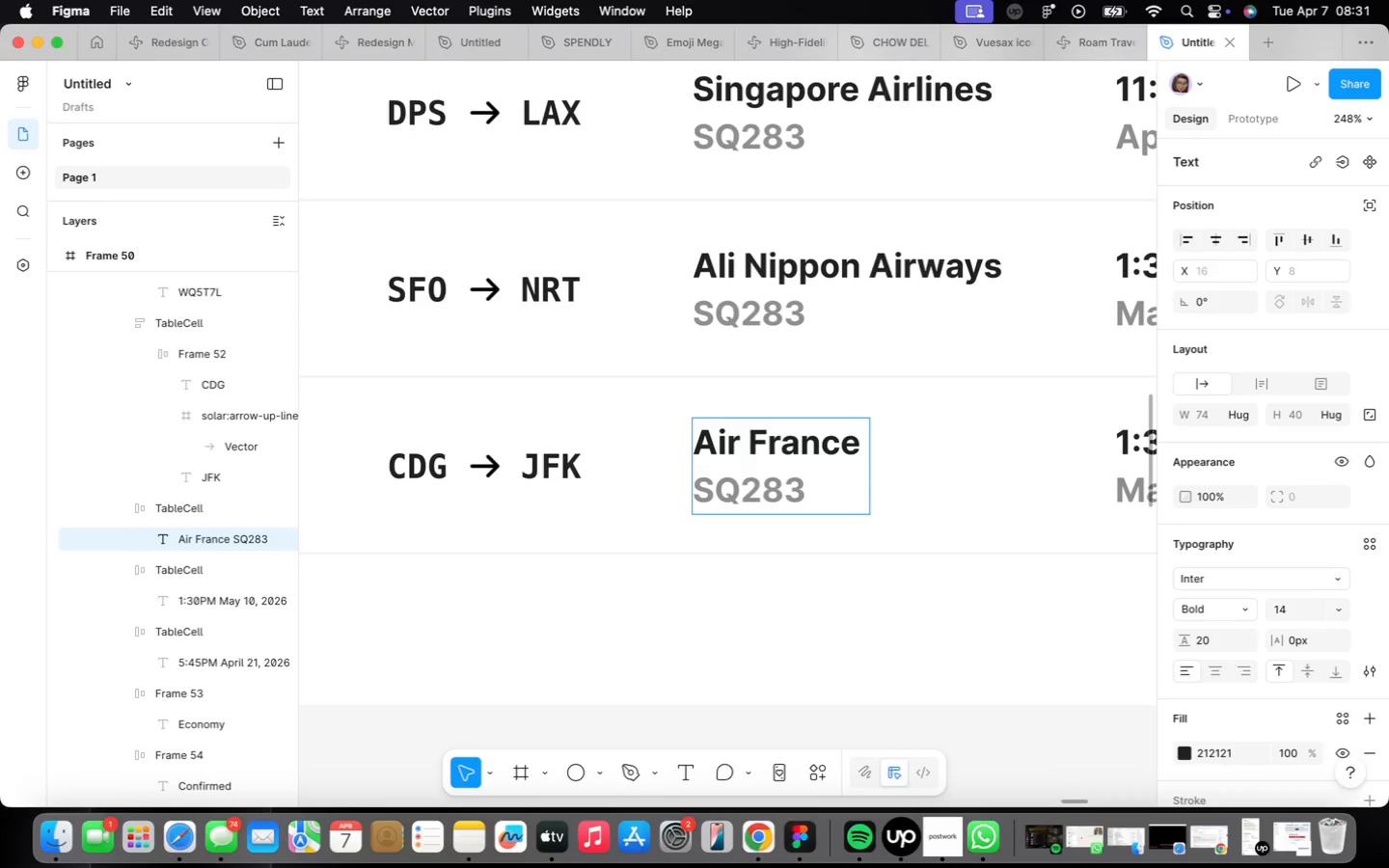 
type(AF 022)
 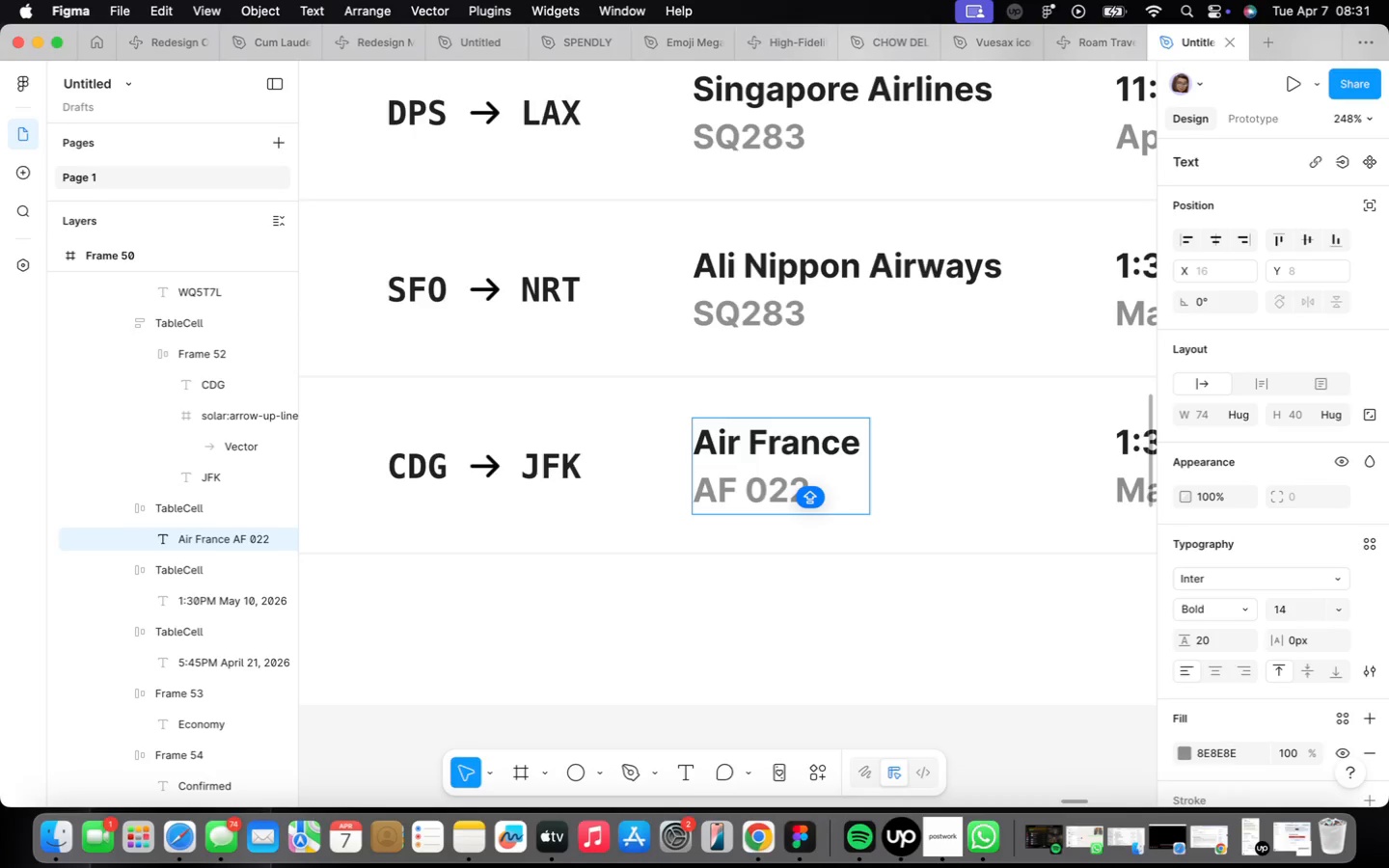 
wait(11.91)
 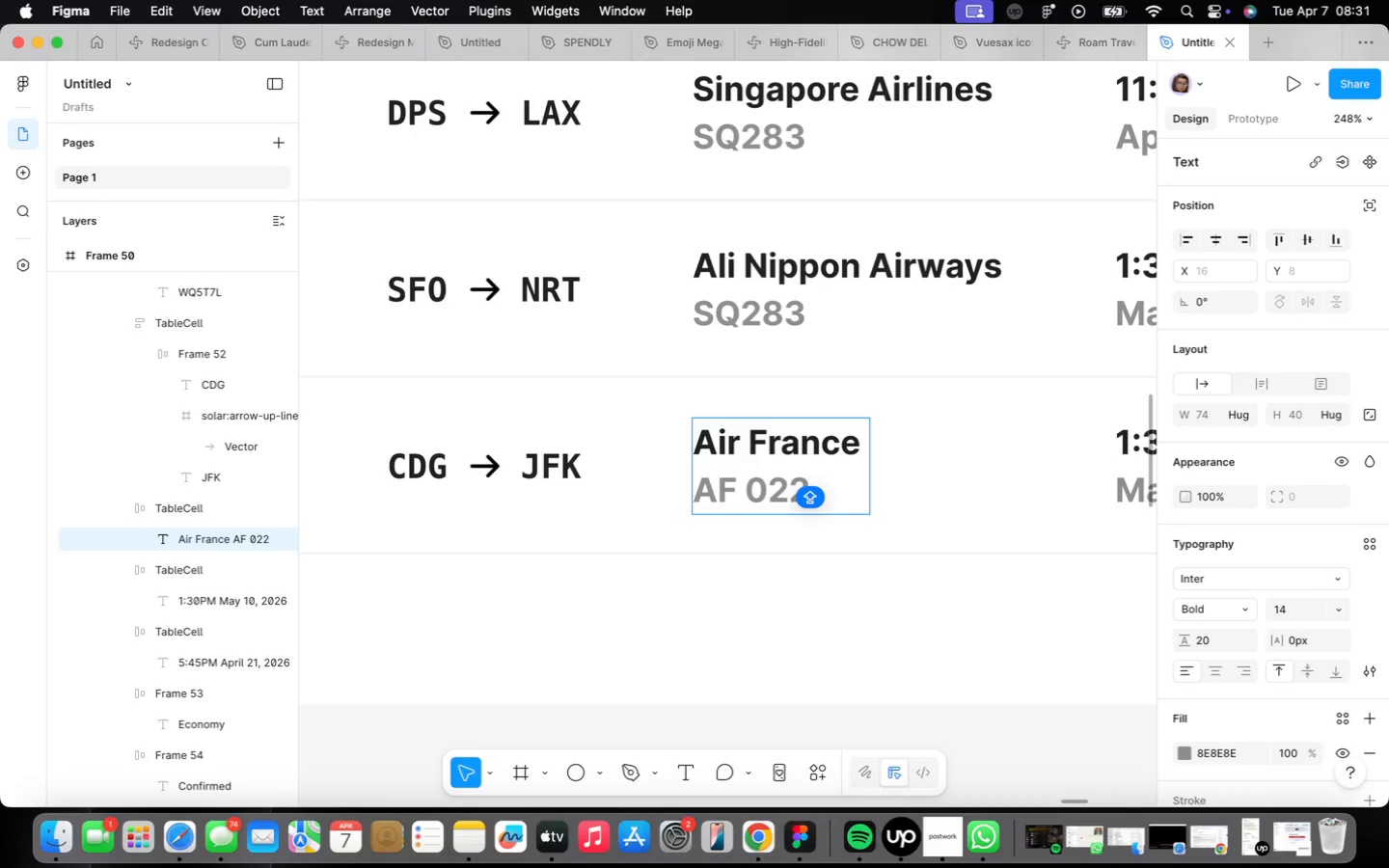 
left_click([679, 448])
 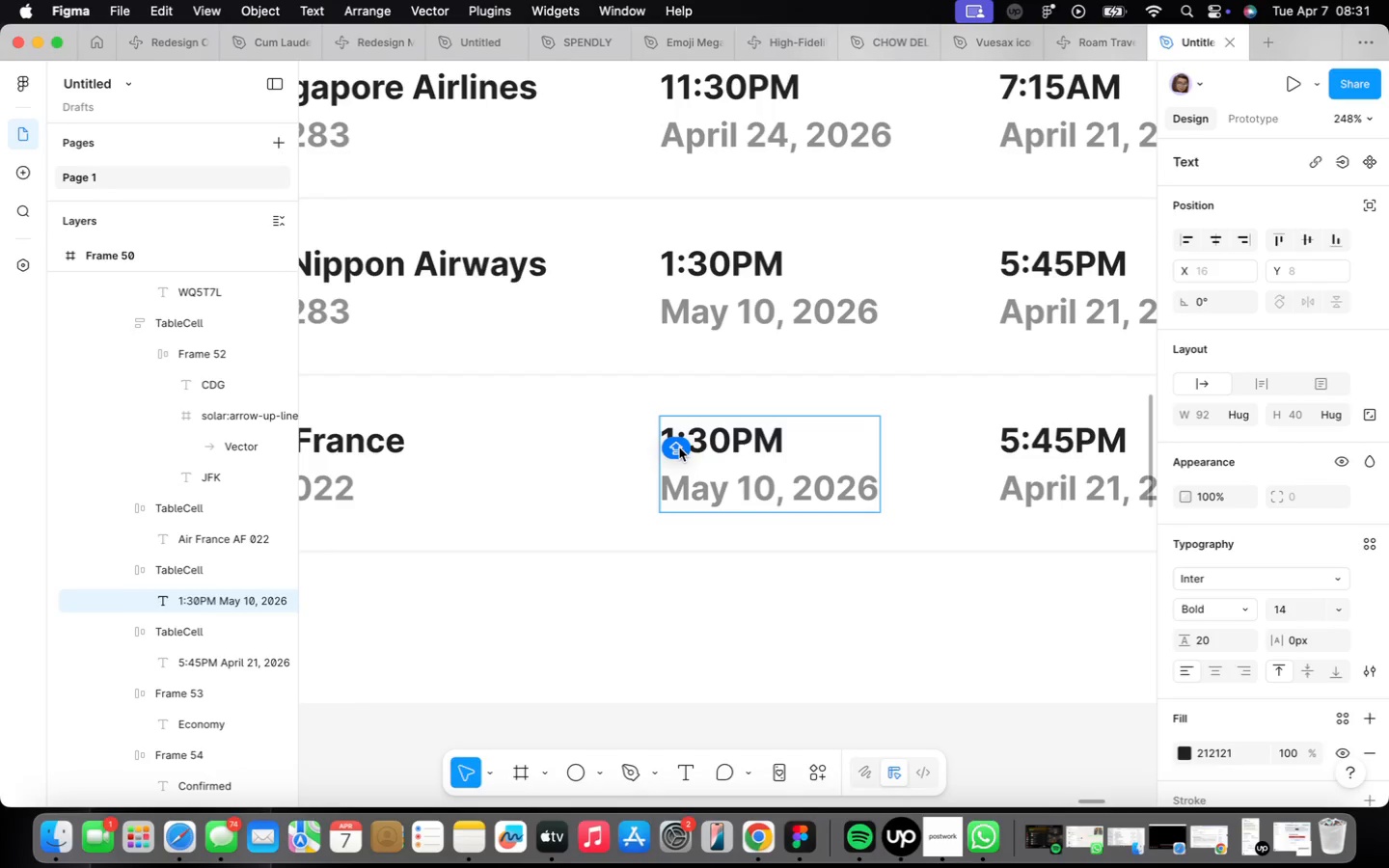 
key(Backspace)
 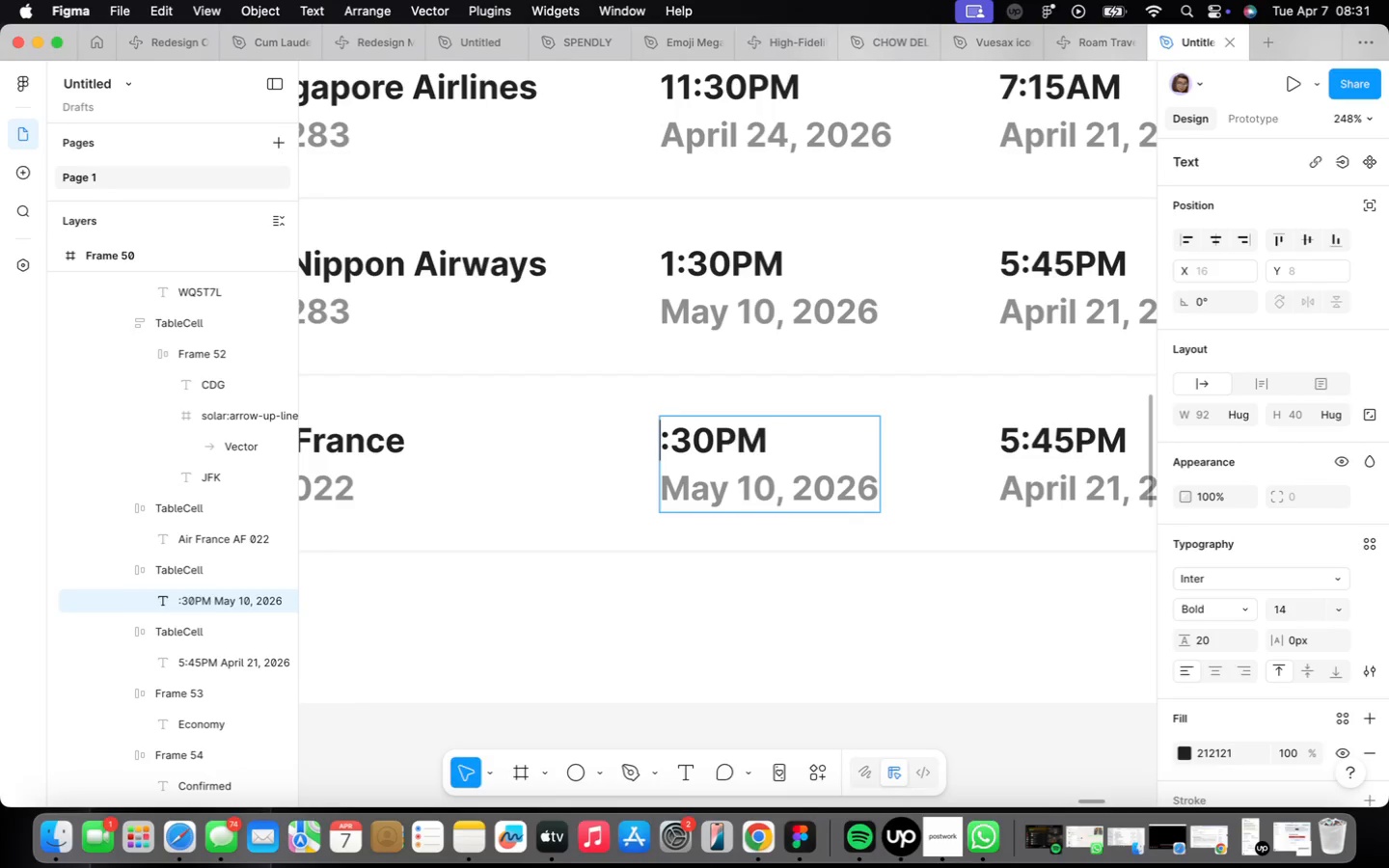 
key(9)
 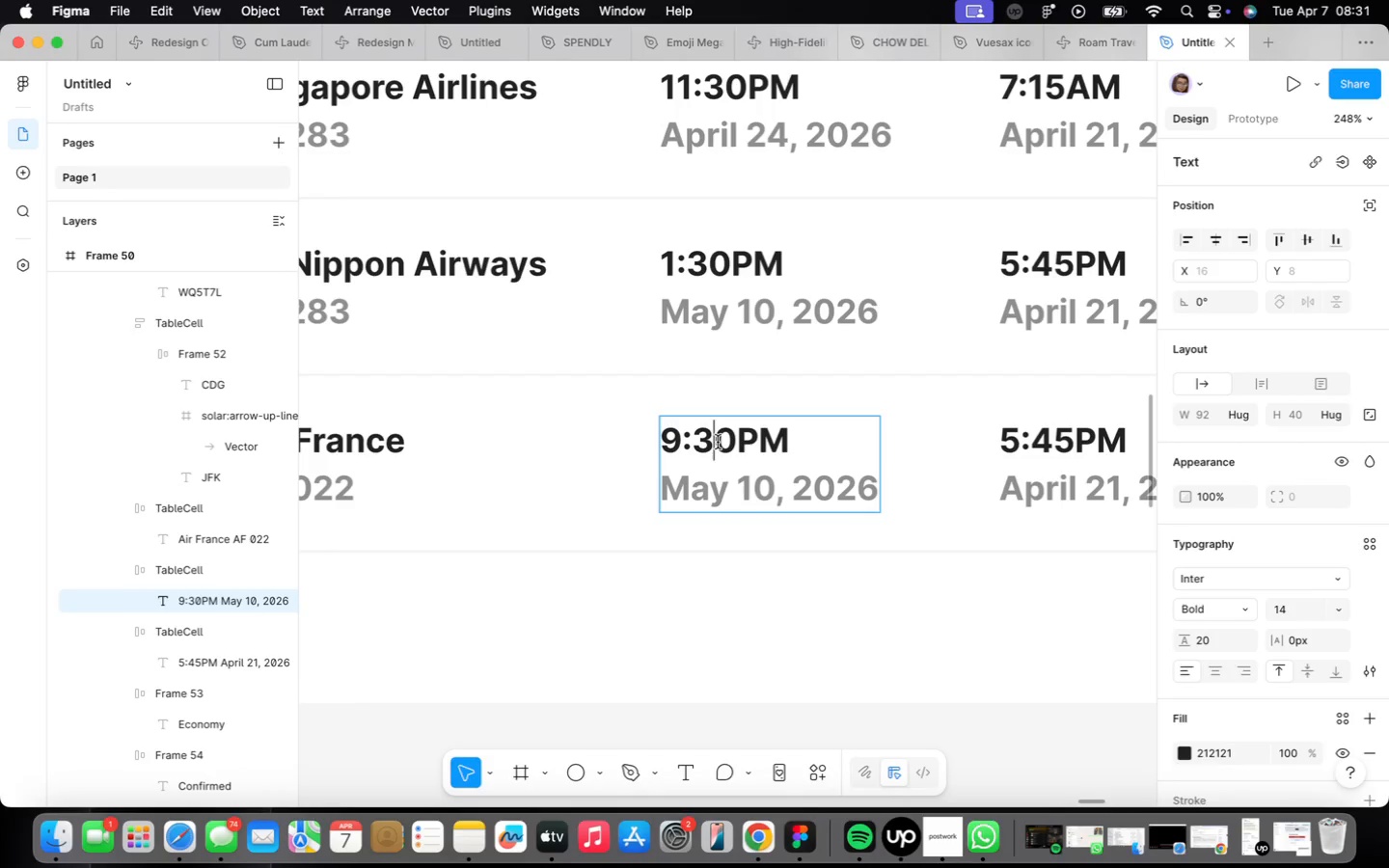 
key(Backspace)
type(15)
 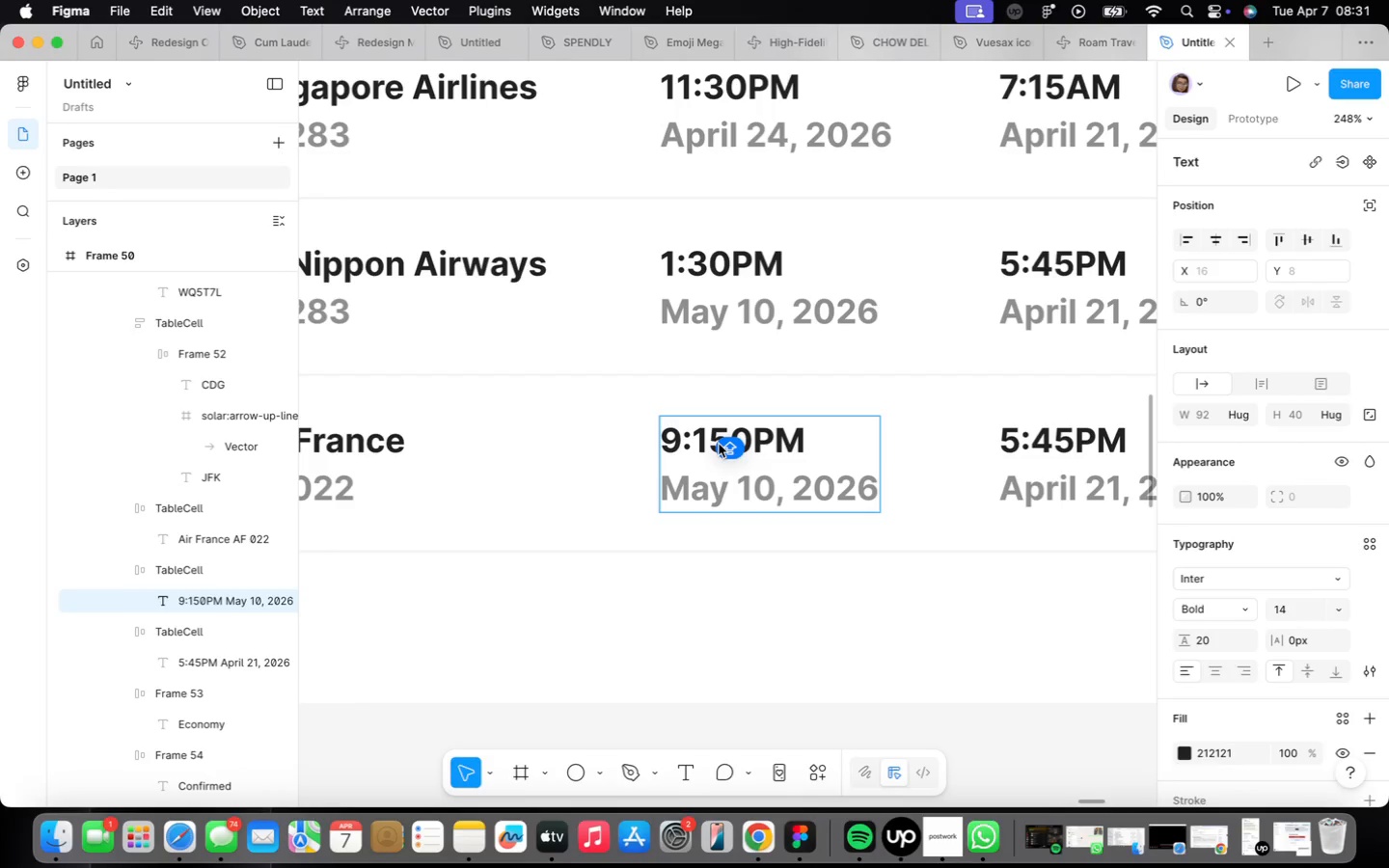 
key(ArrowRight)
 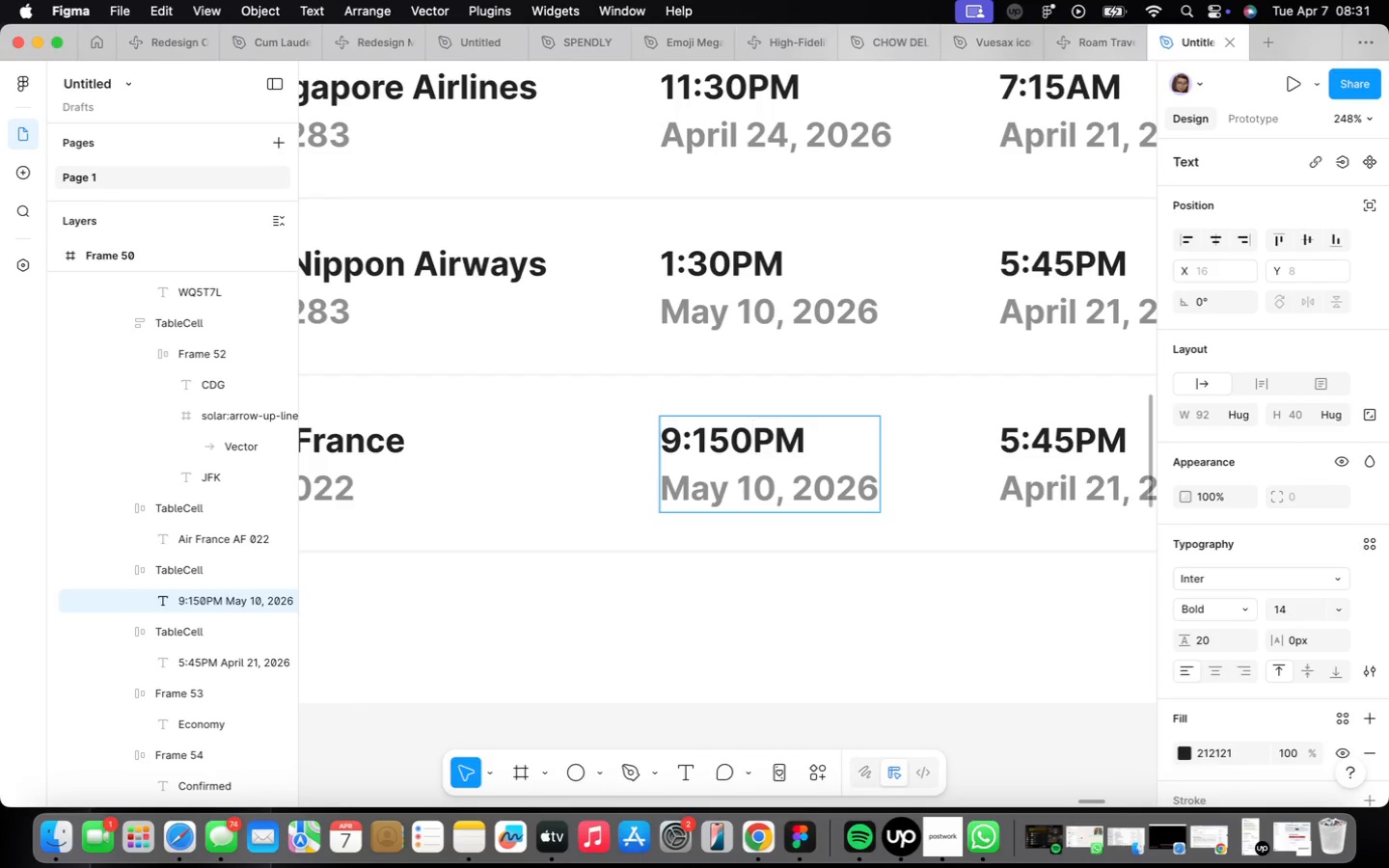 
key(Backspace)
 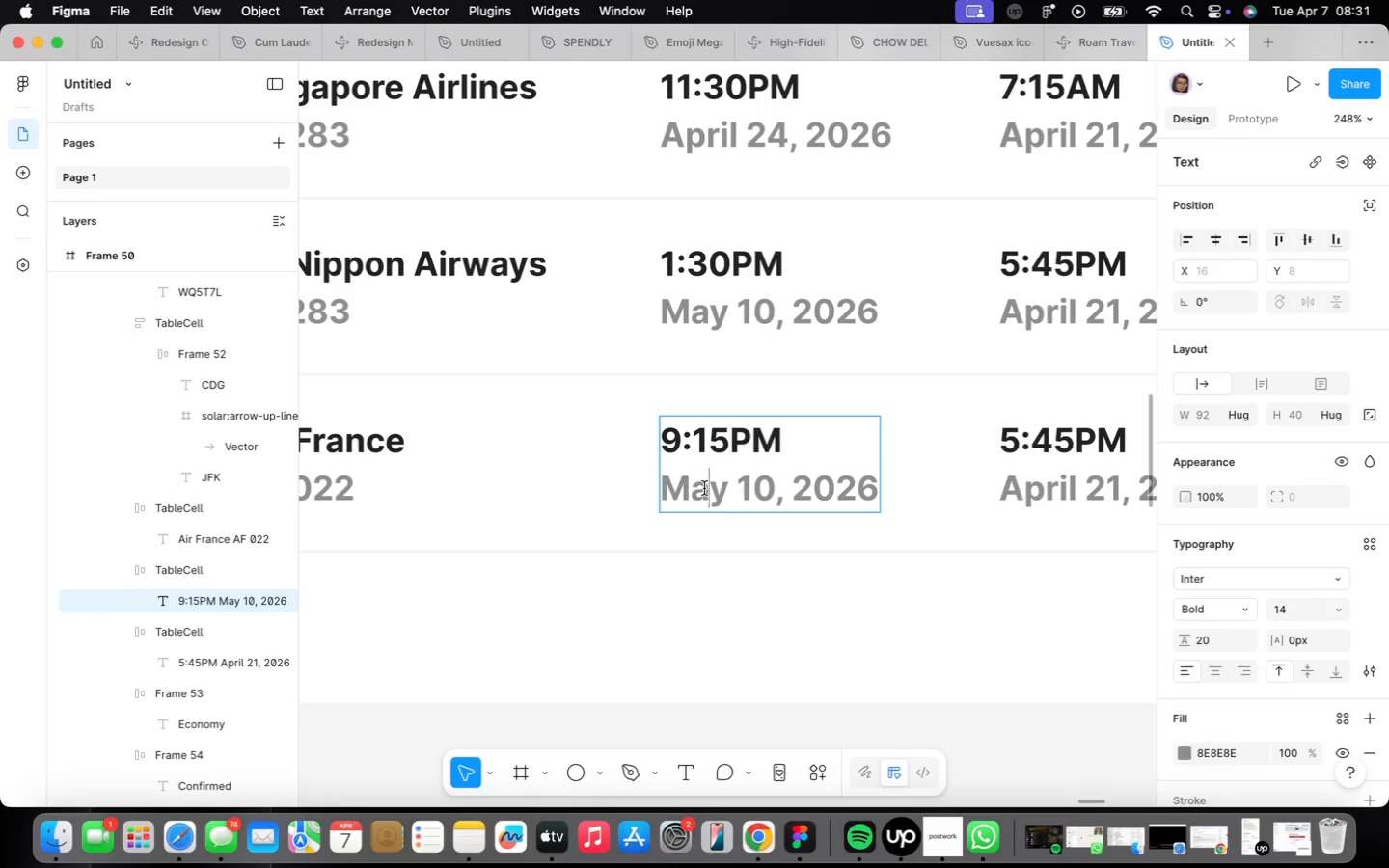 
type(June)
 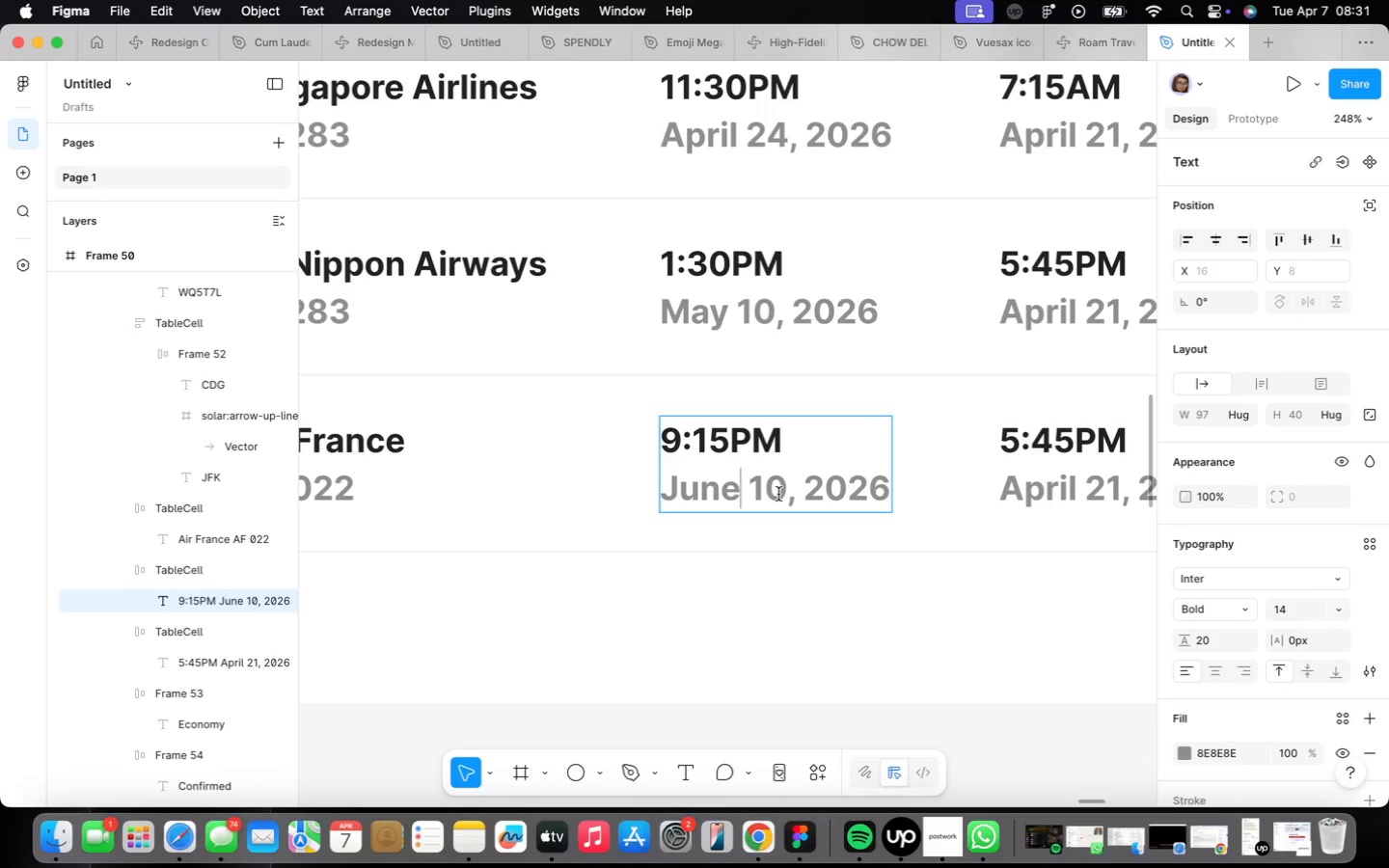 
left_click([778, 494])
 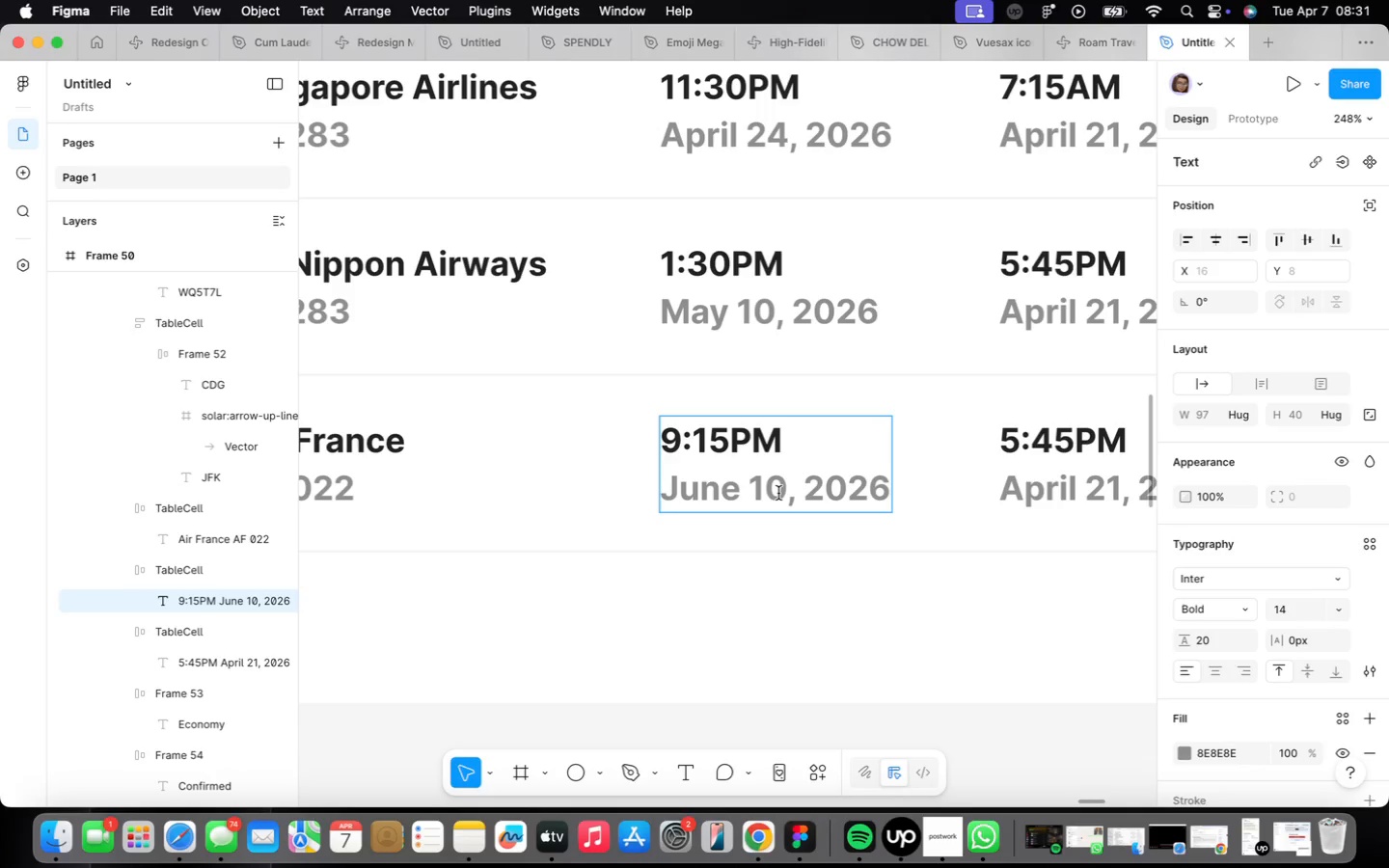 
key(Backspace)
 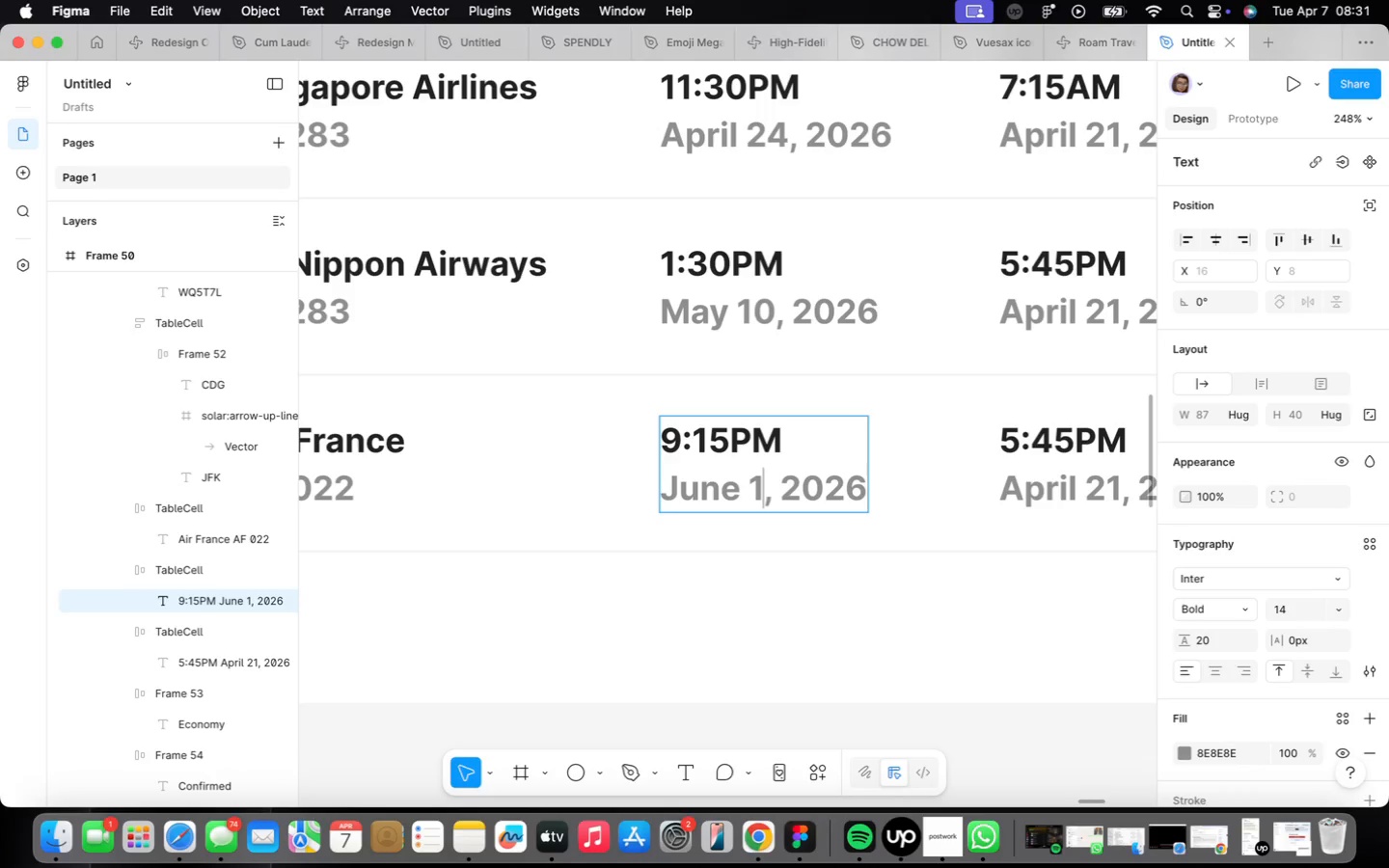 
key(Backspace)
 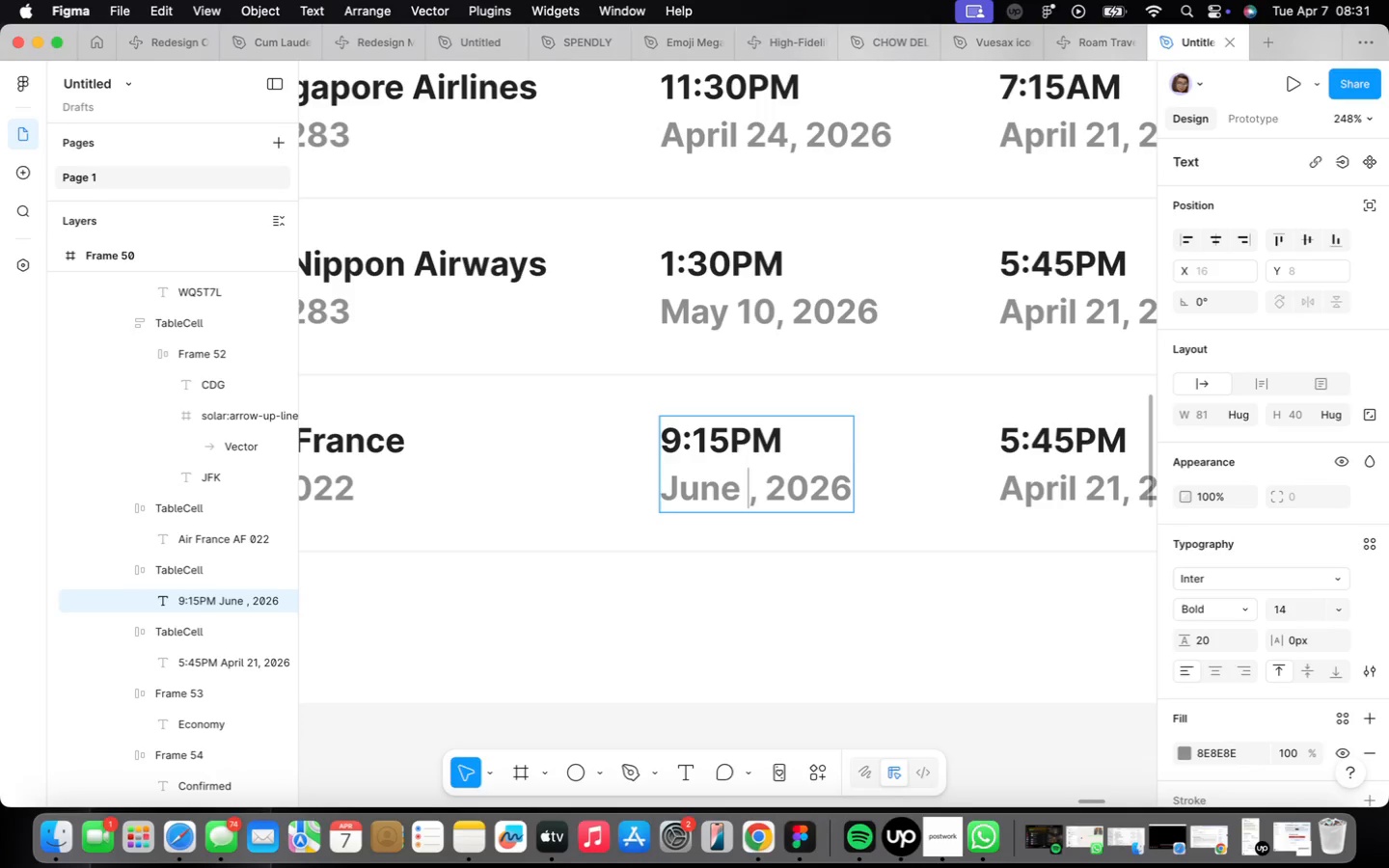 
key(Meta+Z)
 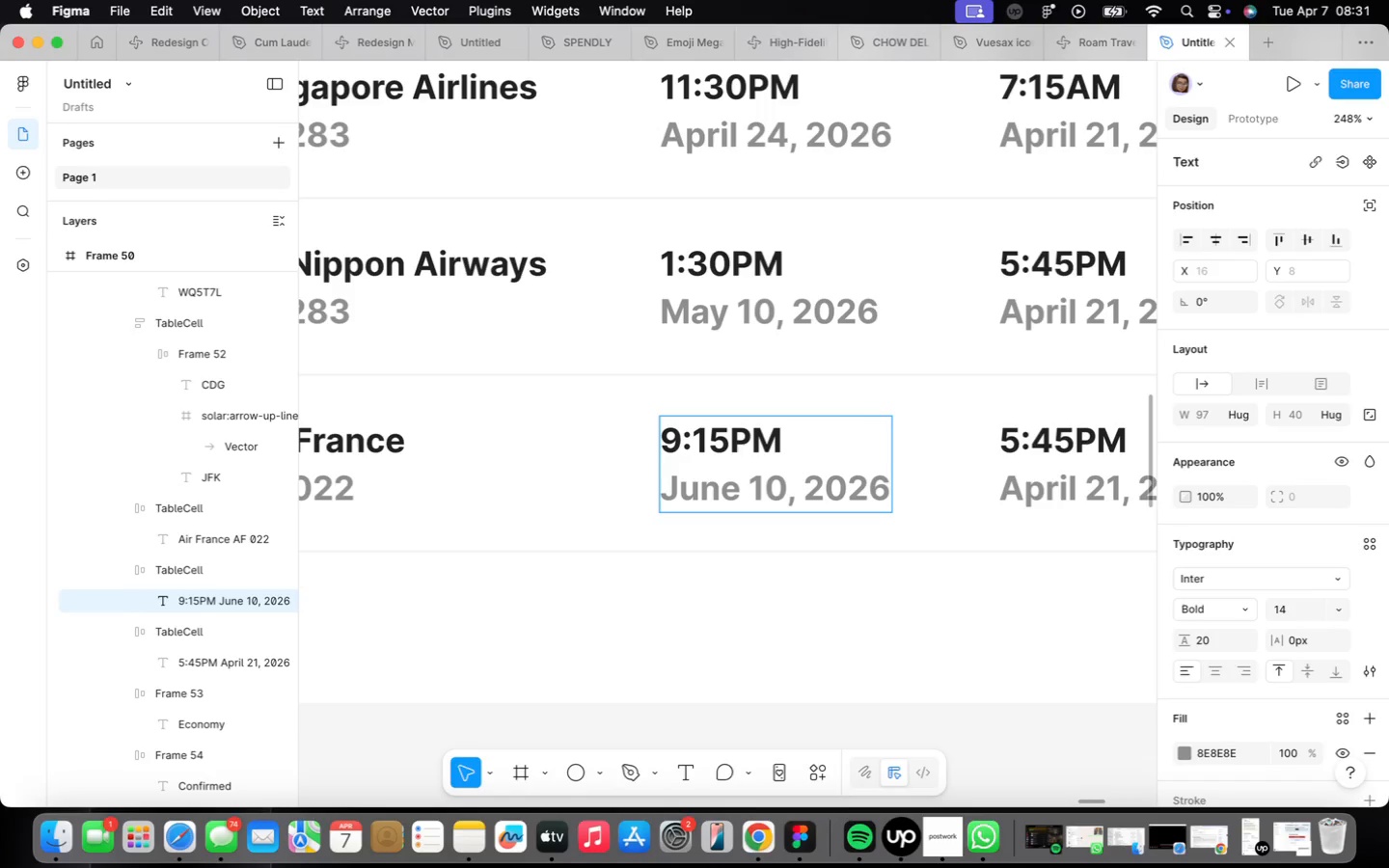 
key(Z)
 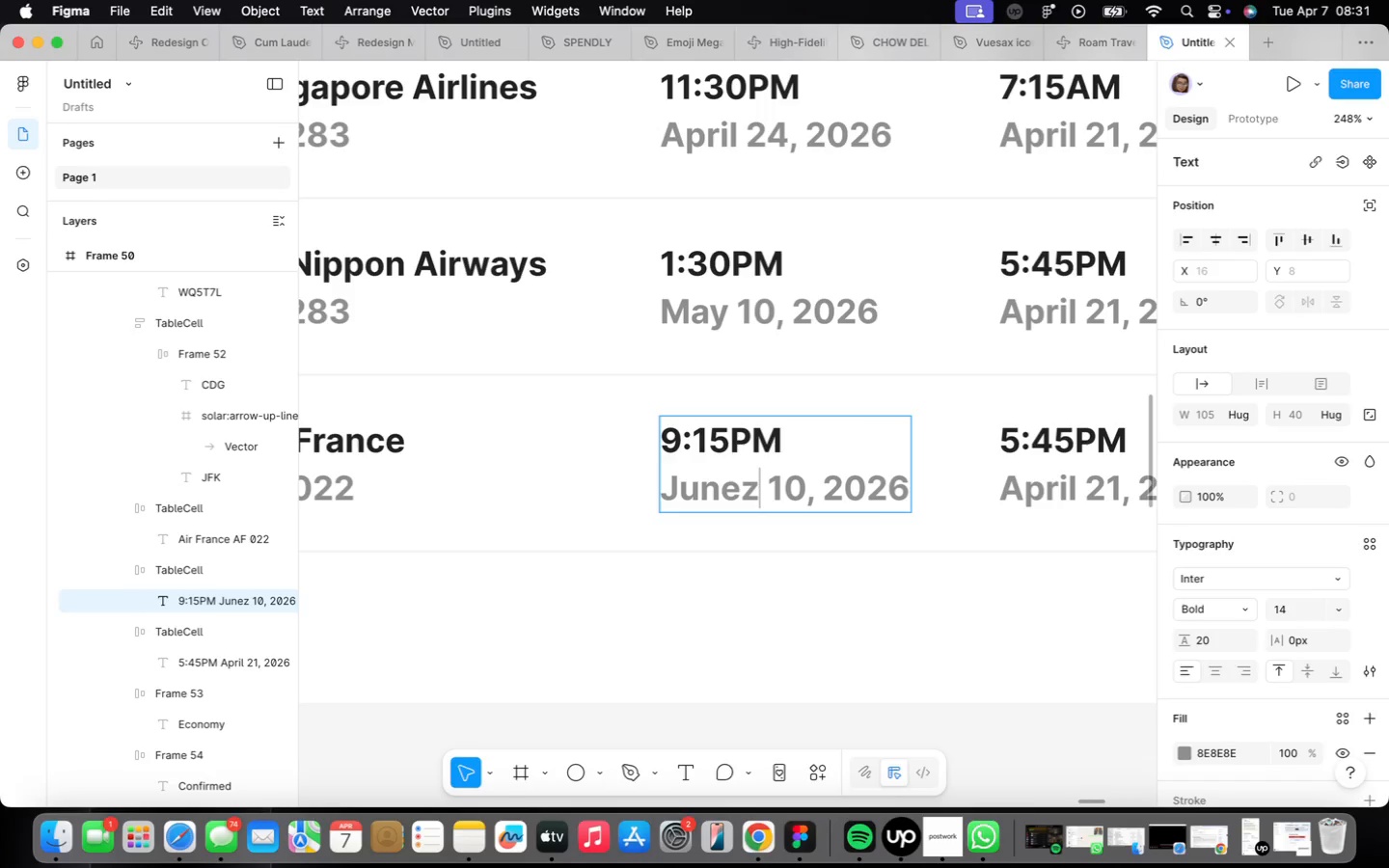 
key(Meta+CommandLeft)
 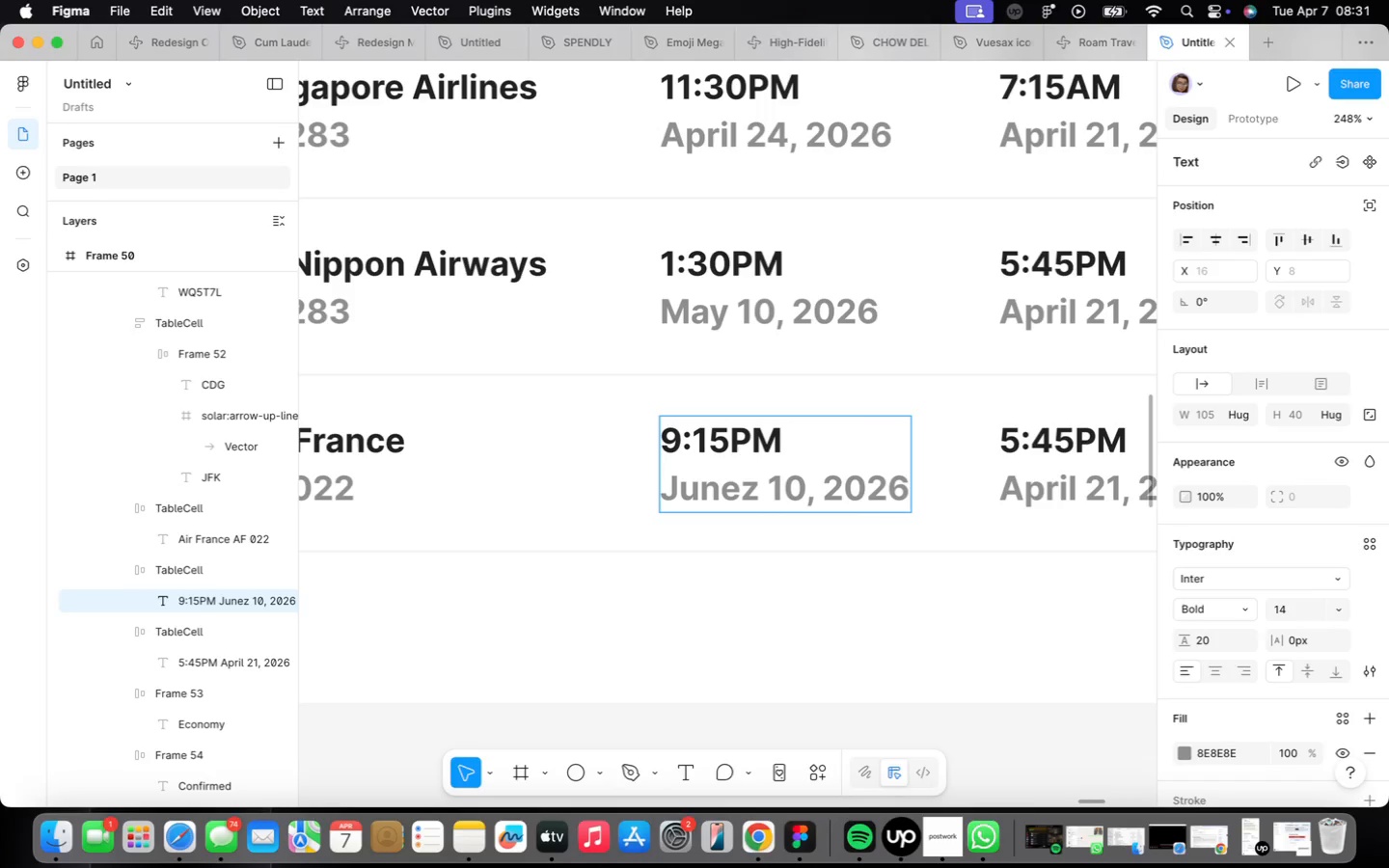 
key(Meta+Z)
 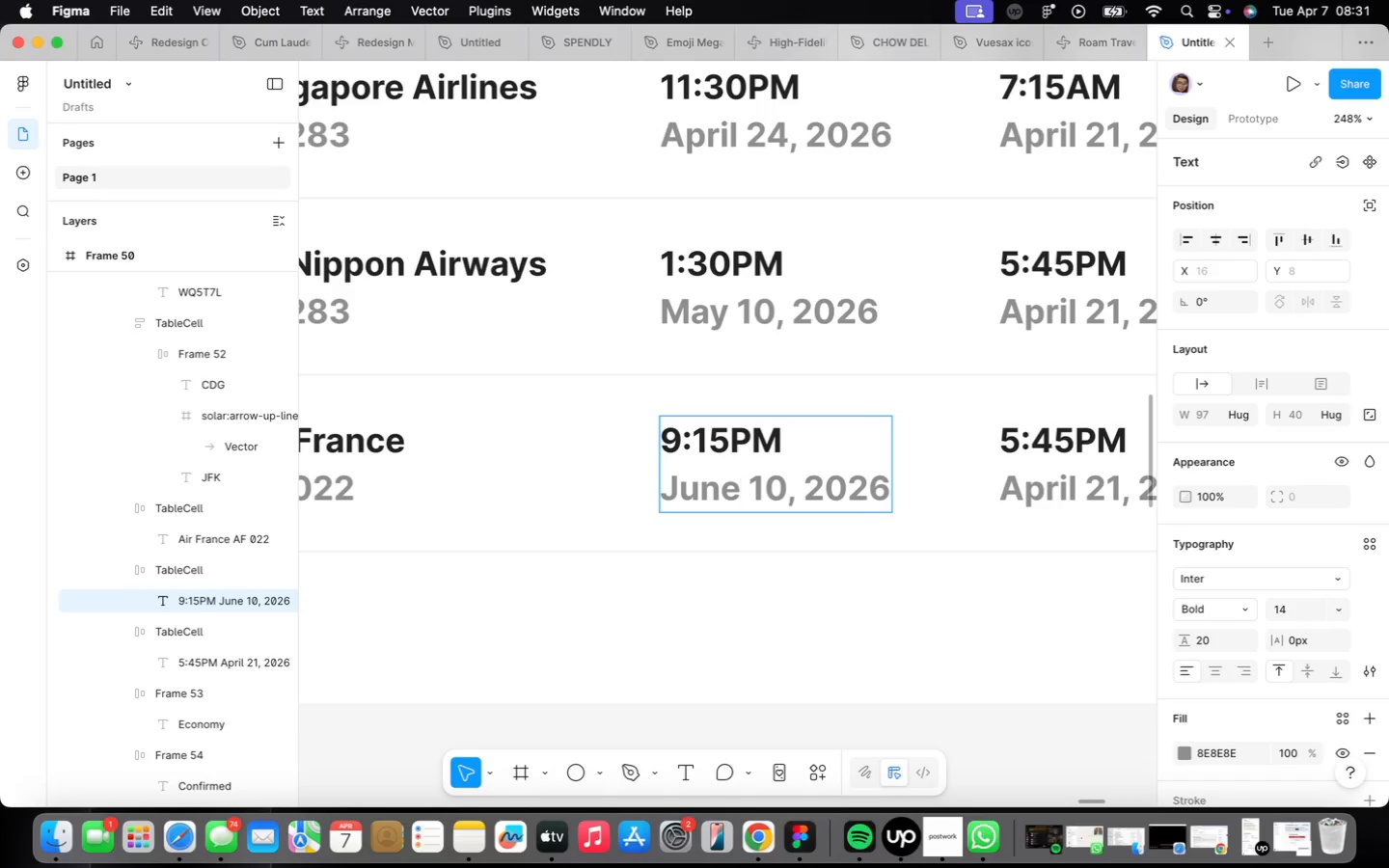 
key(Meta+Z)
 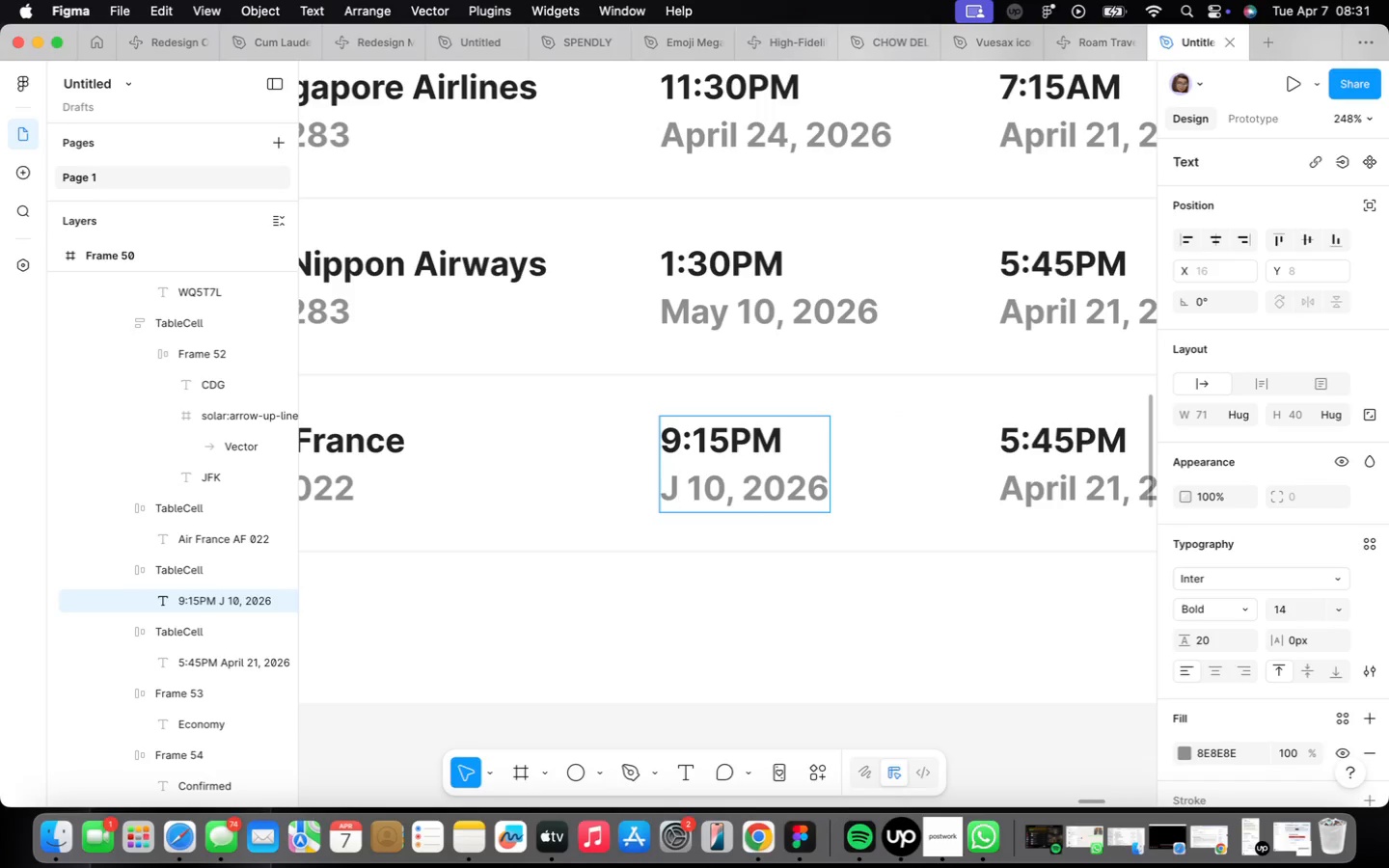 
key(Meta+Z)
 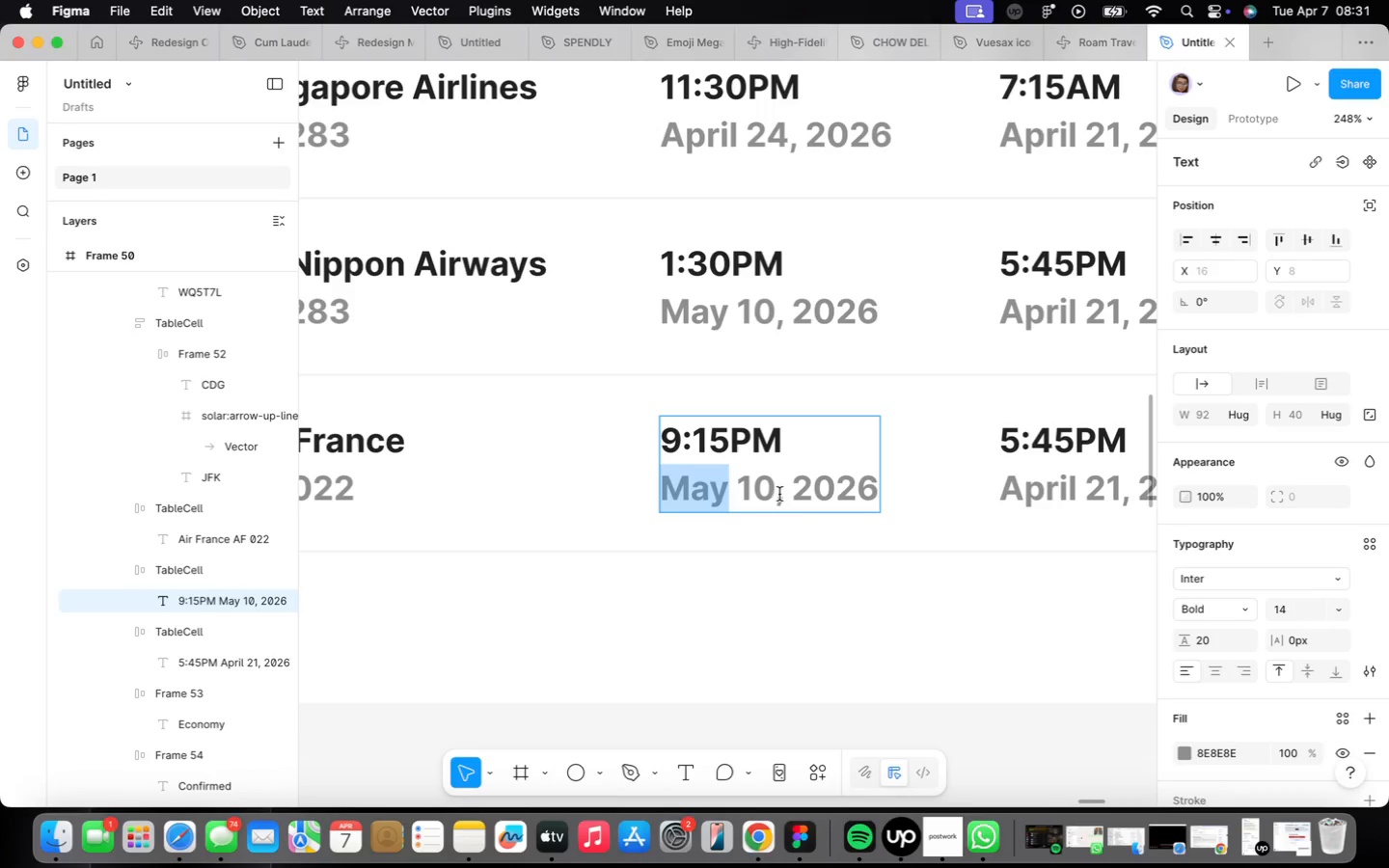 
left_click([823, 568])
 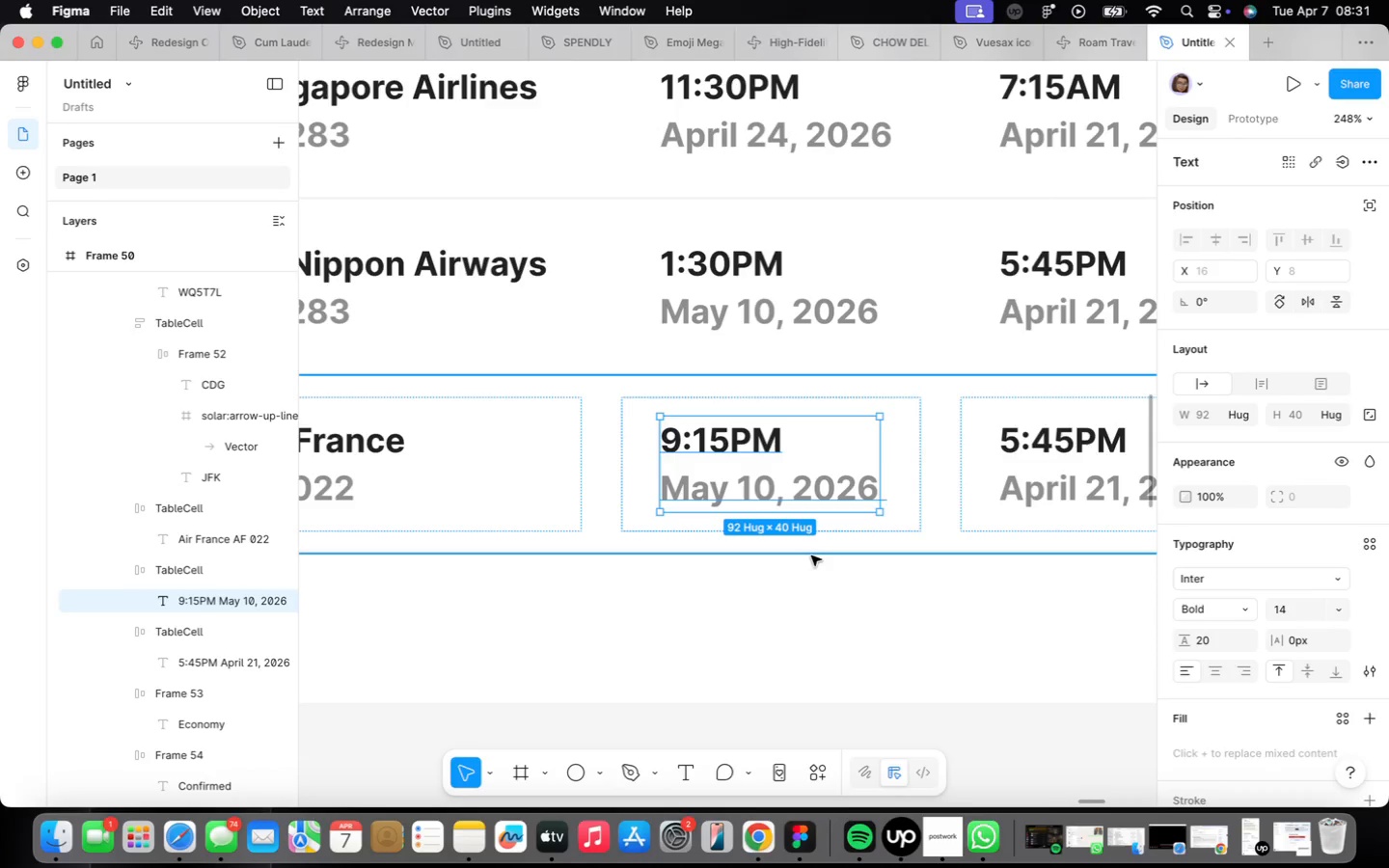 
scroll: coordinate [807, 553], scroll_direction: down, amount: 5.0
 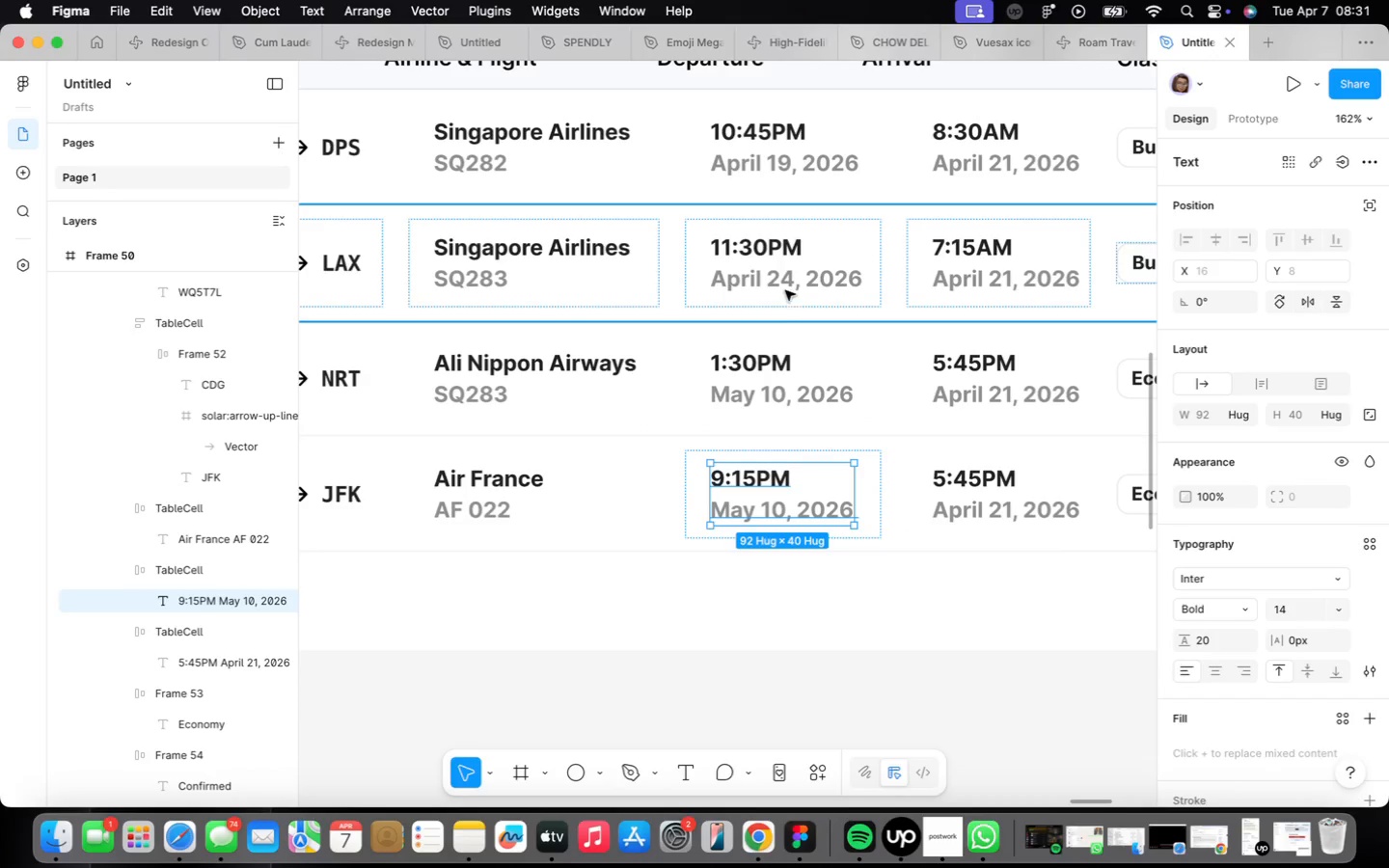 
double_click([785, 290])
 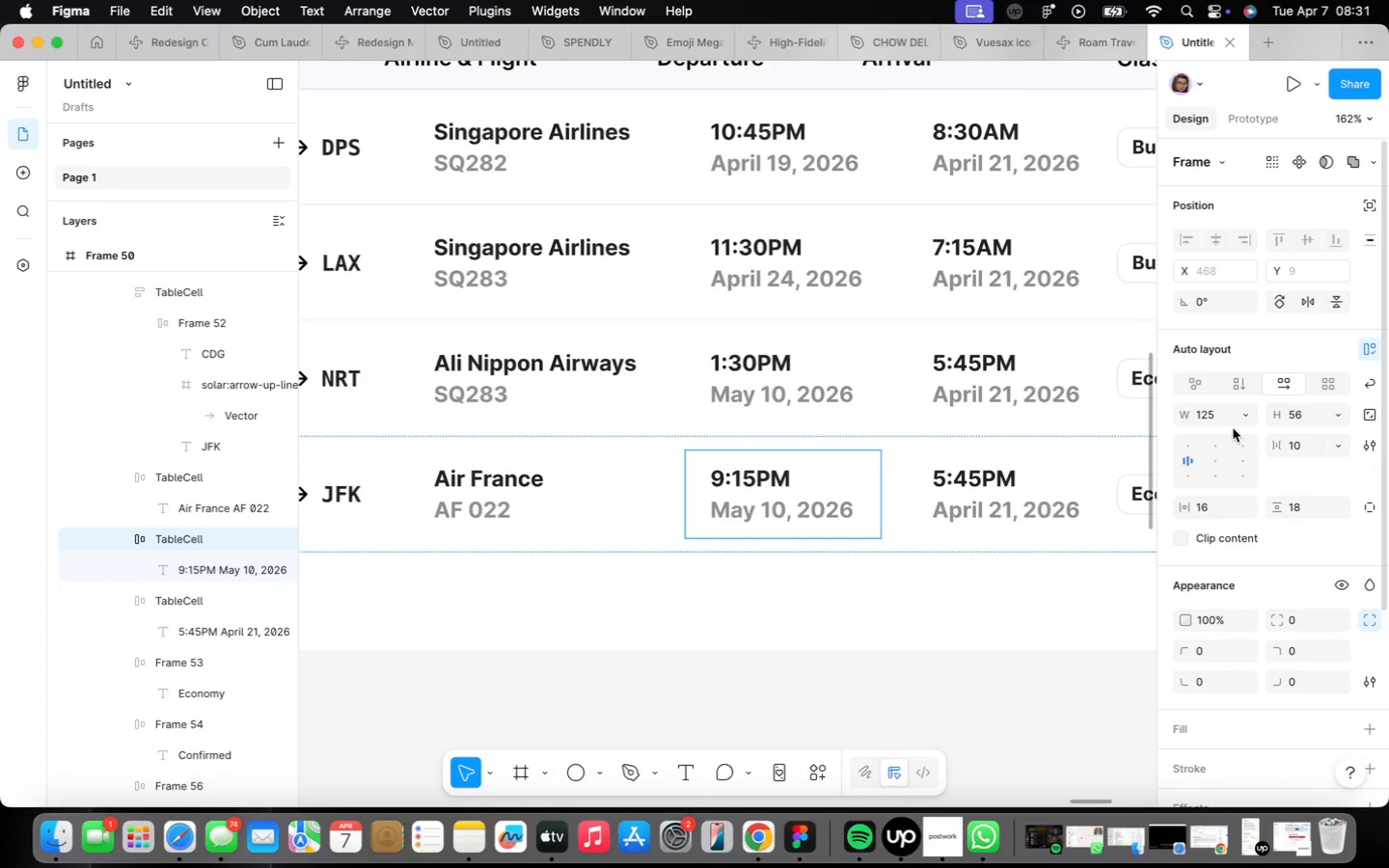 
wait(5.02)
 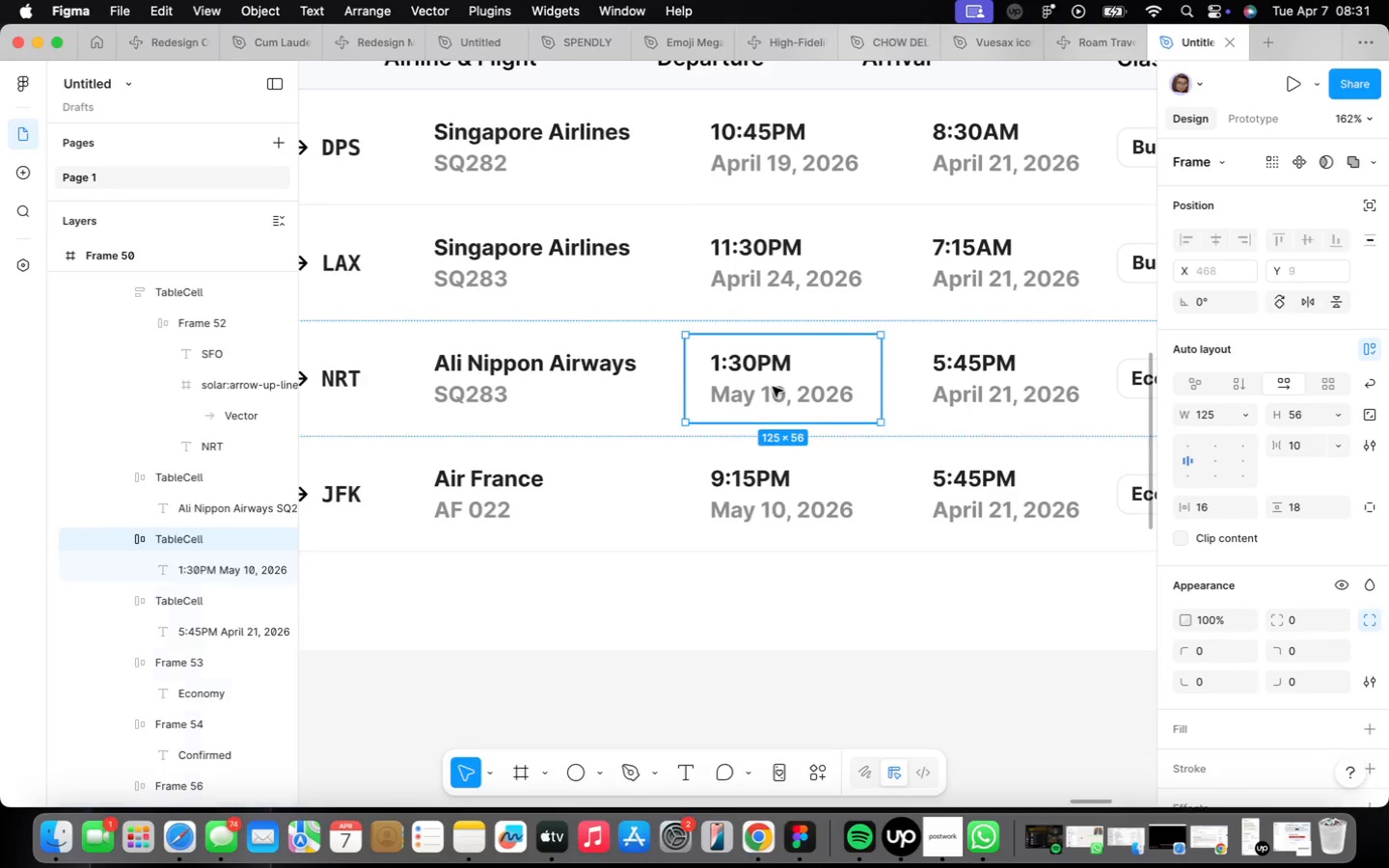 
double_click([796, 500])
 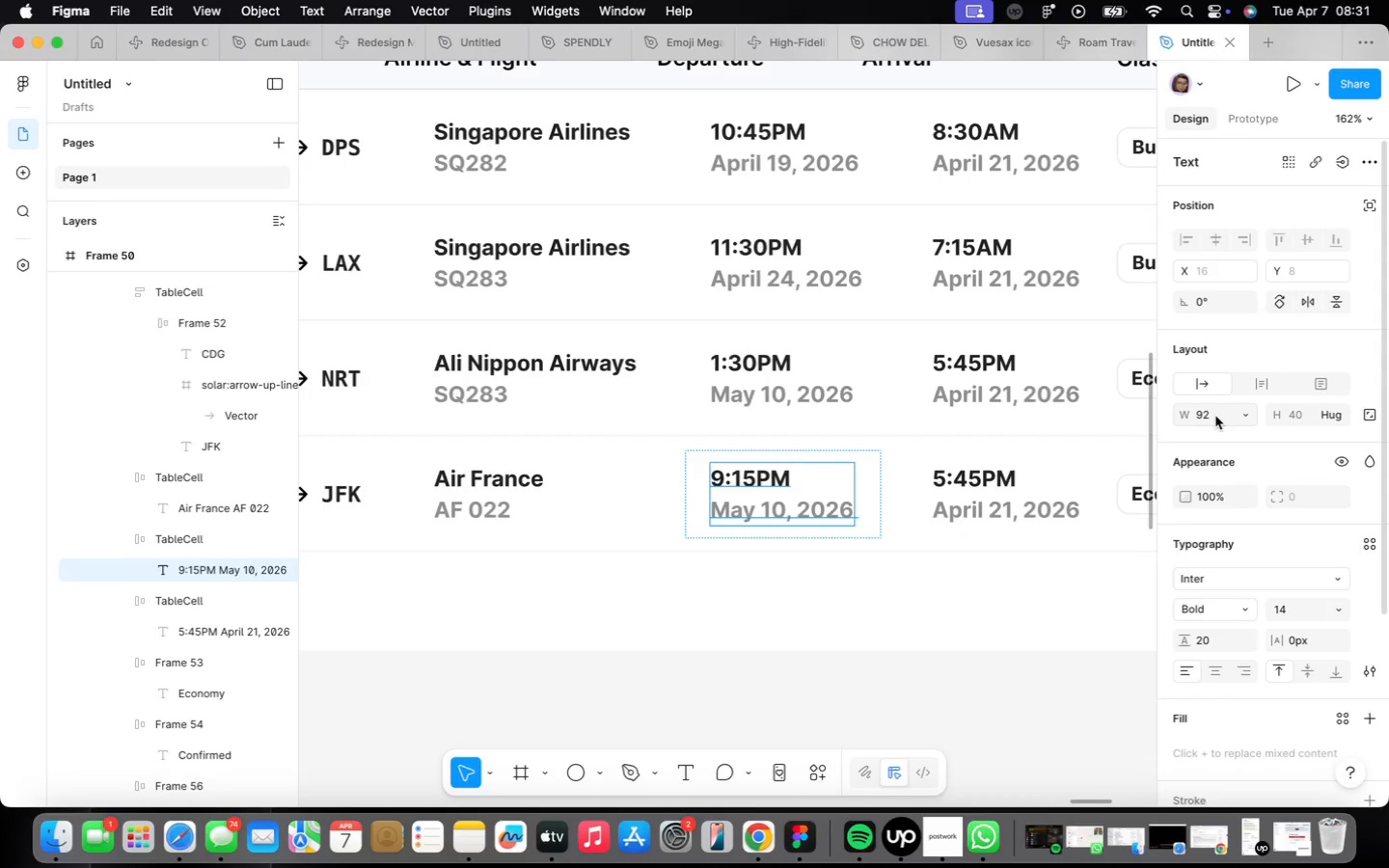 
left_click([1247, 414])
 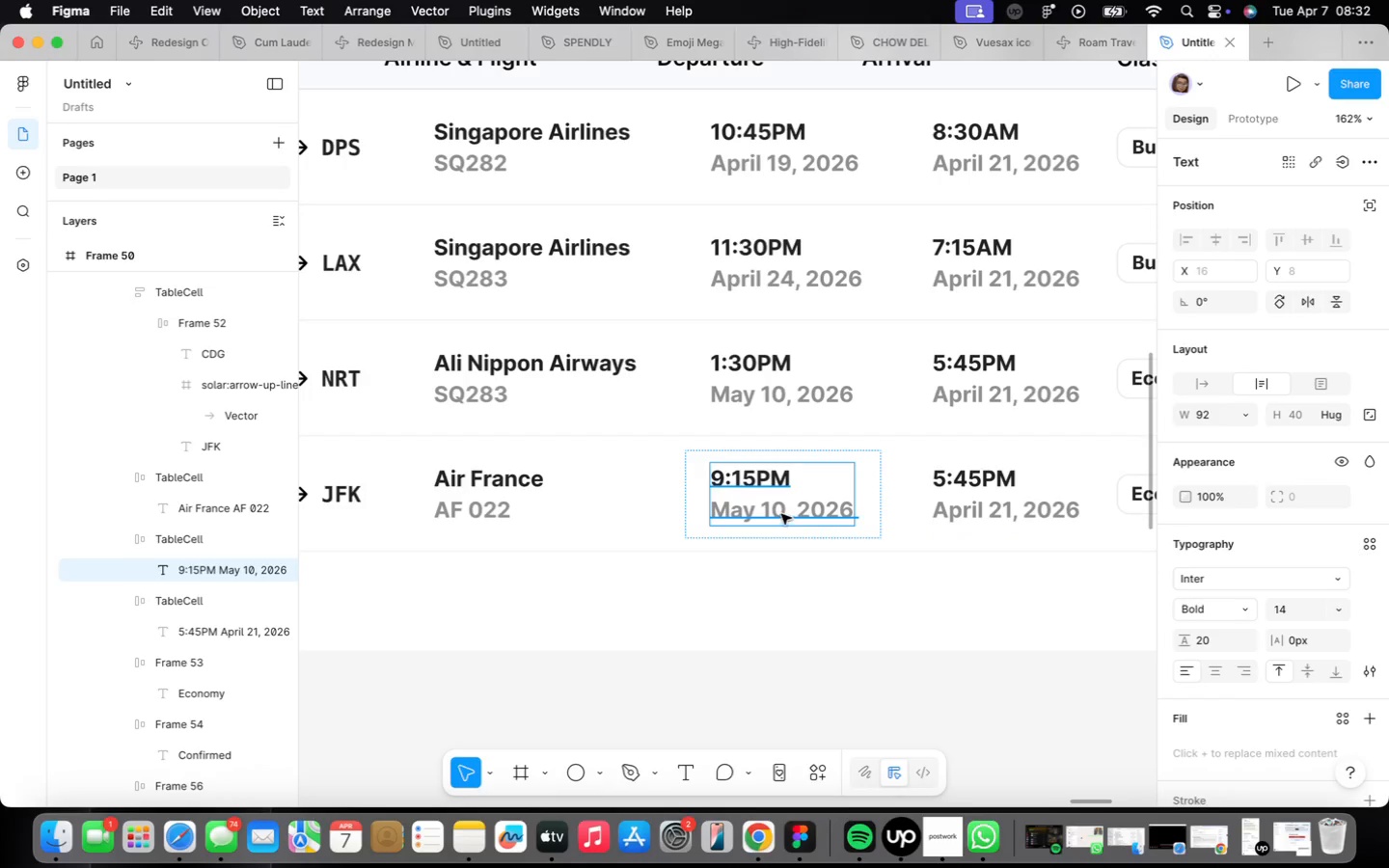 
double_click([780, 514])
 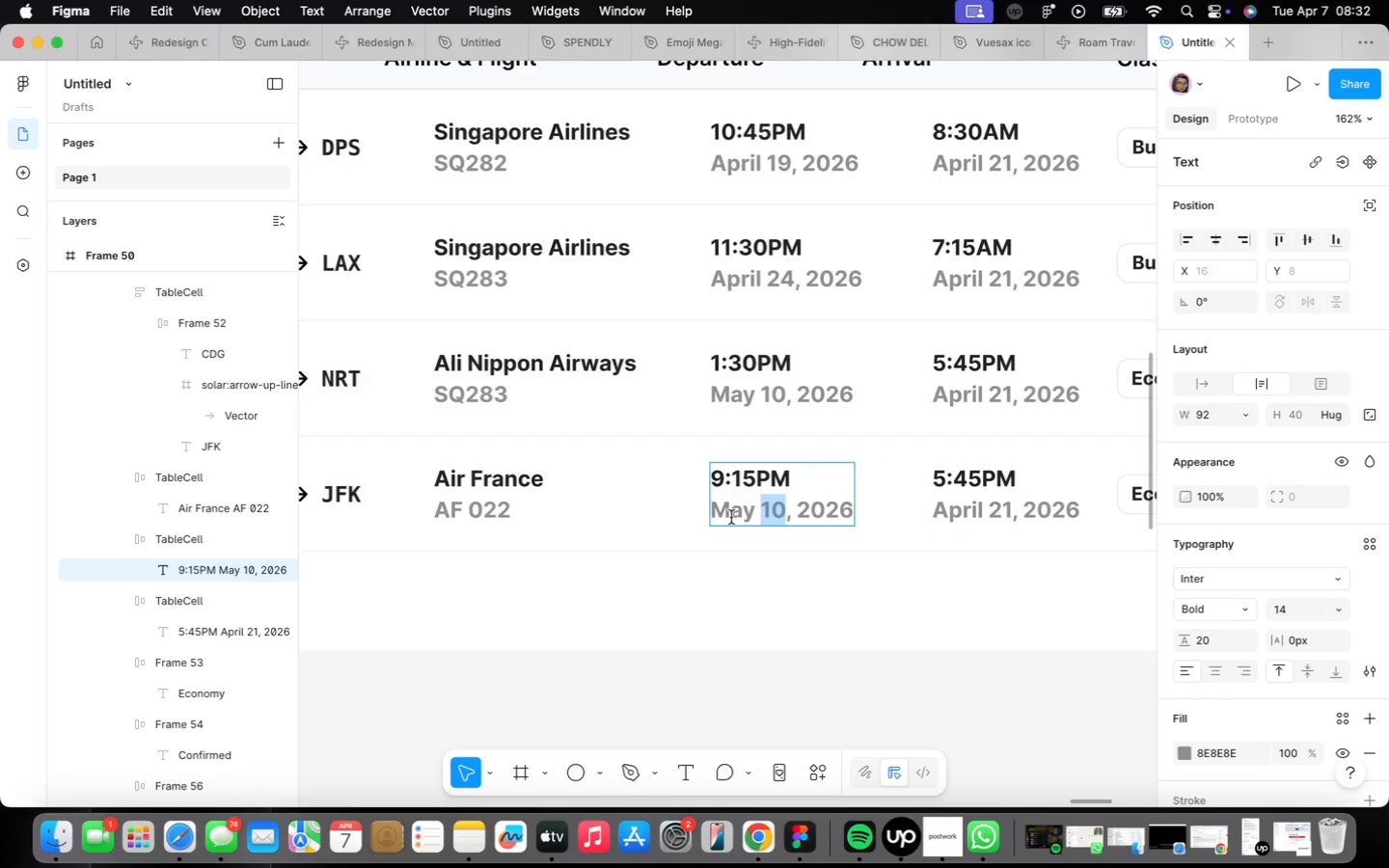 
double_click([730, 515])
 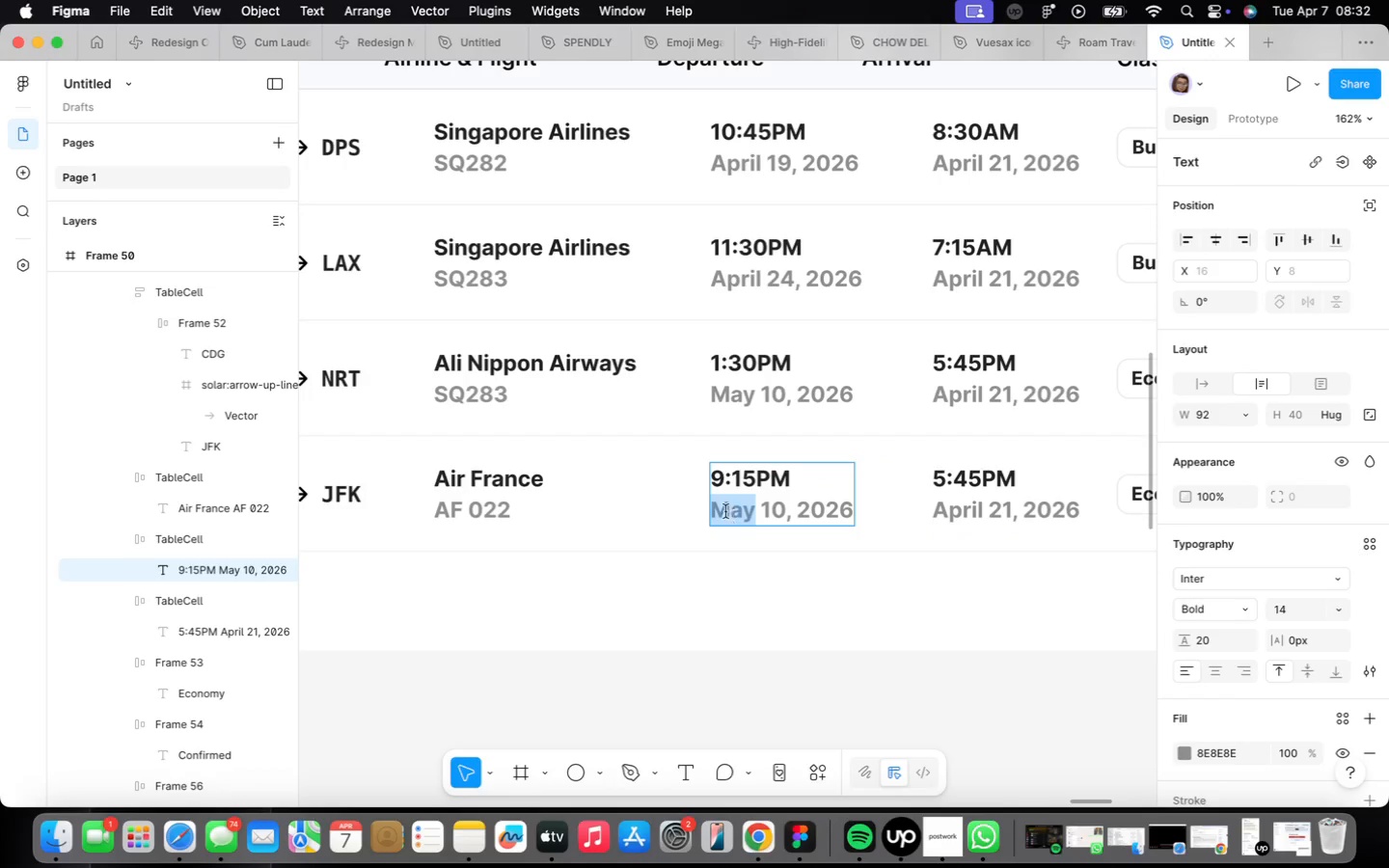 
left_click_drag(start_coordinate=[717, 505], to_coordinate=[870, 516])
 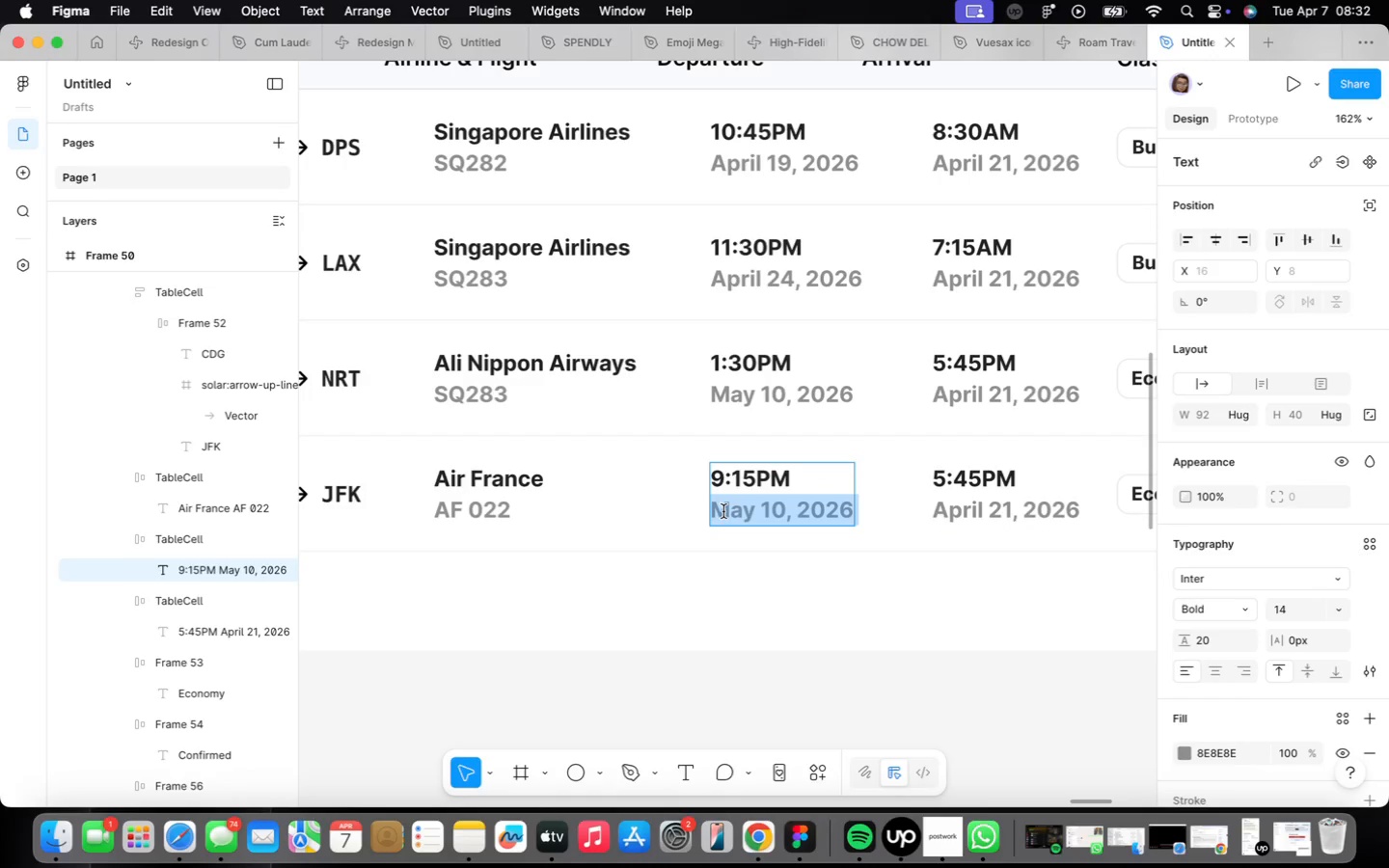 
type(June)
 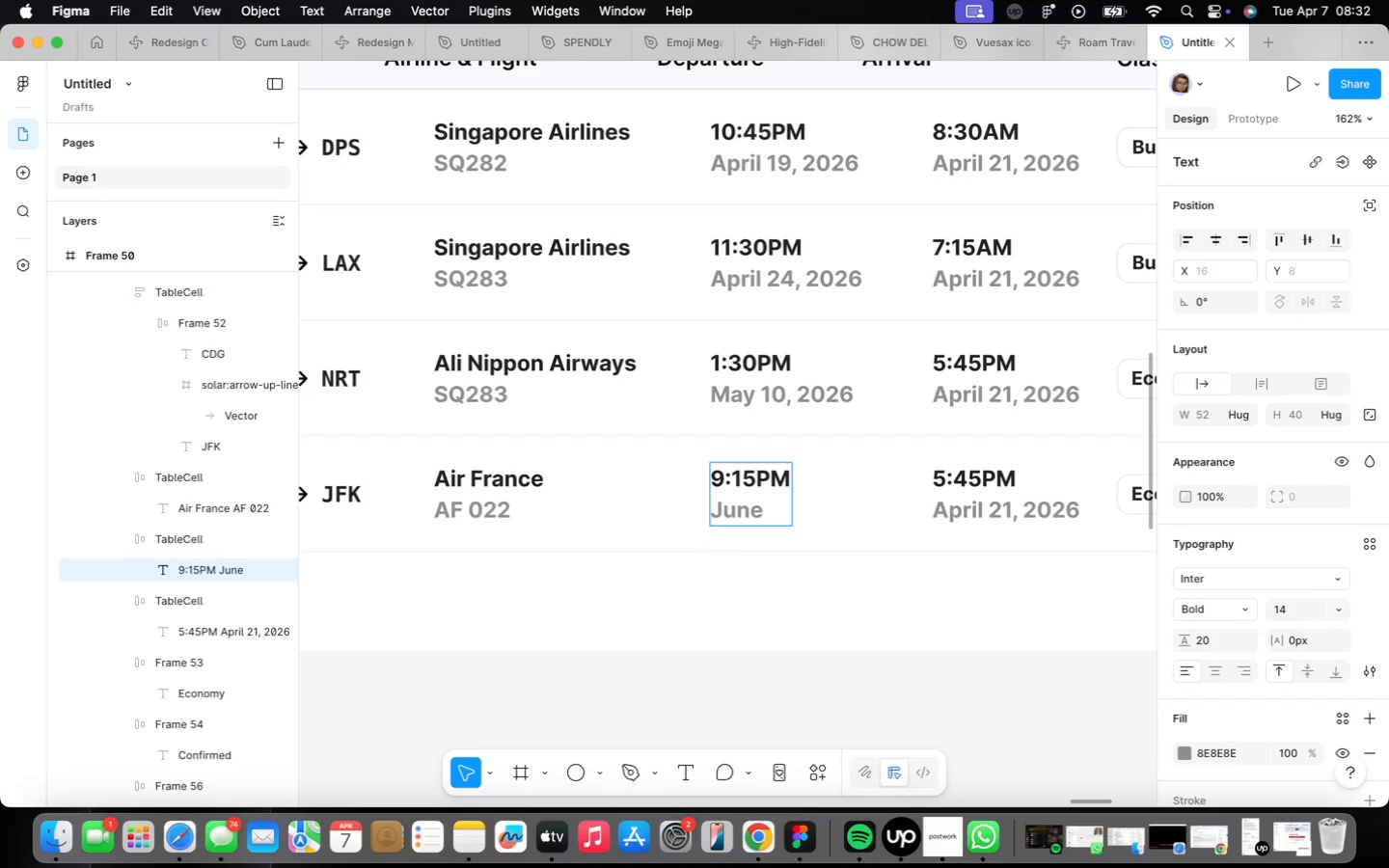 
type( 5 )
key(Backspace)
type(, 2026)
 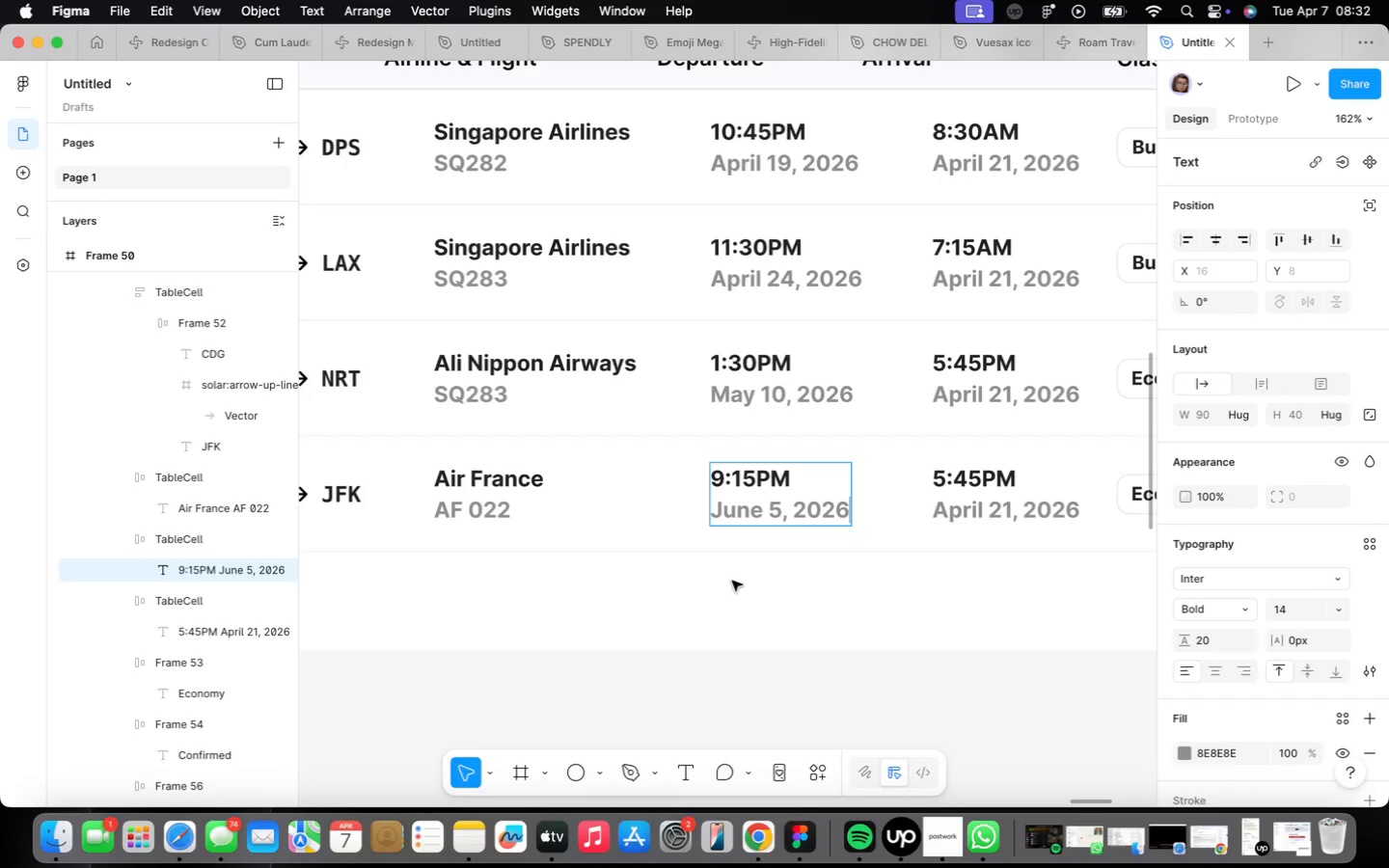 
double_click([737, 583])
 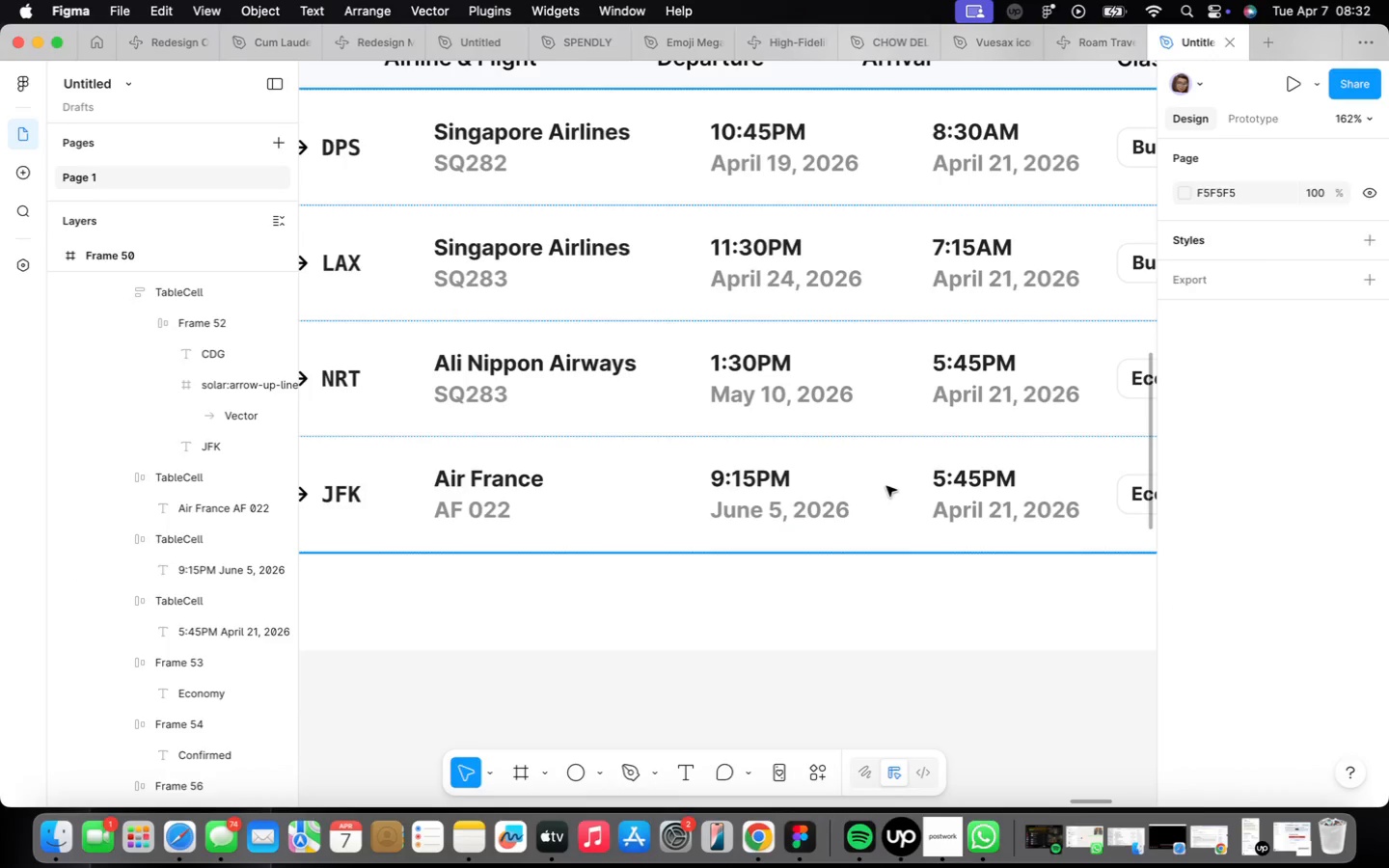 
double_click([859, 489])
 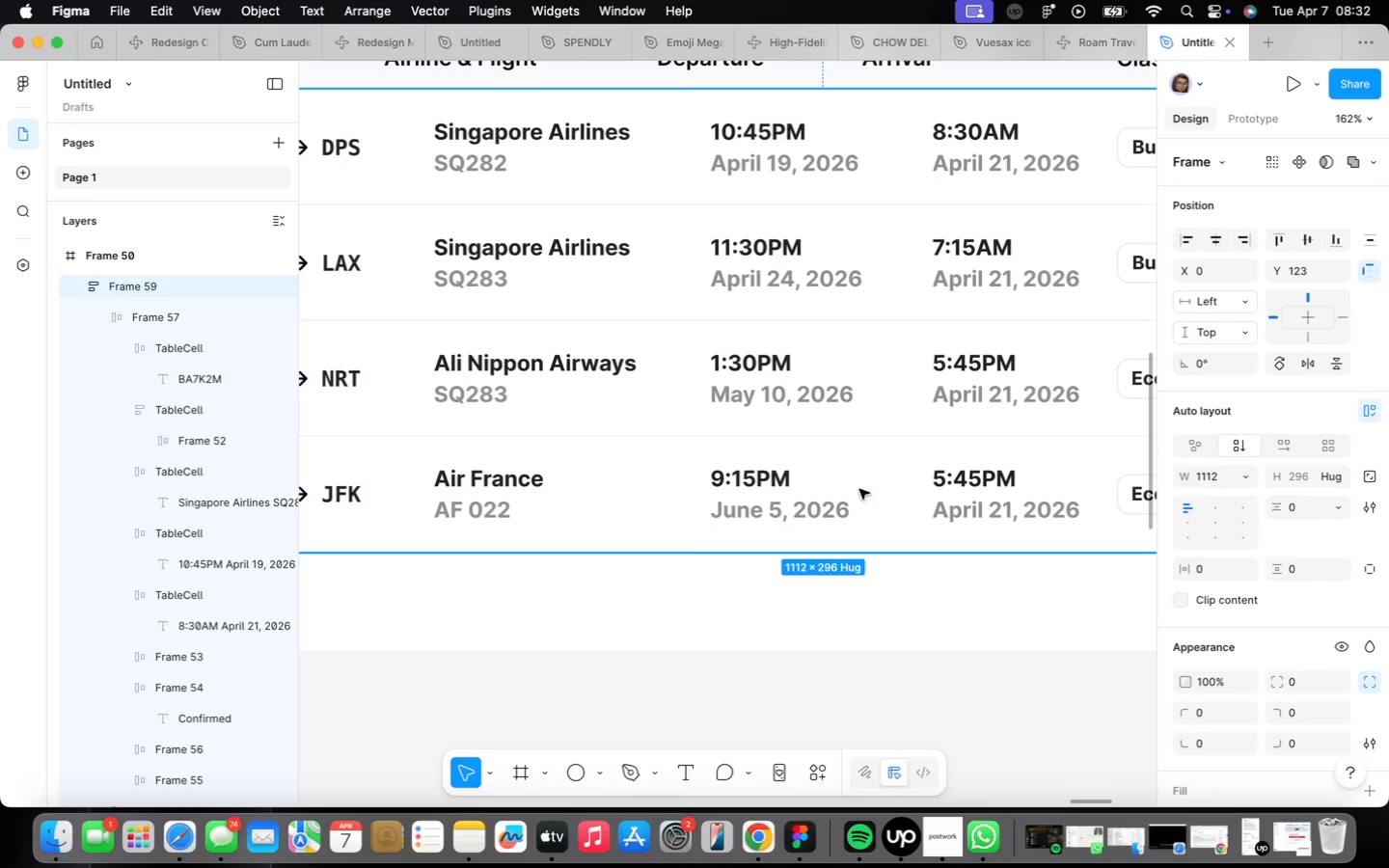 
triple_click([859, 489])
 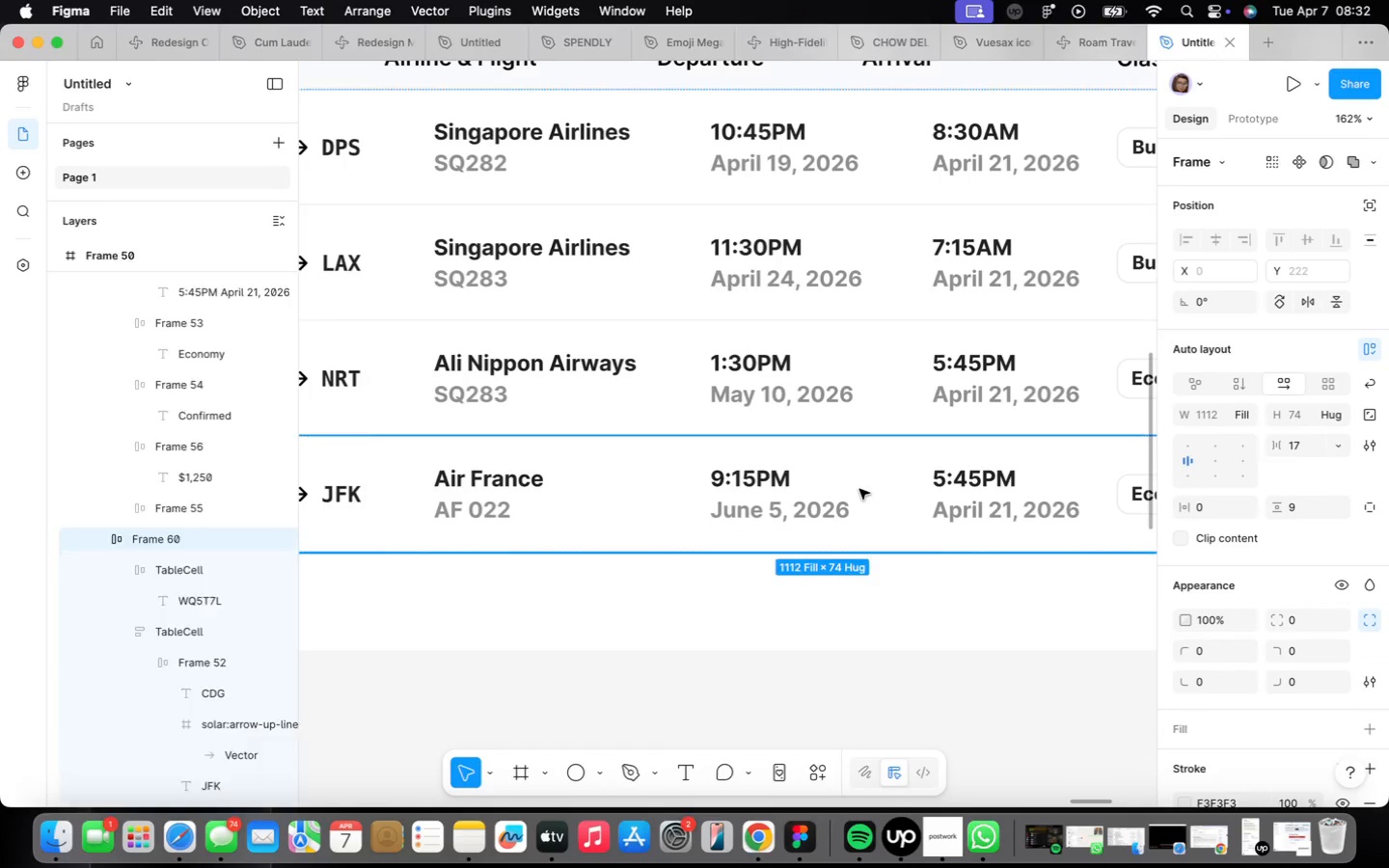 
triple_click([859, 489])
 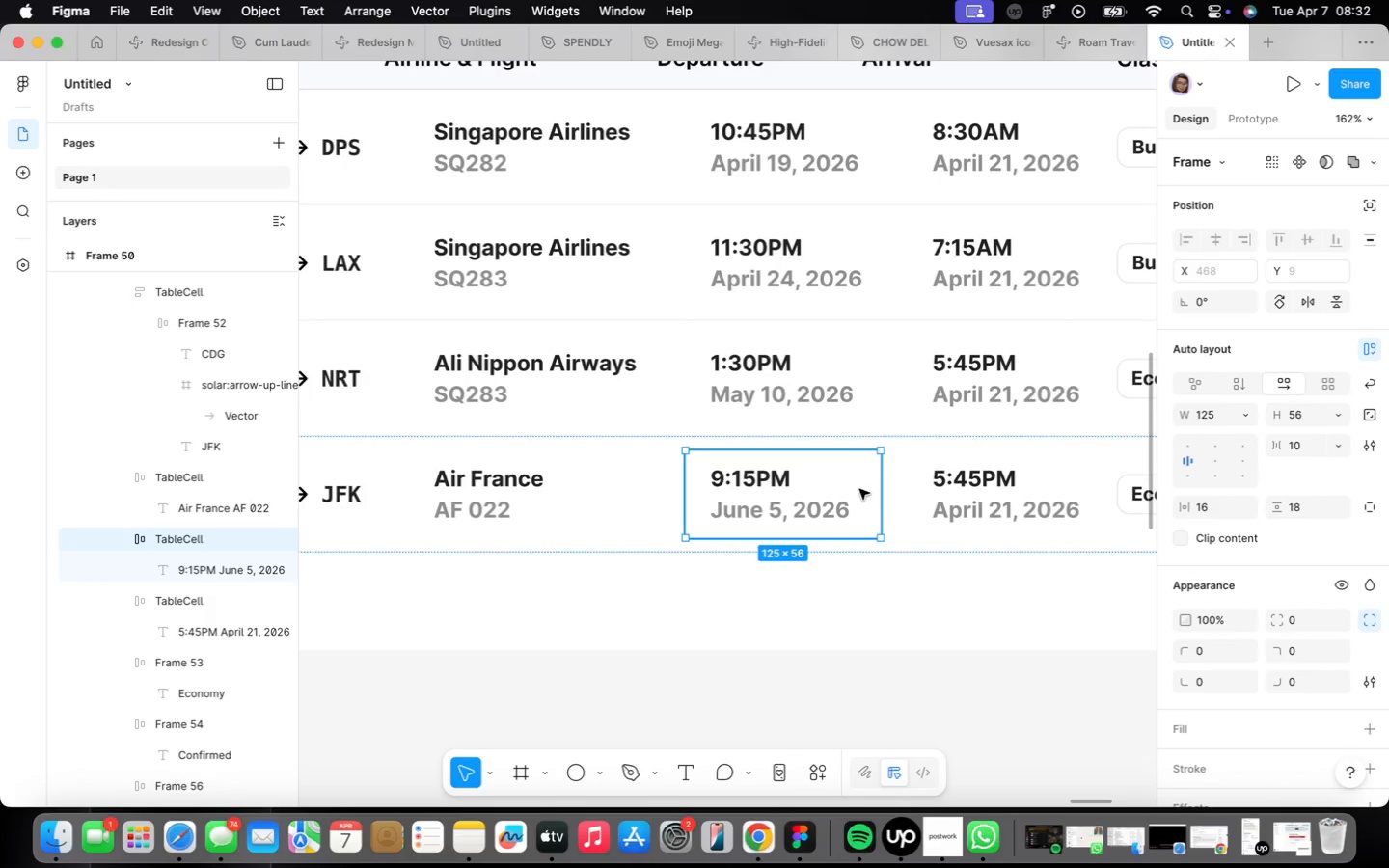 
triple_click([859, 489])
 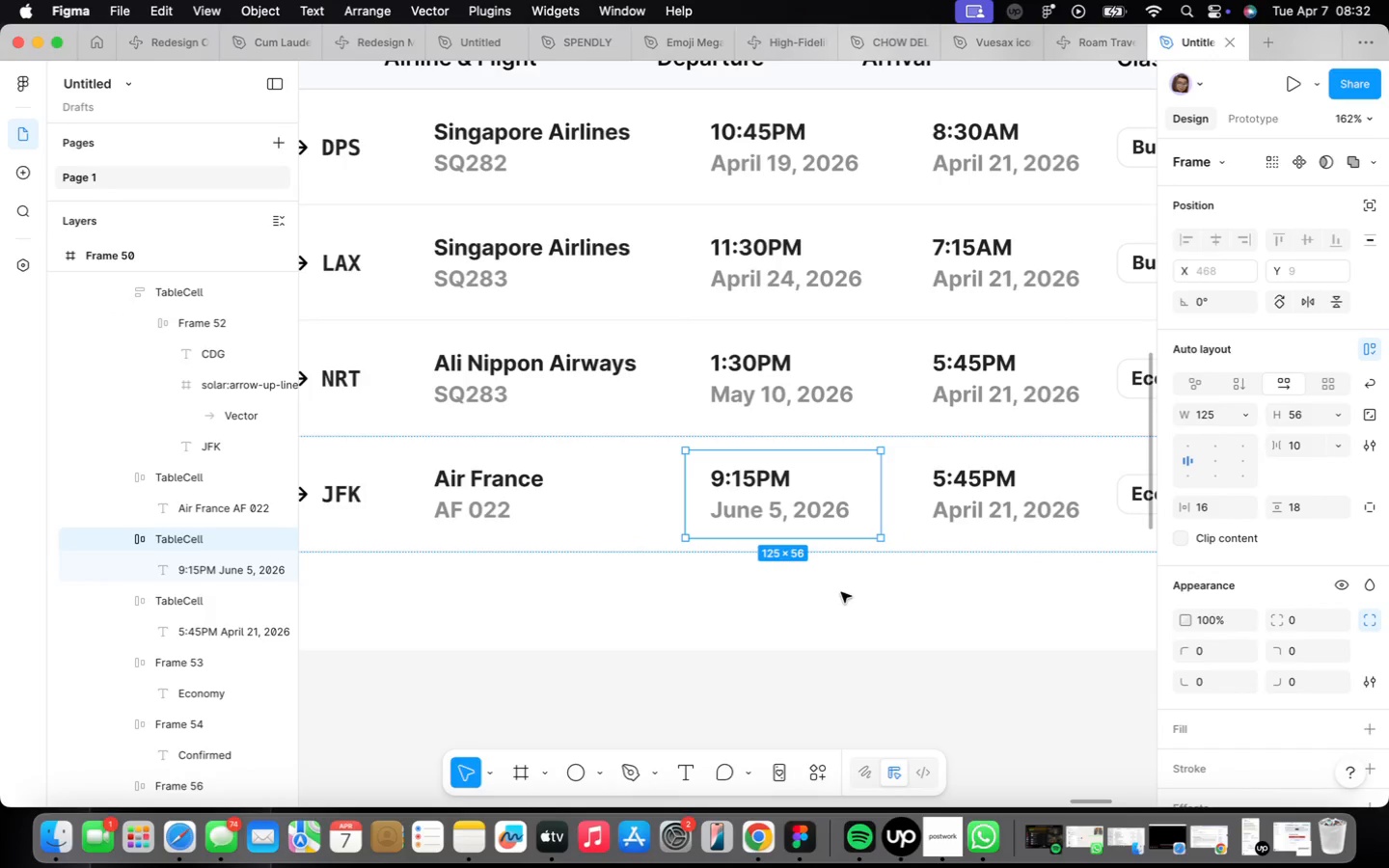 
scroll: coordinate [795, 589], scroll_direction: down, amount: 10.0
 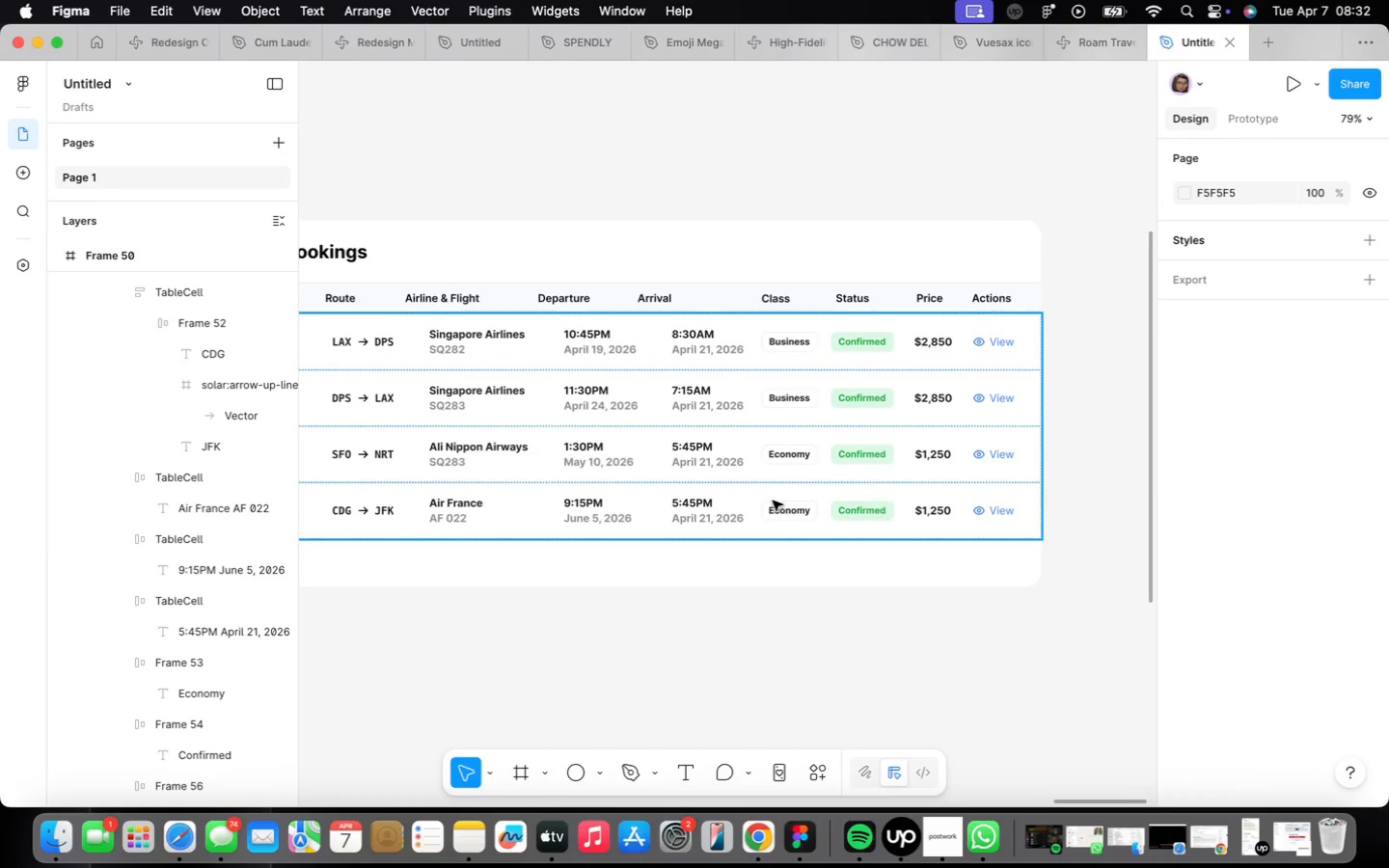 
double_click([780, 510])
 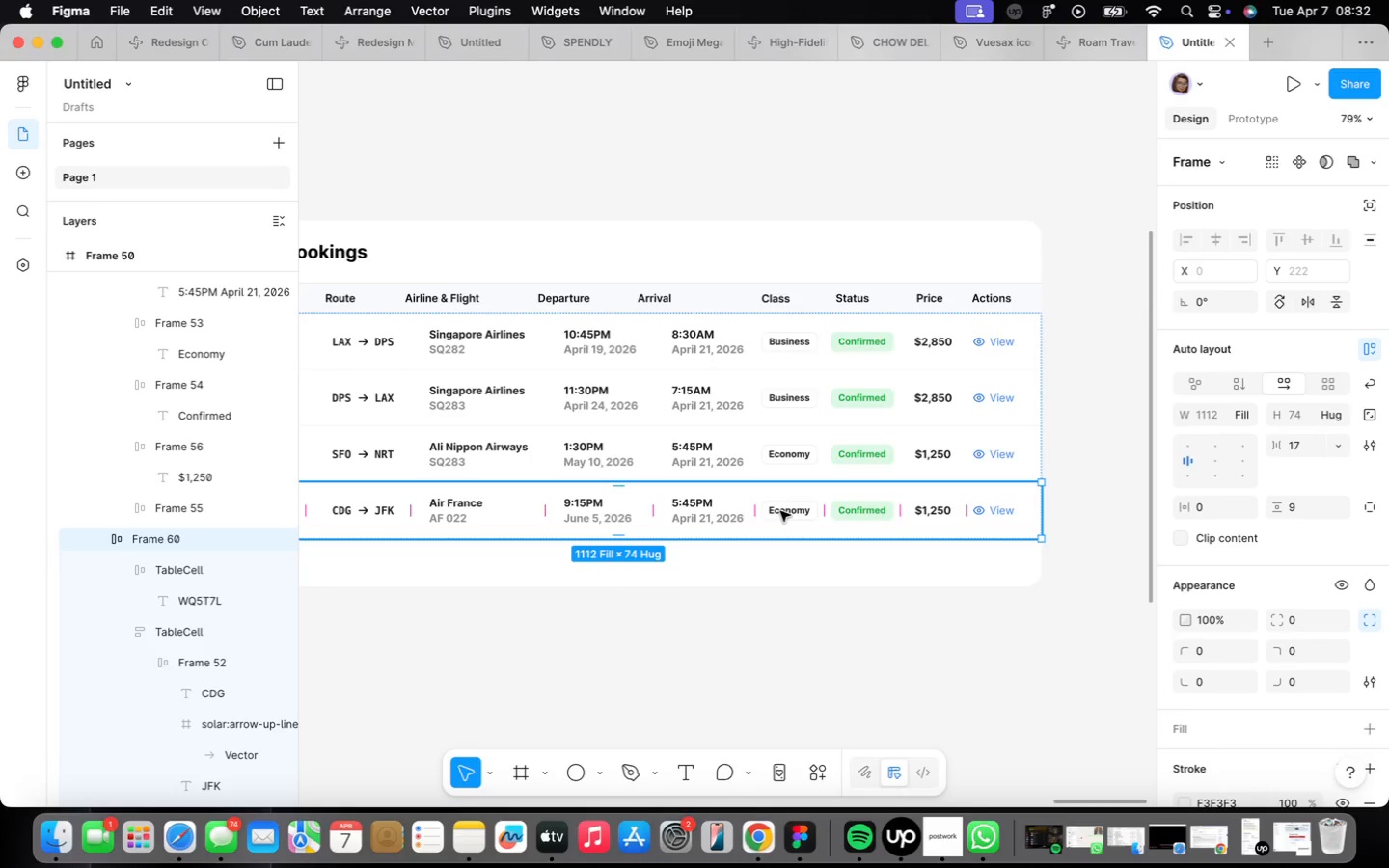 
scroll: coordinate [781, 513], scroll_direction: up, amount: 5.0
 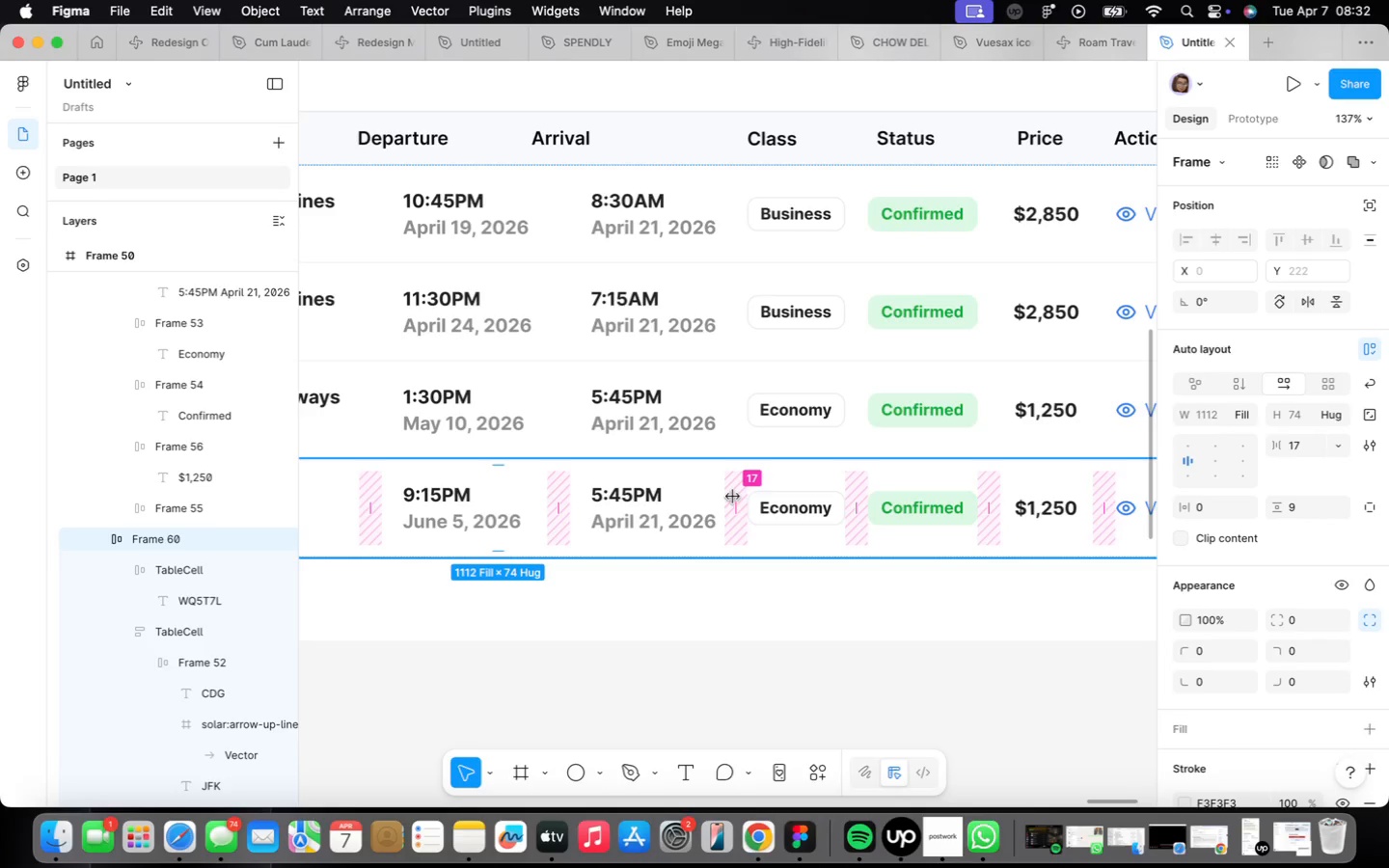 
wait(15.28)
 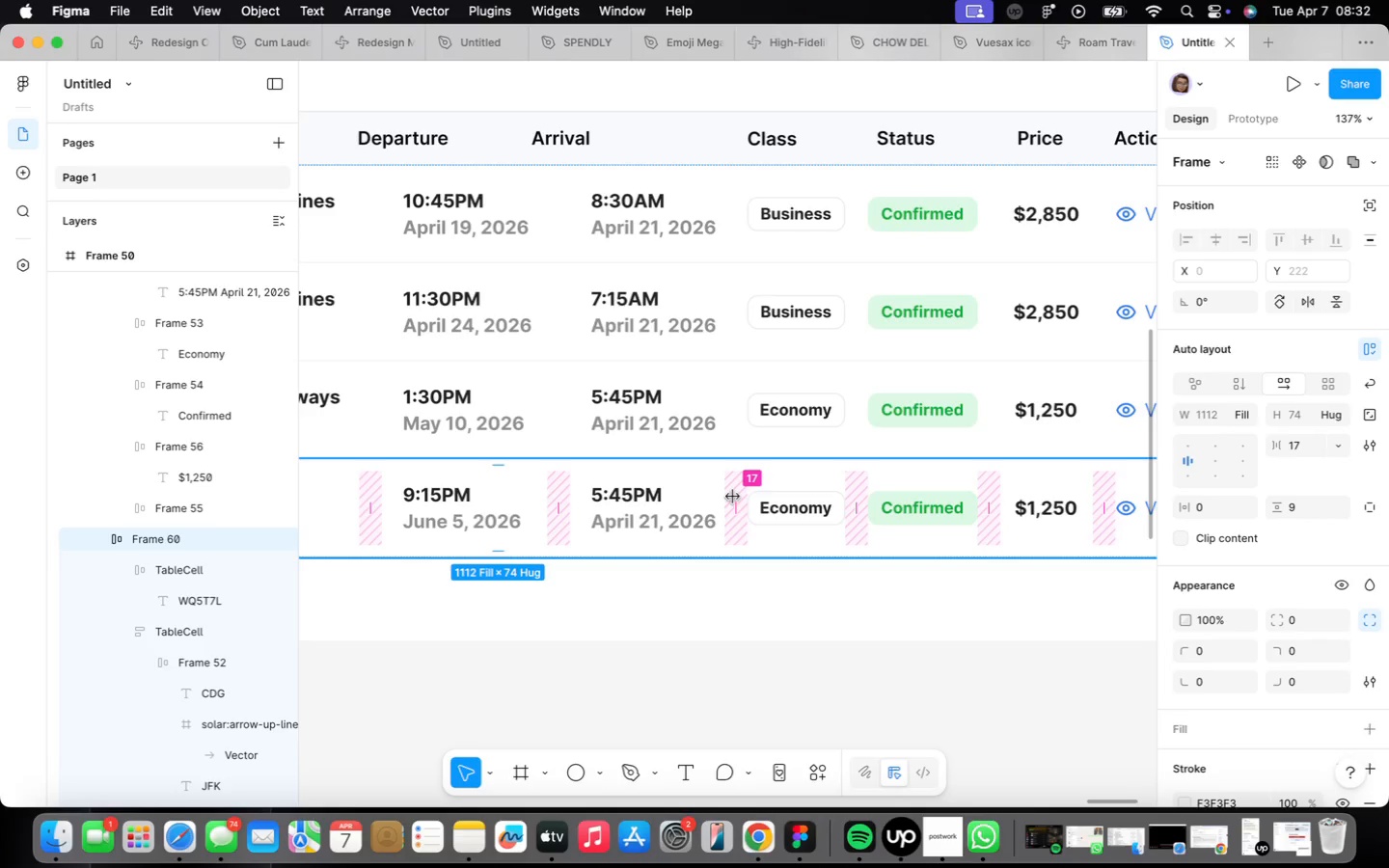 
double_click([783, 515])
 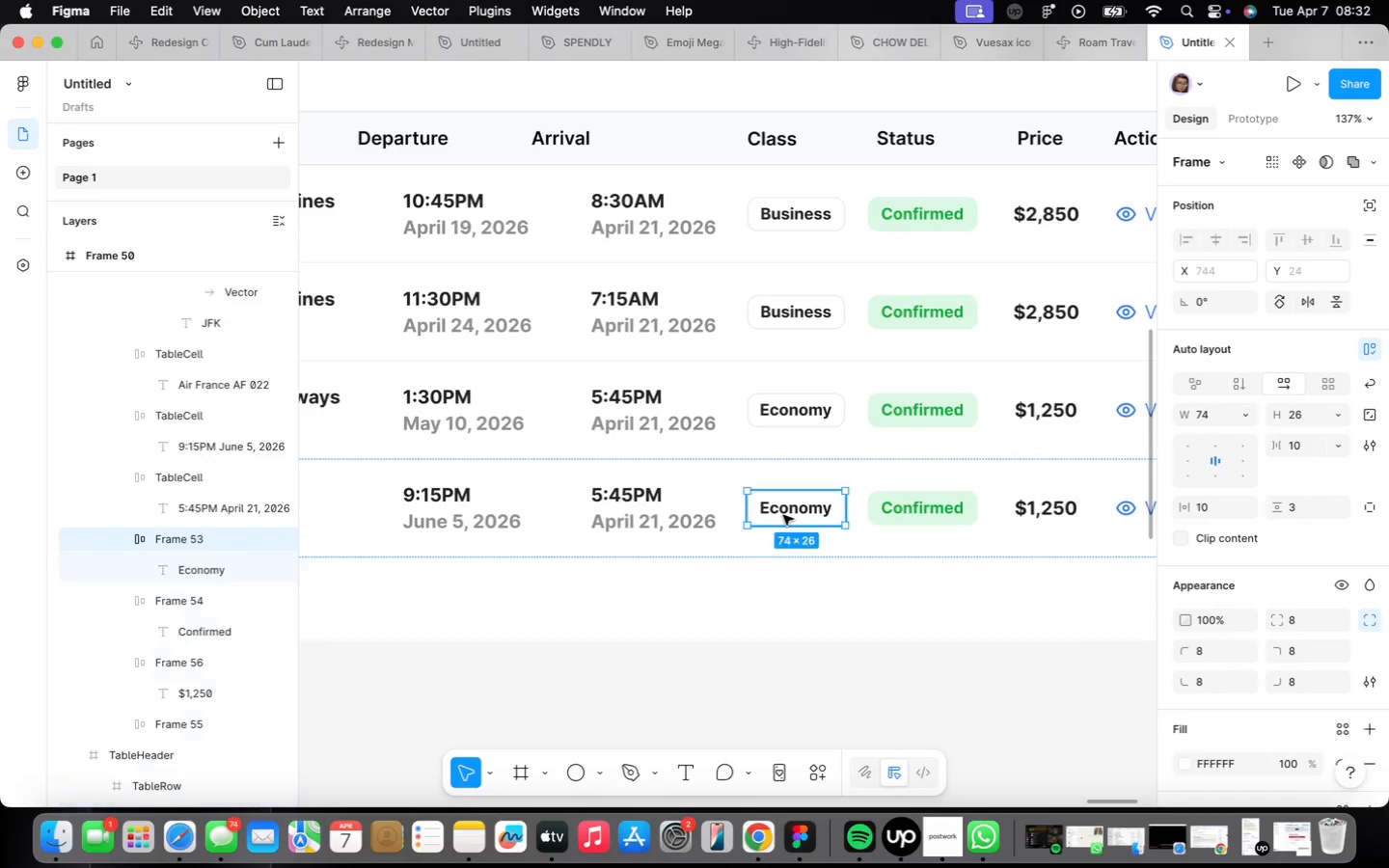 
triple_click([783, 515])
 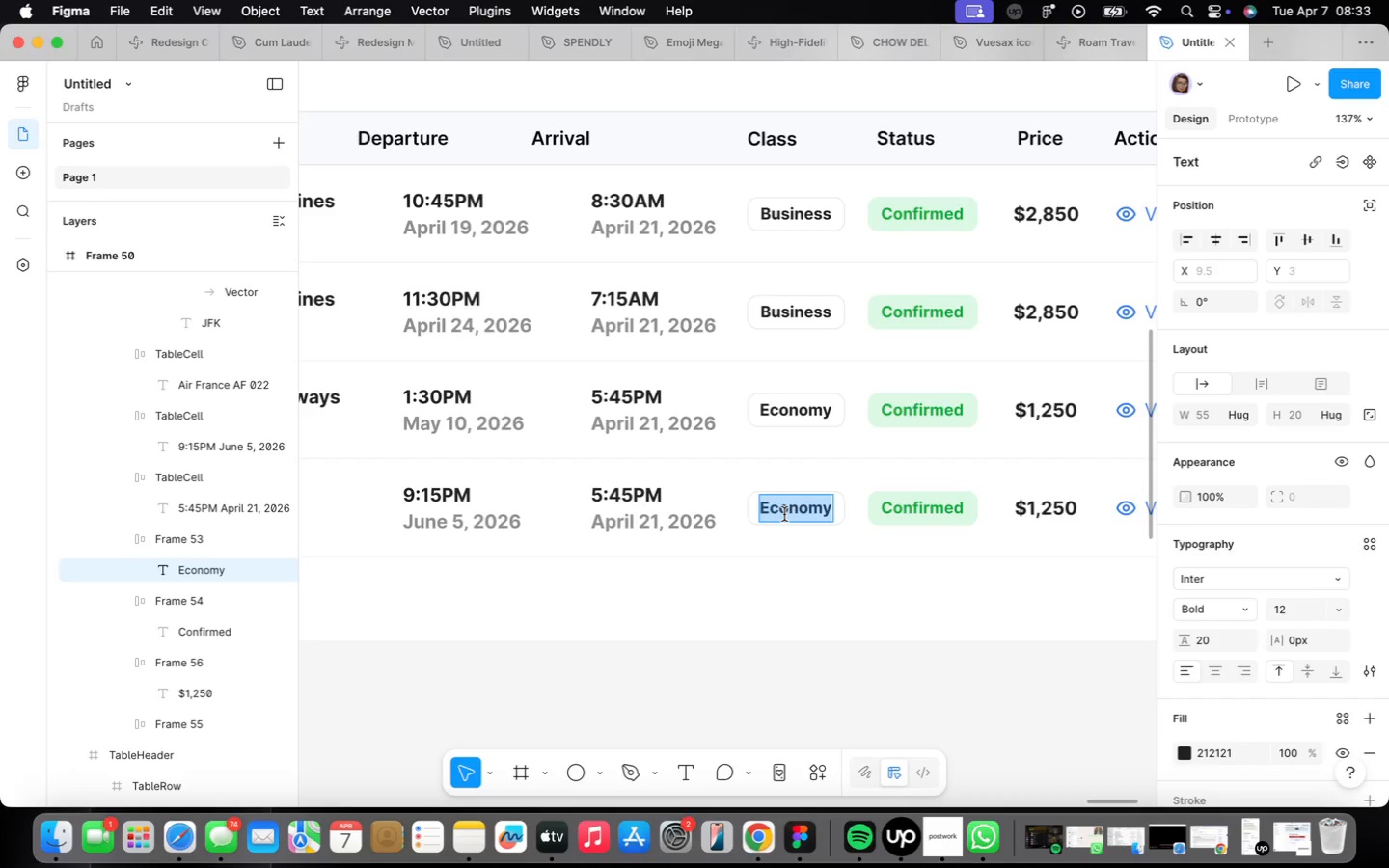 
wait(18.48)
 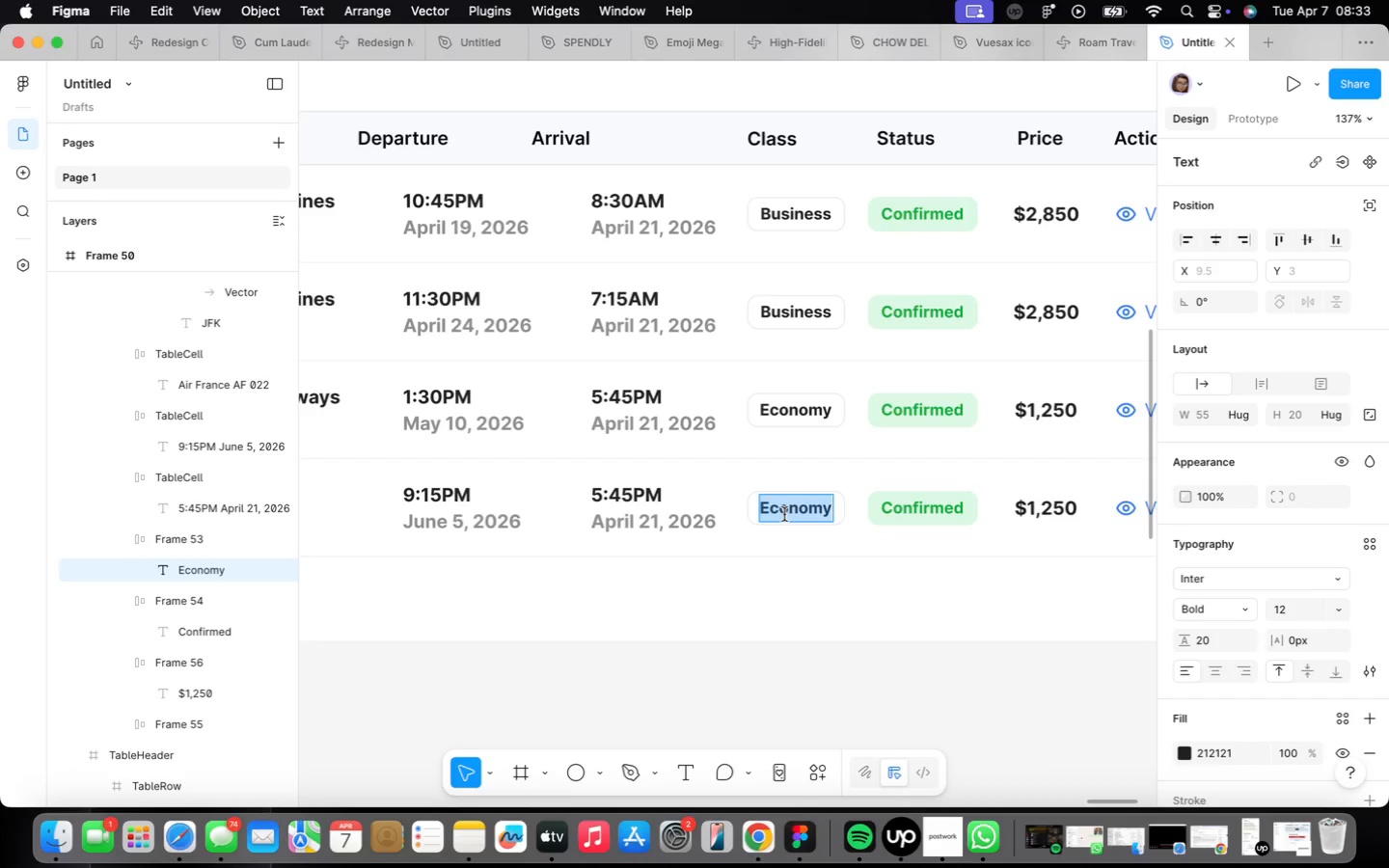 
scroll: coordinate [782, 517], scroll_direction: up, amount: 6.0
 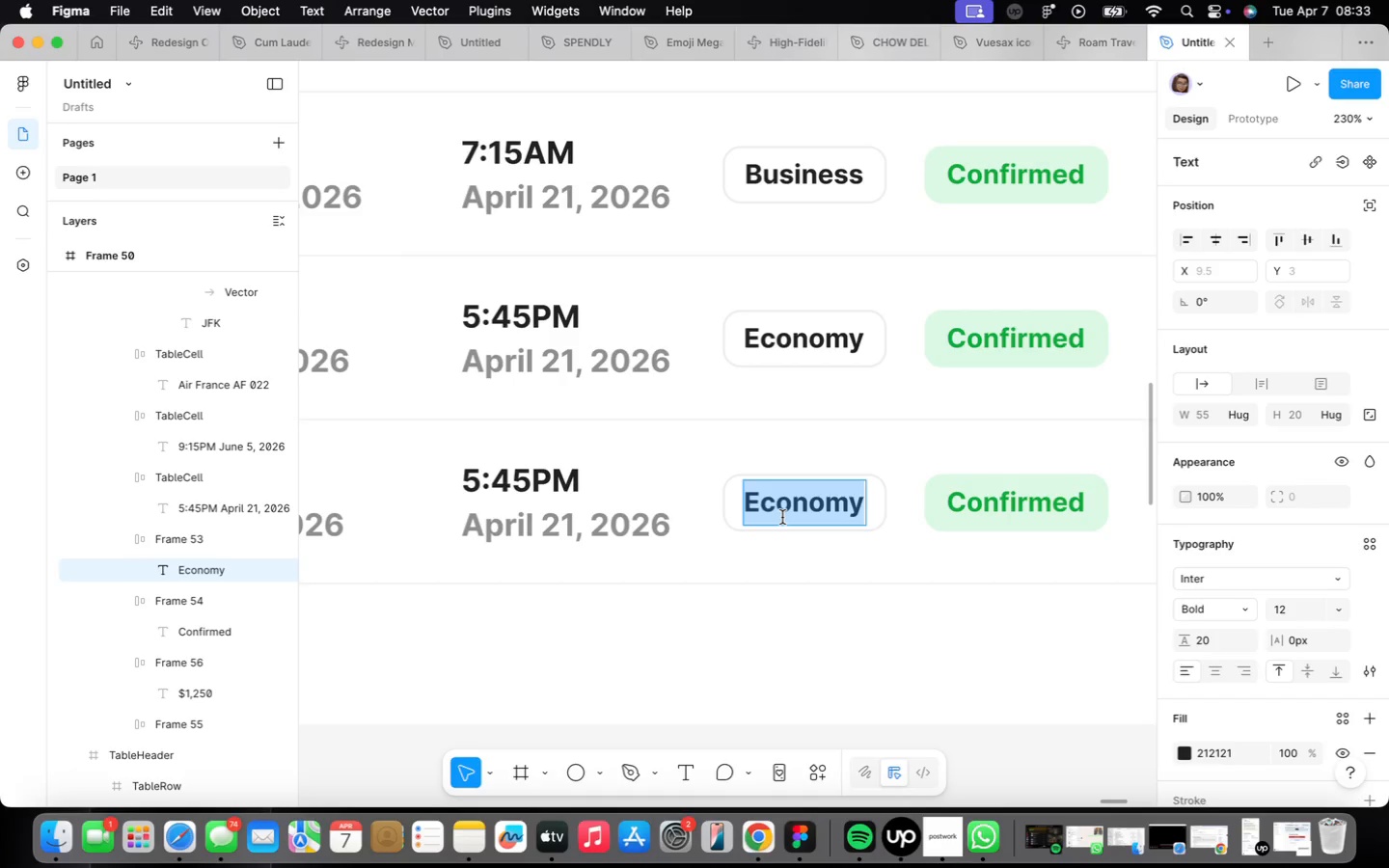 
wait(9.3)
 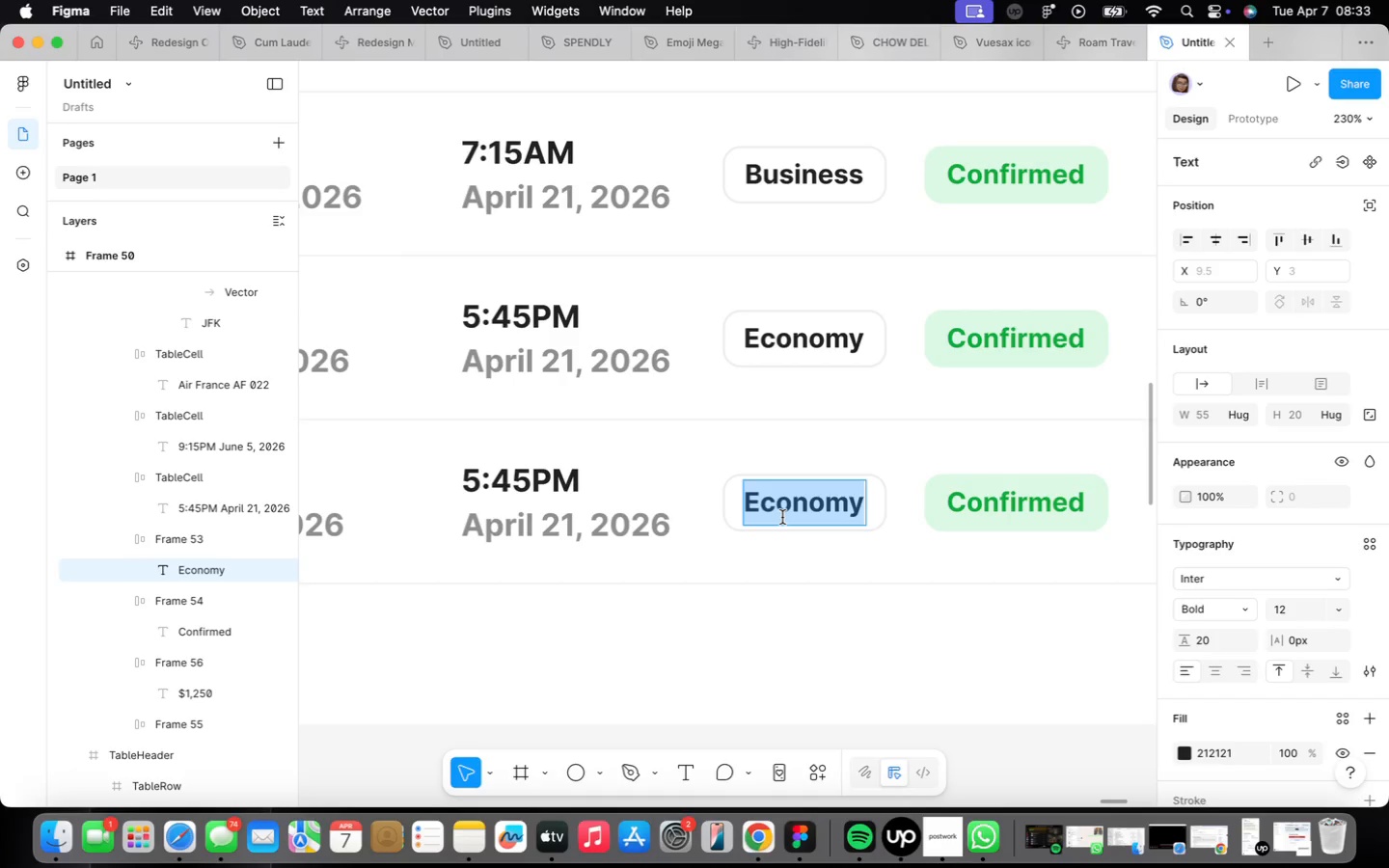 
left_click([915, 547])
 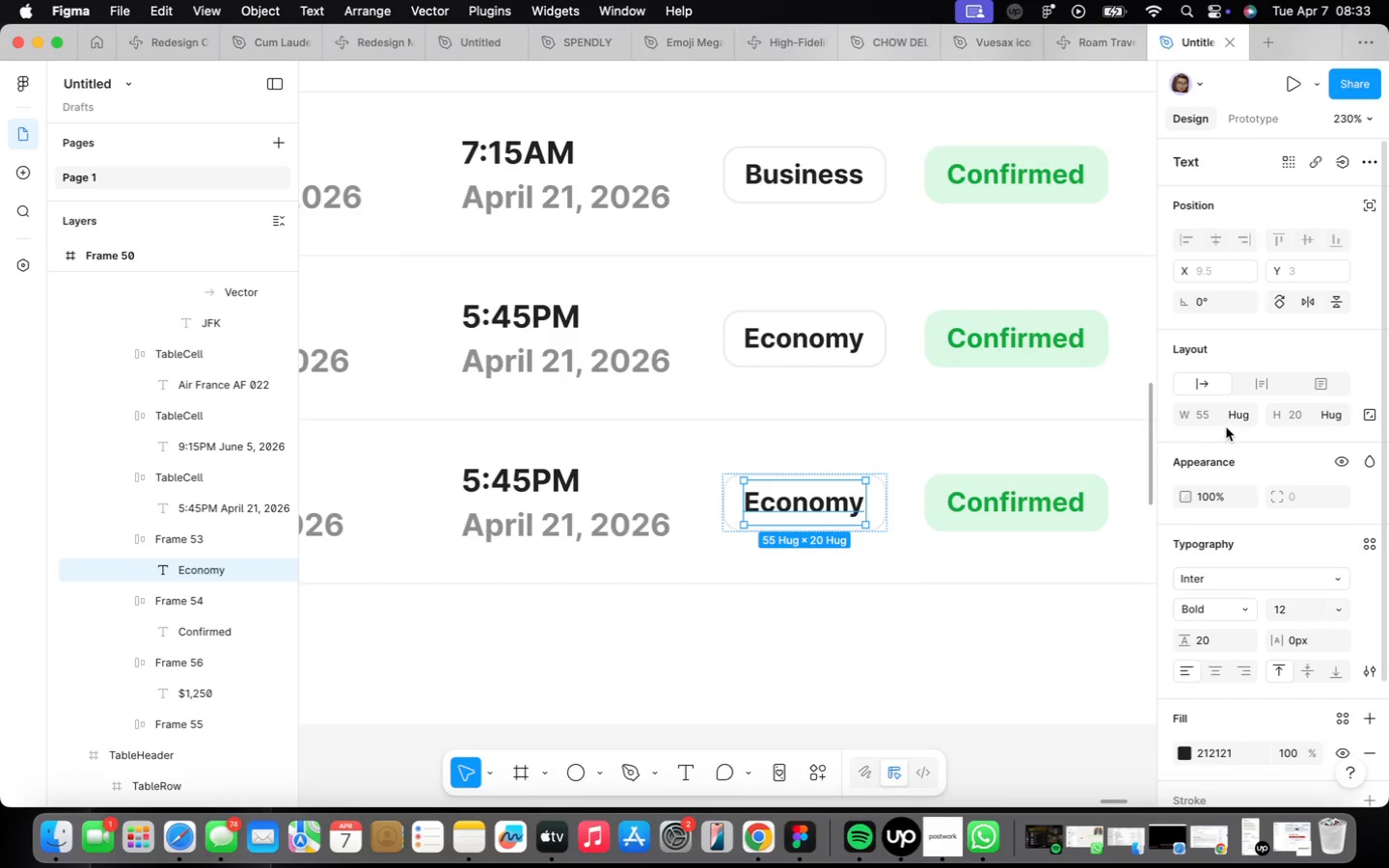 
left_click([1240, 417])
 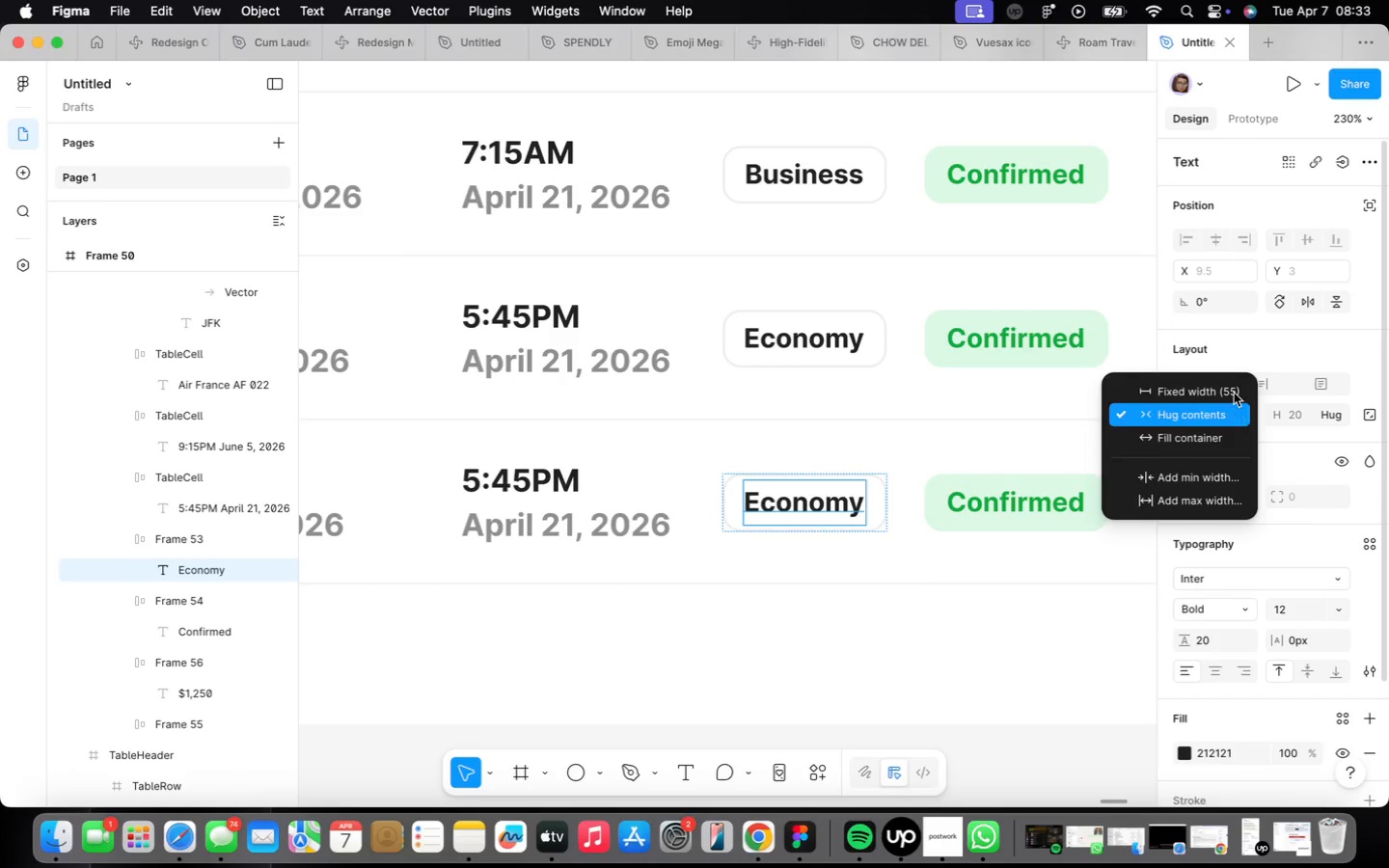 
left_click([1229, 386])
 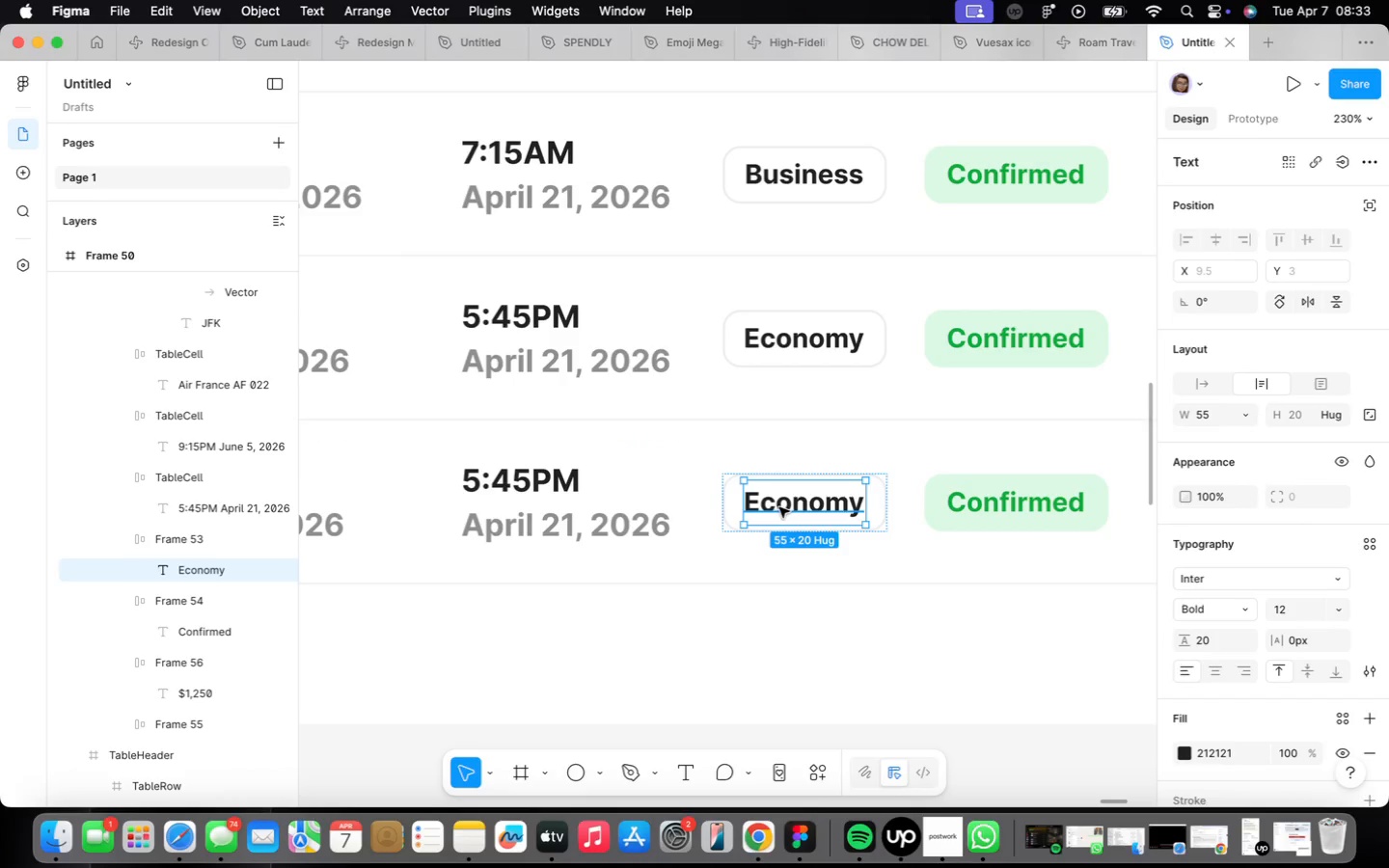 
double_click([780, 507])
 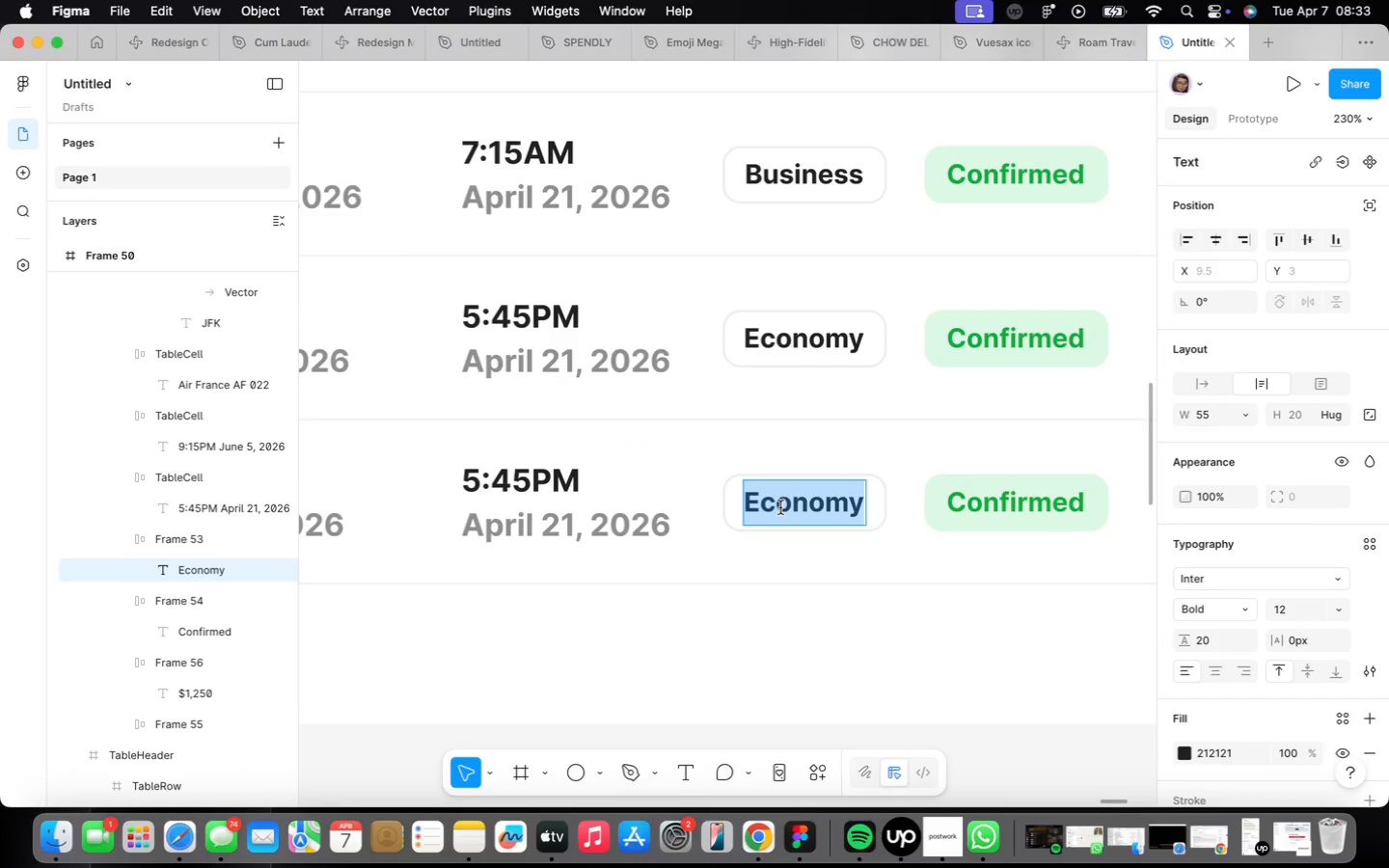 
type(Premium )
 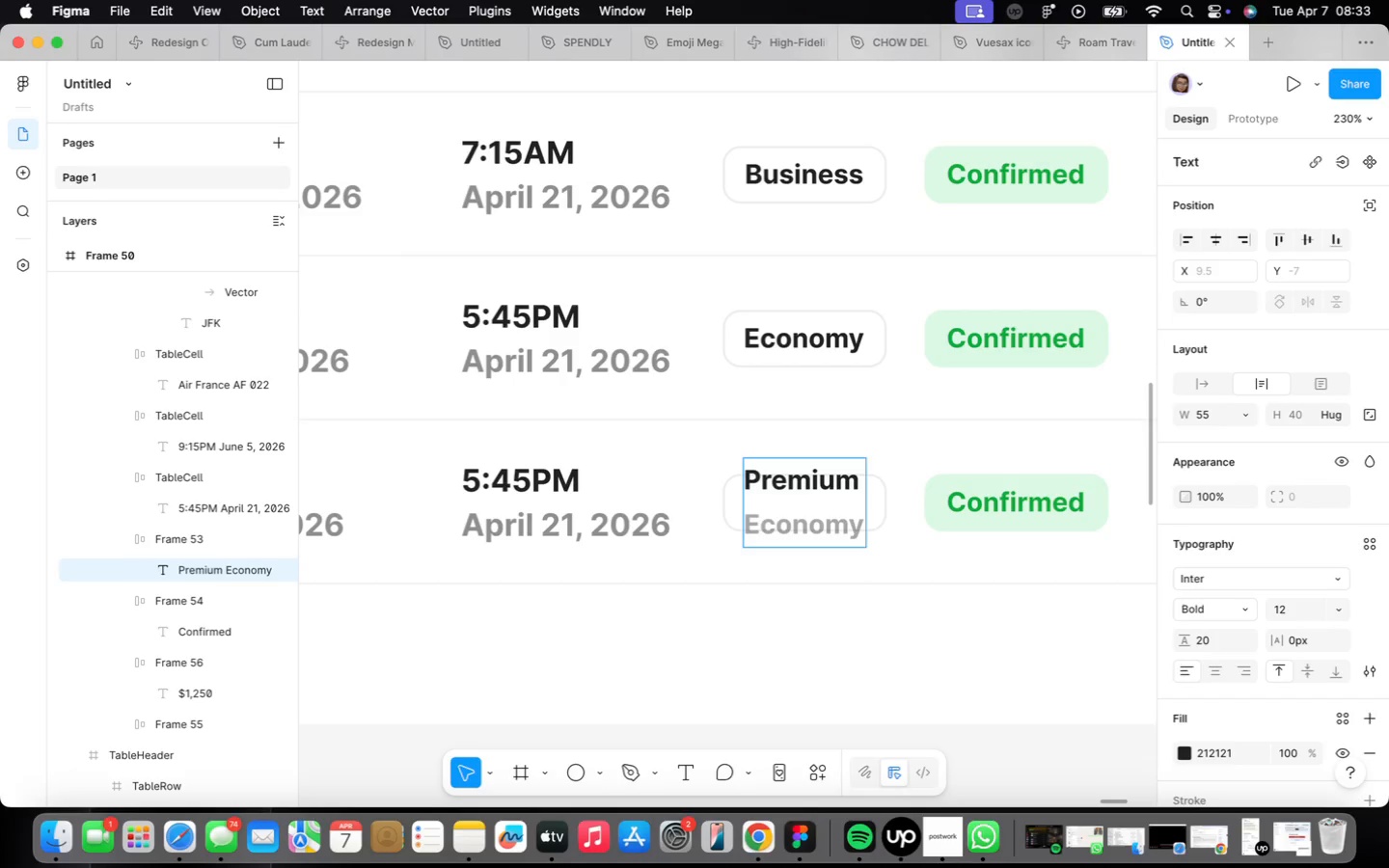 
key(ArrowRight)
 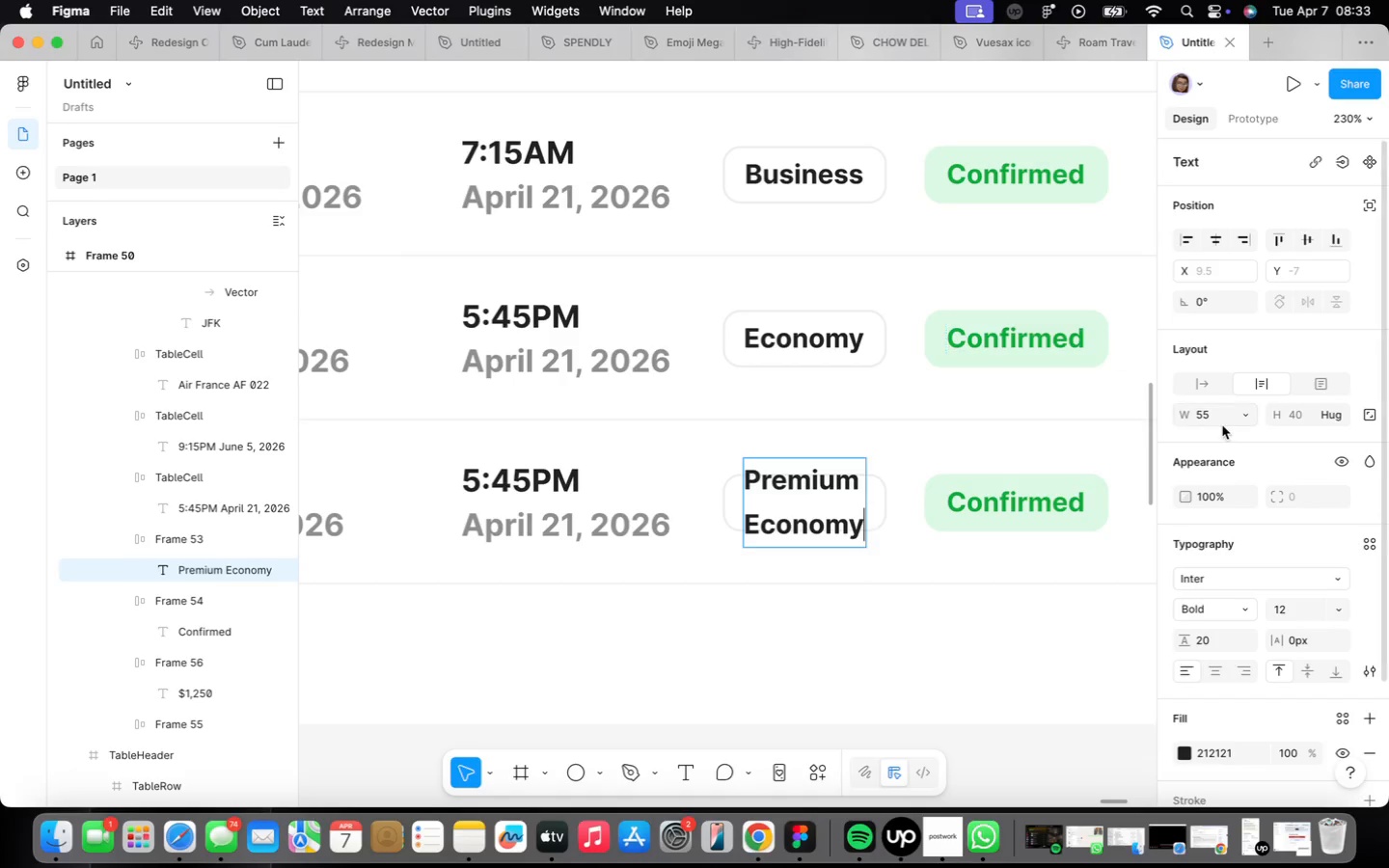 
left_click([1210, 388])
 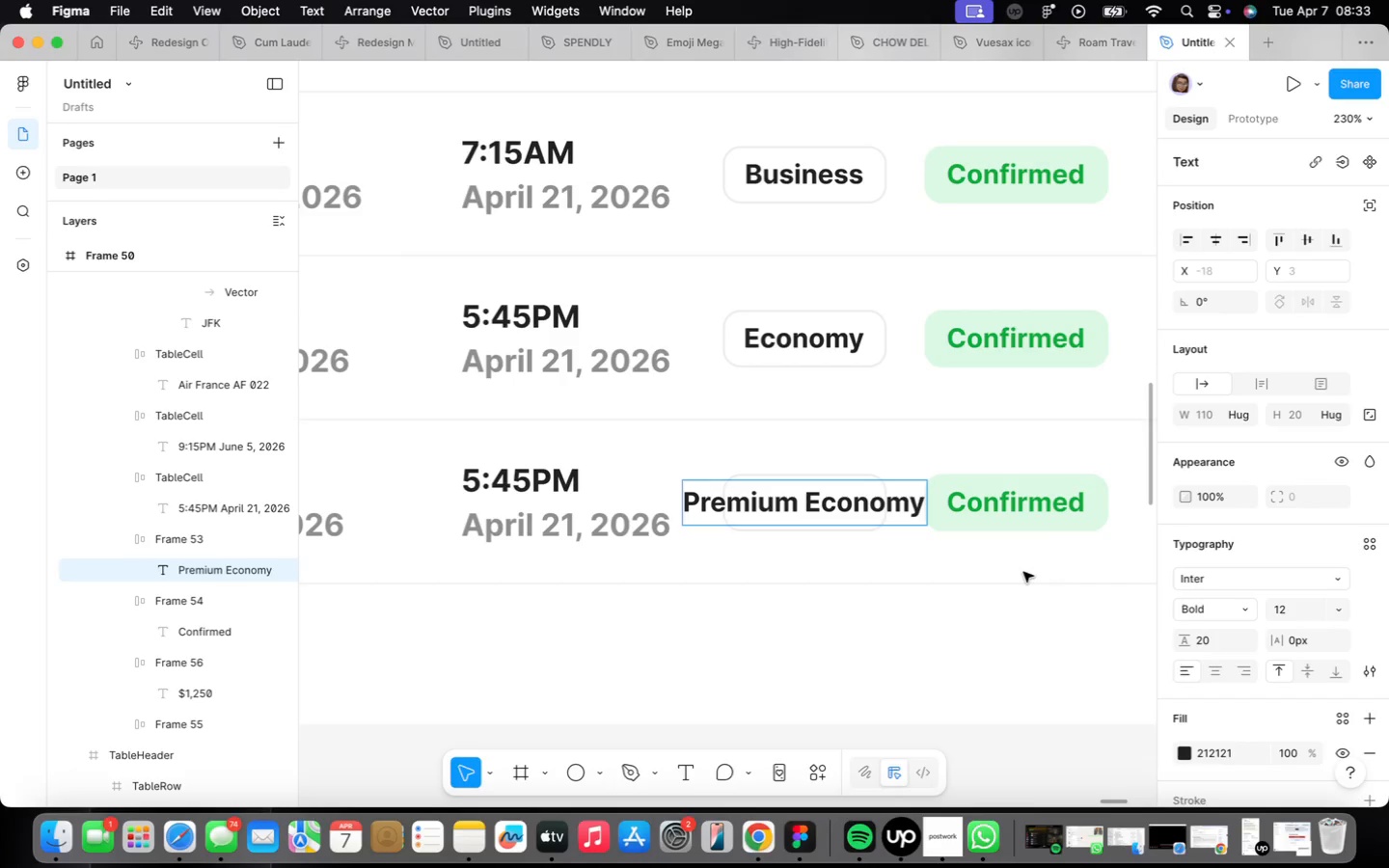 
wait(18.28)
 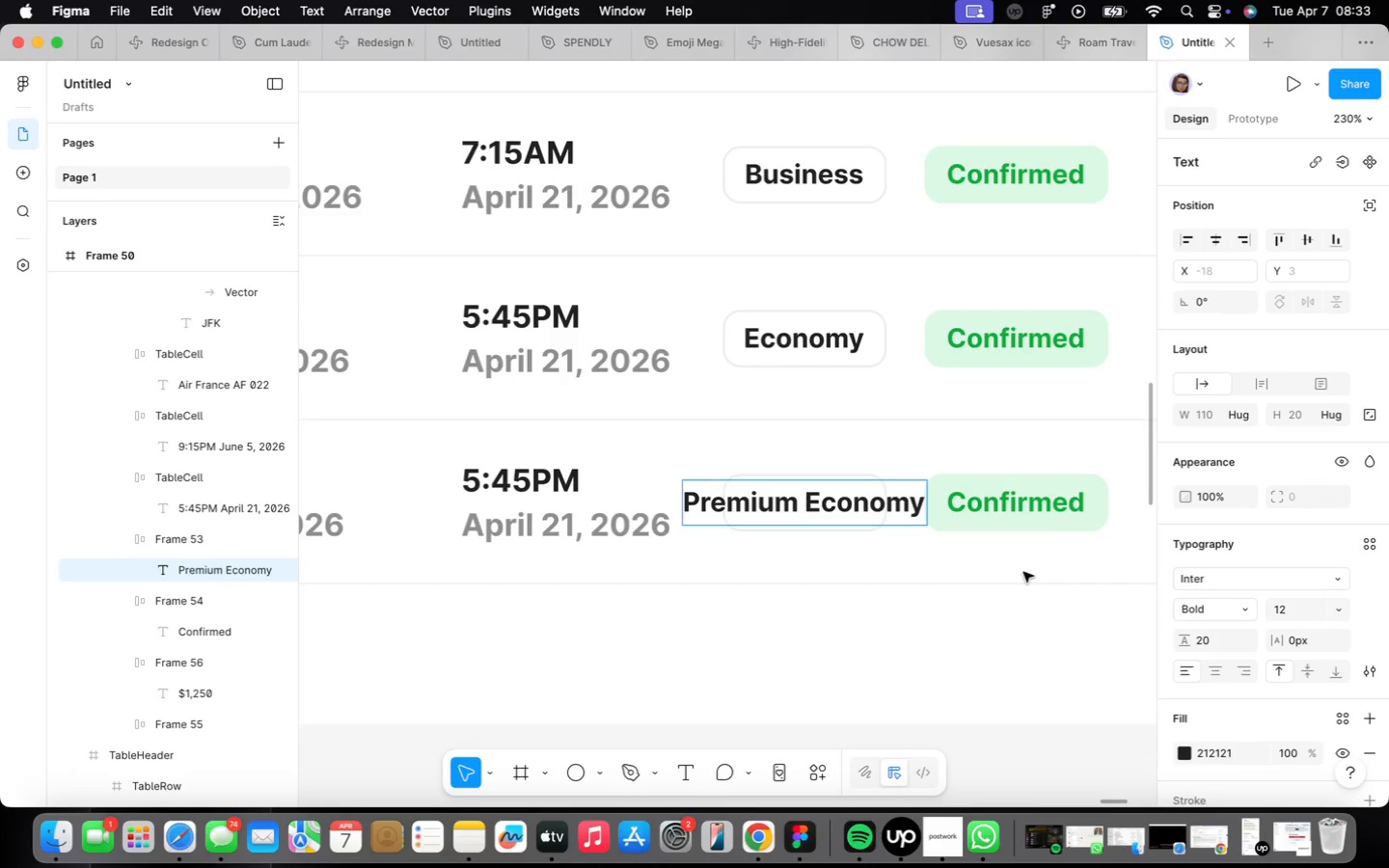 
scroll: coordinate [826, 661], scroll_direction: down, amount: 9.0
 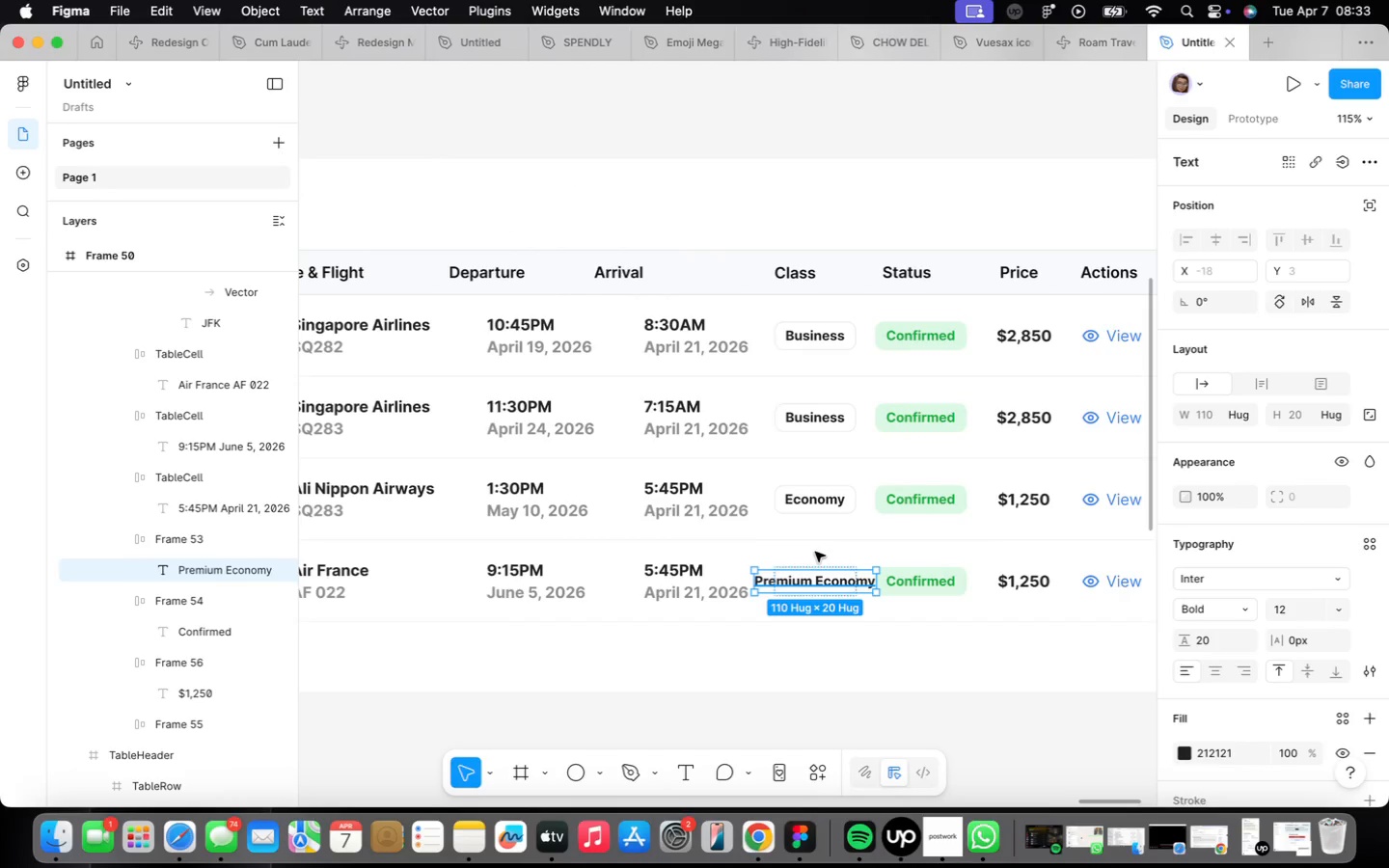 
scroll: coordinate [817, 544], scroll_direction: up, amount: 9.0
 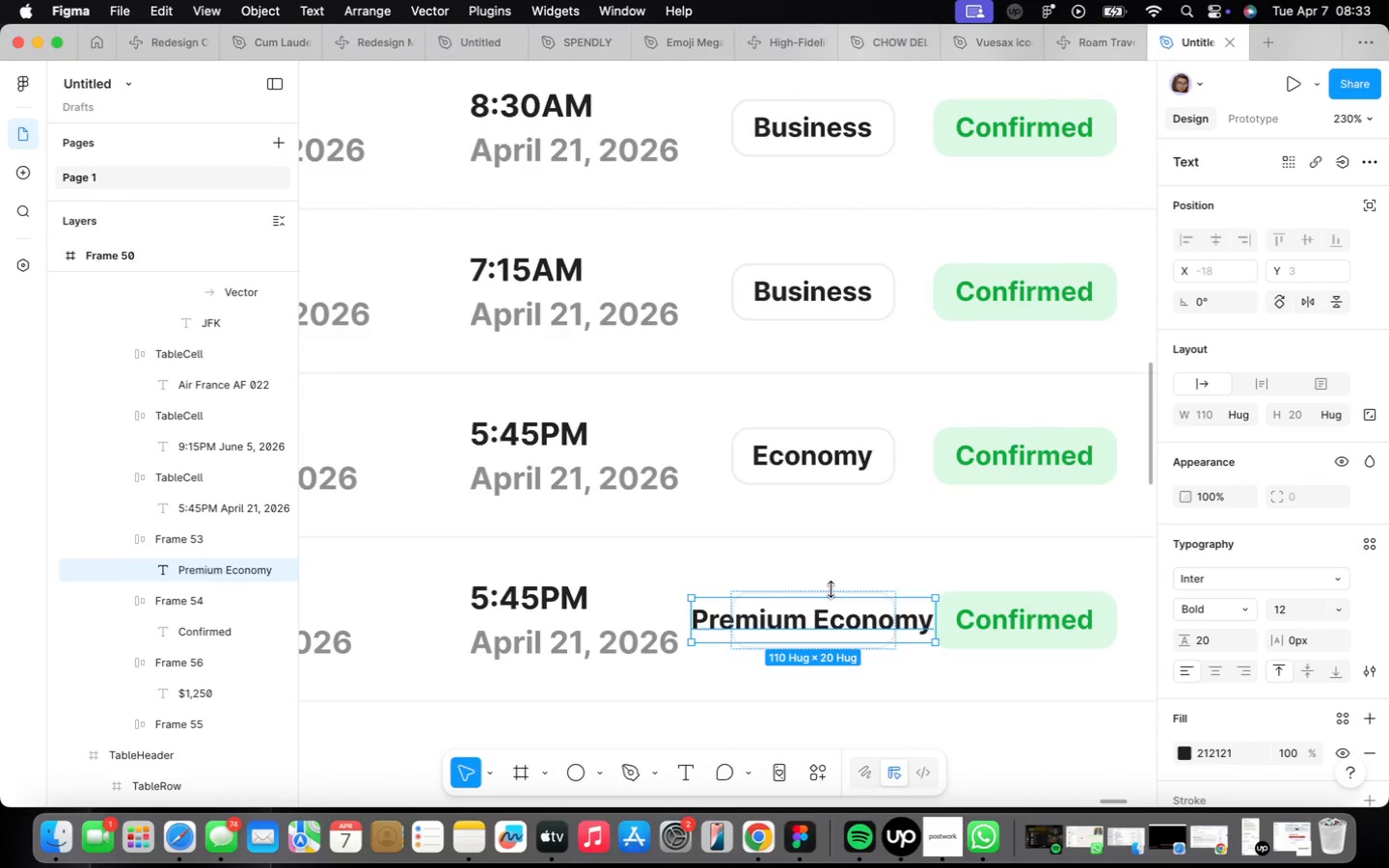 
left_click([831, 585])
 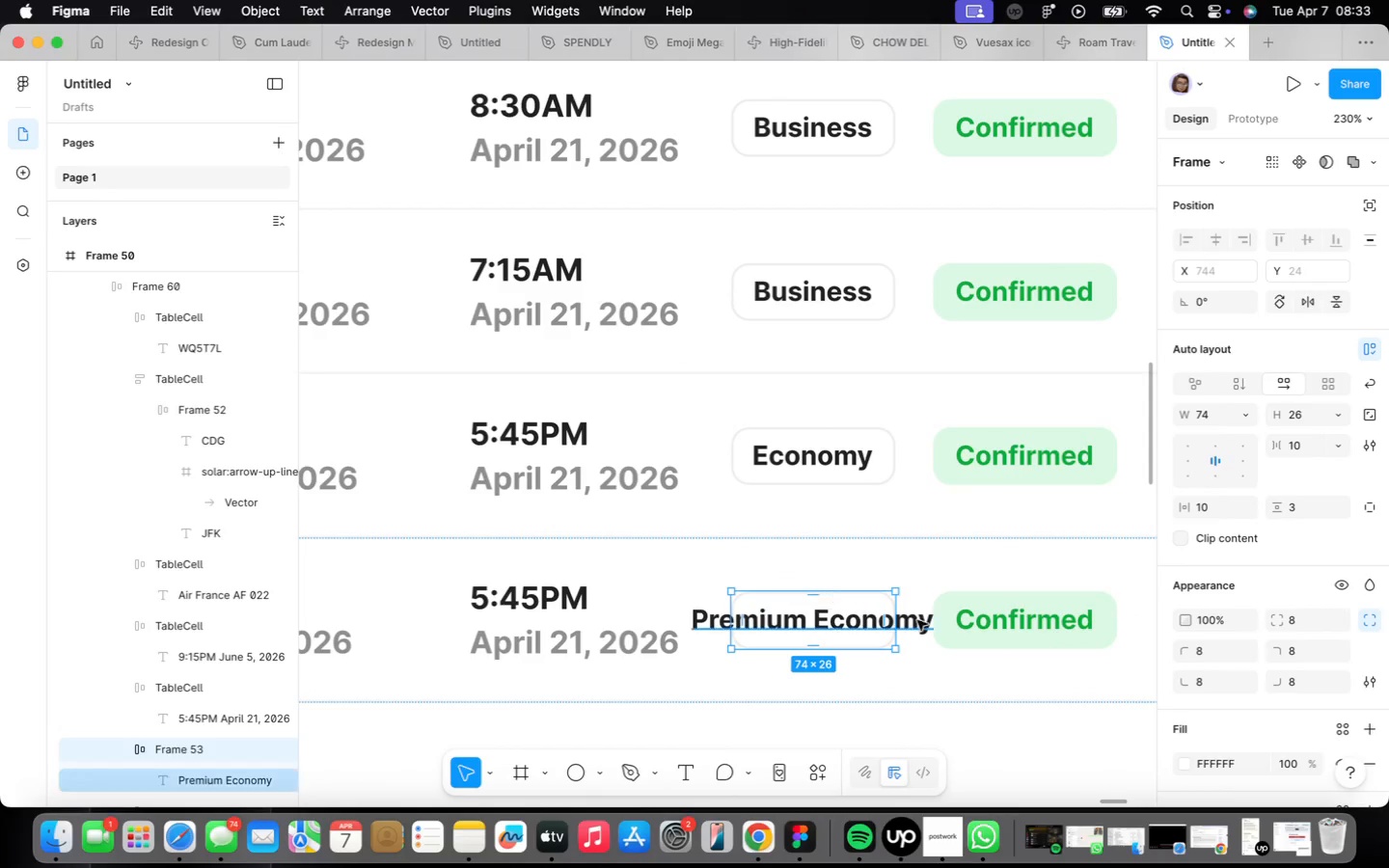 
left_click_drag(start_coordinate=[900, 628], to_coordinate=[1003, 628])
 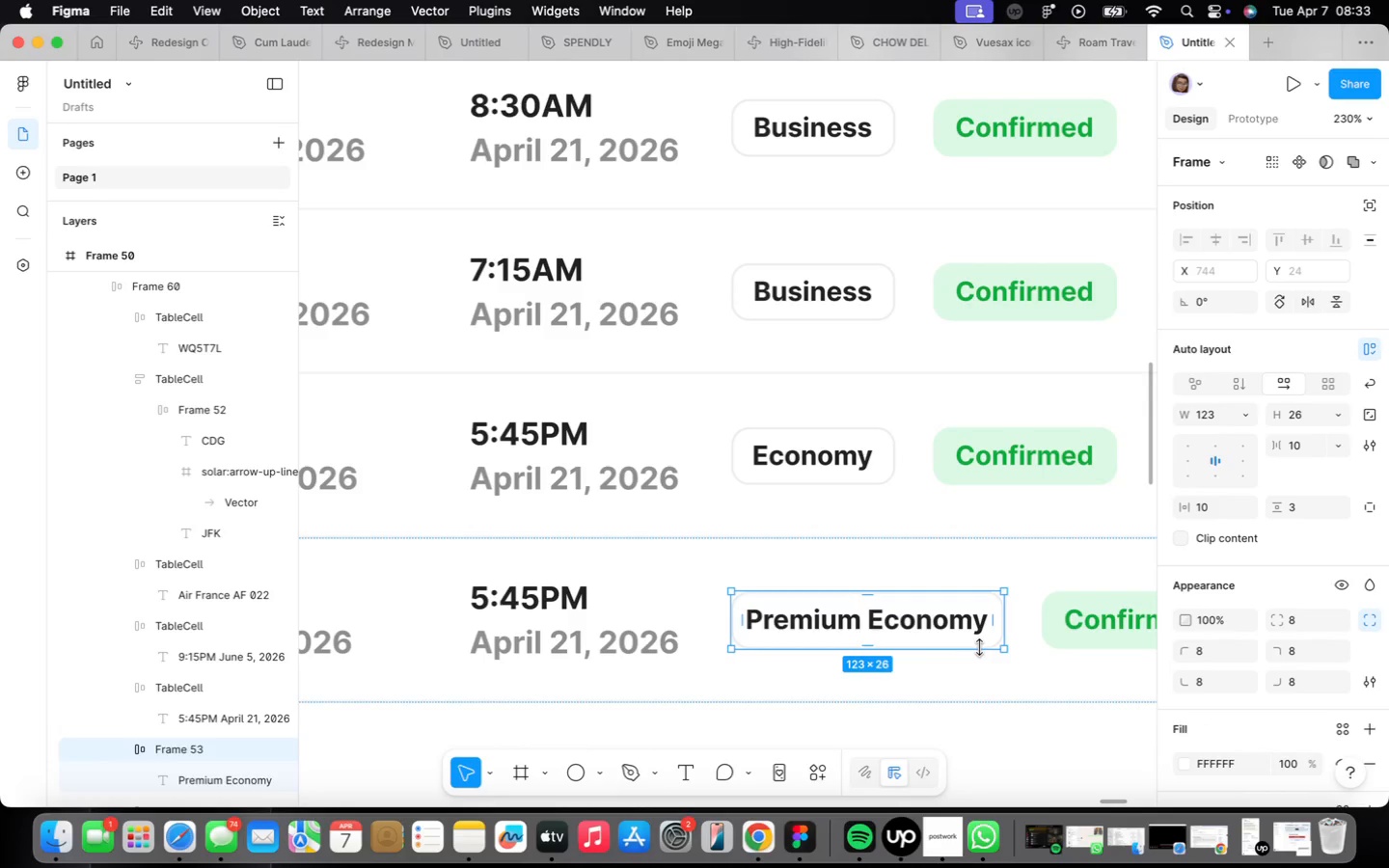 
scroll: coordinate [808, 643], scroll_direction: down, amount: 14.0
 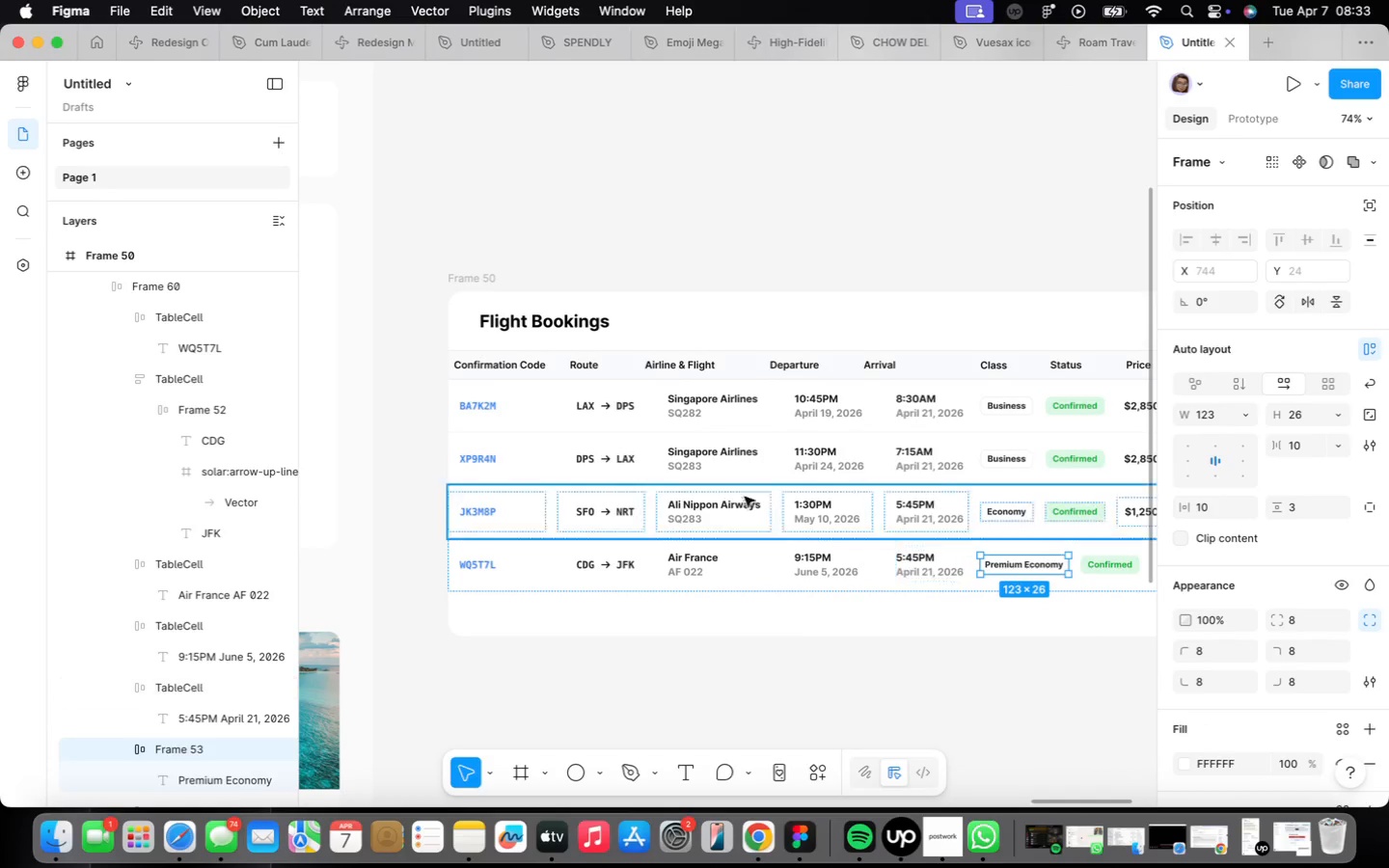 
double_click([705, 469])
 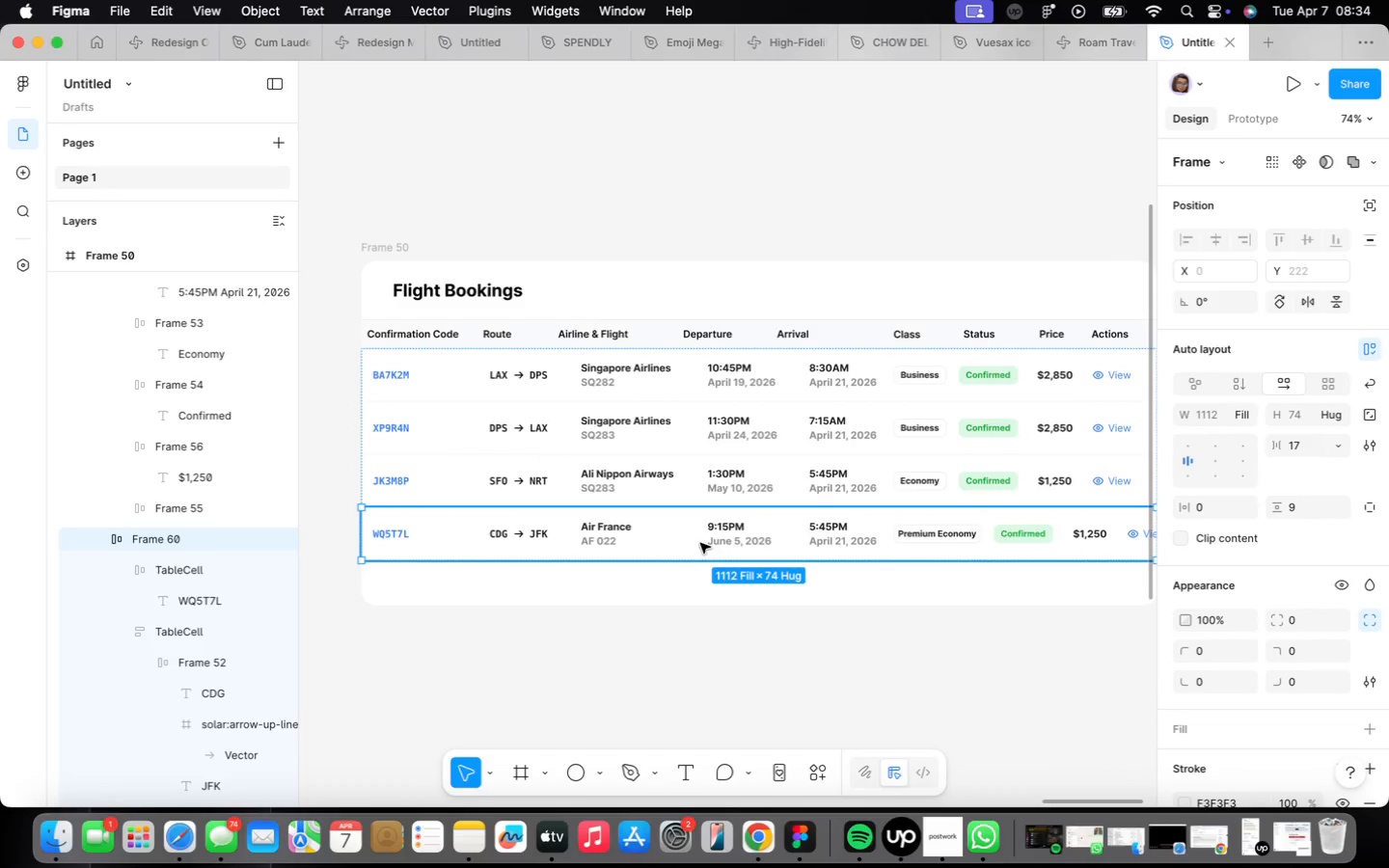 
left_click_drag(start_coordinate=[689, 534], to_coordinate=[680, 529])
 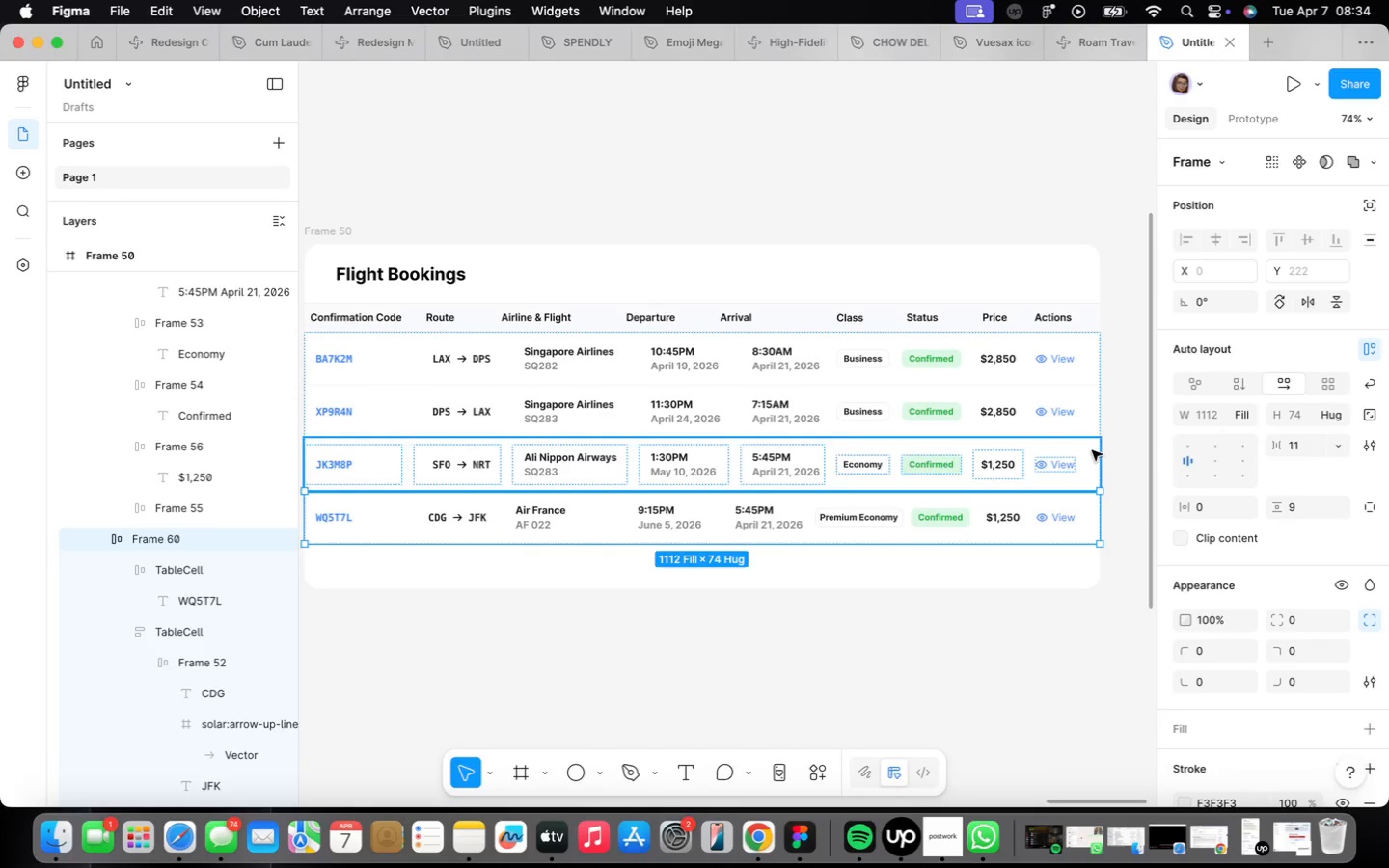 
scroll: coordinate [1044, 609], scroll_direction: up, amount: 6.0
 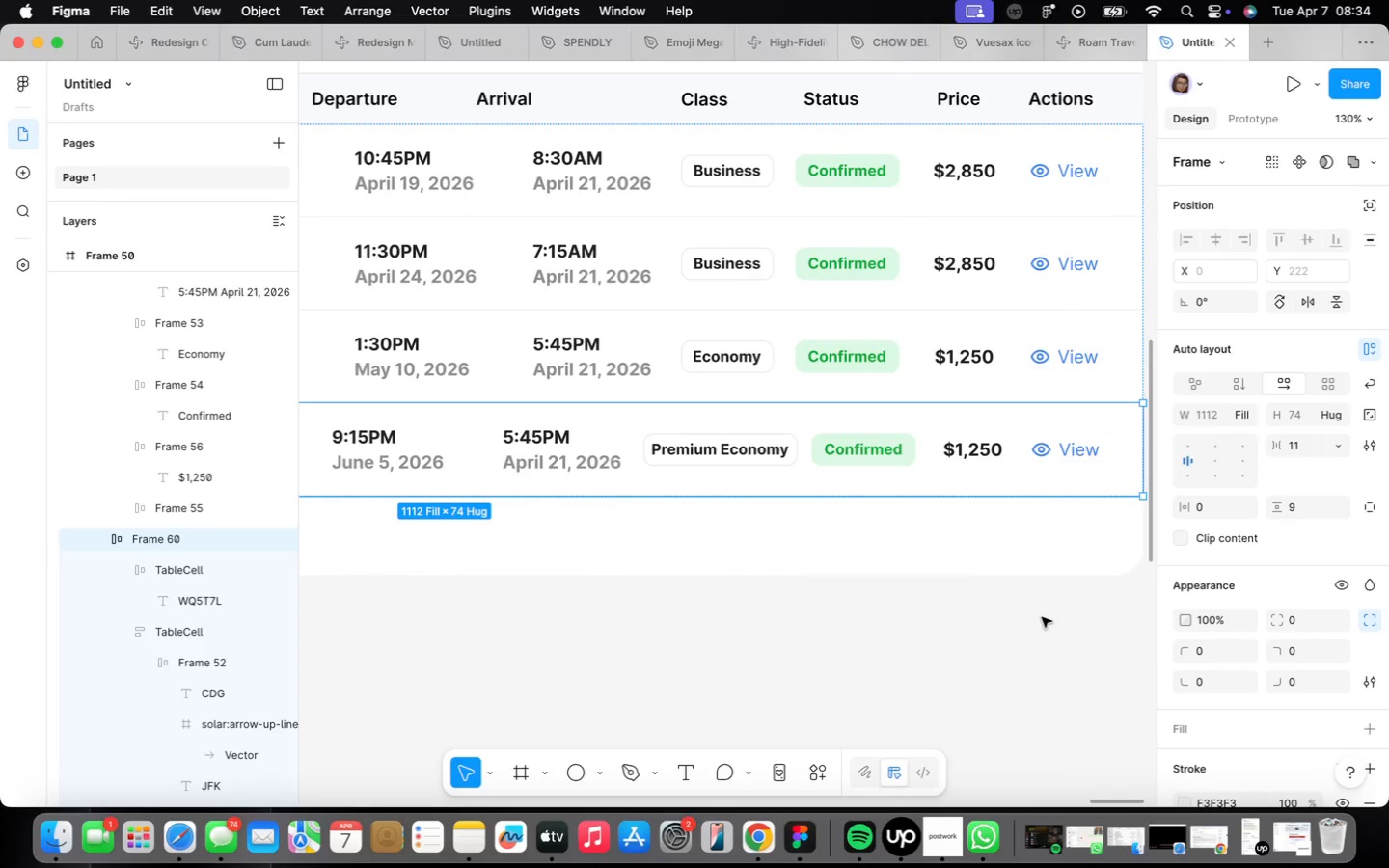 
scroll: coordinate [799, 656], scroll_direction: down, amount: 7.0
 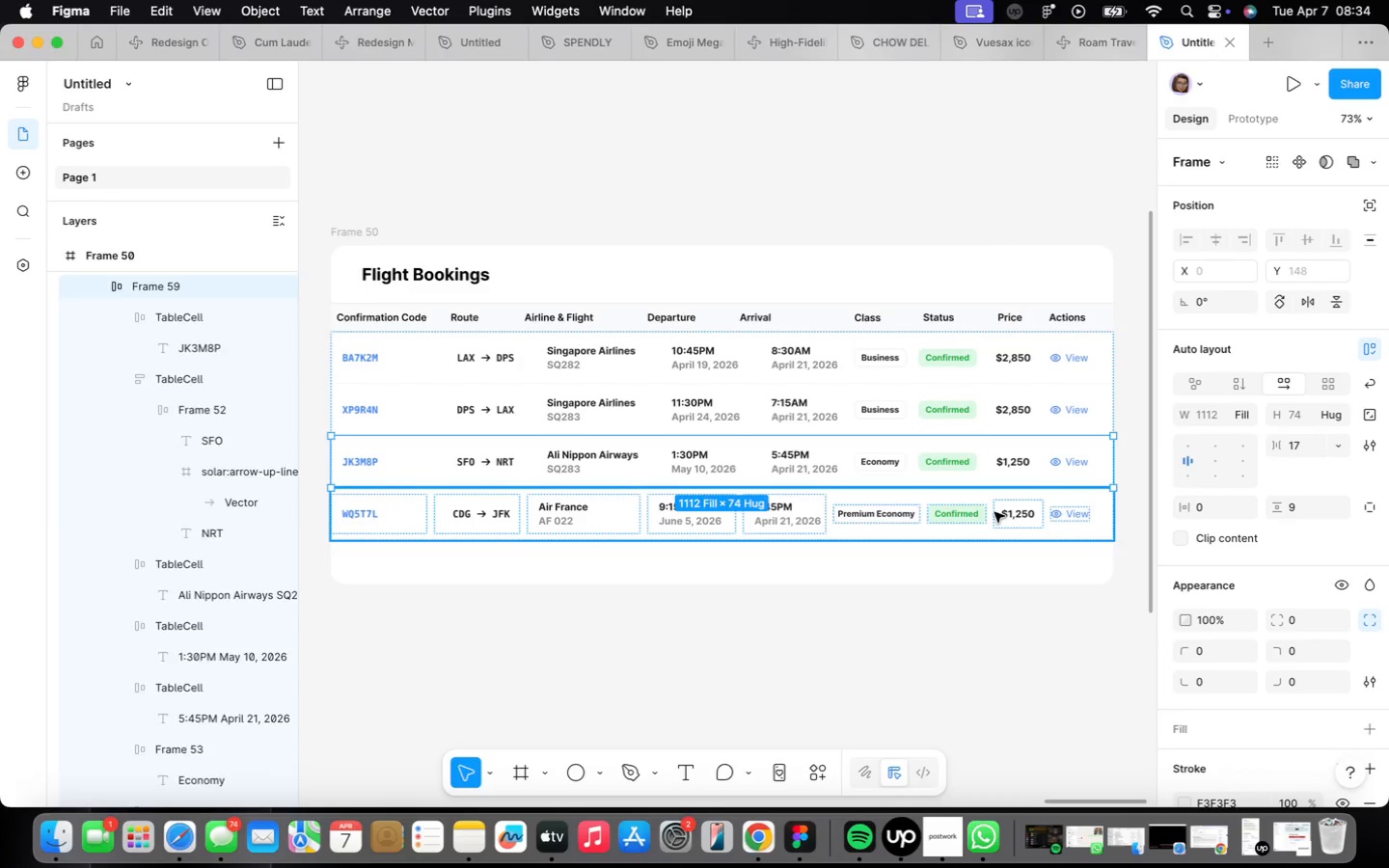 
left_click([982, 458])
 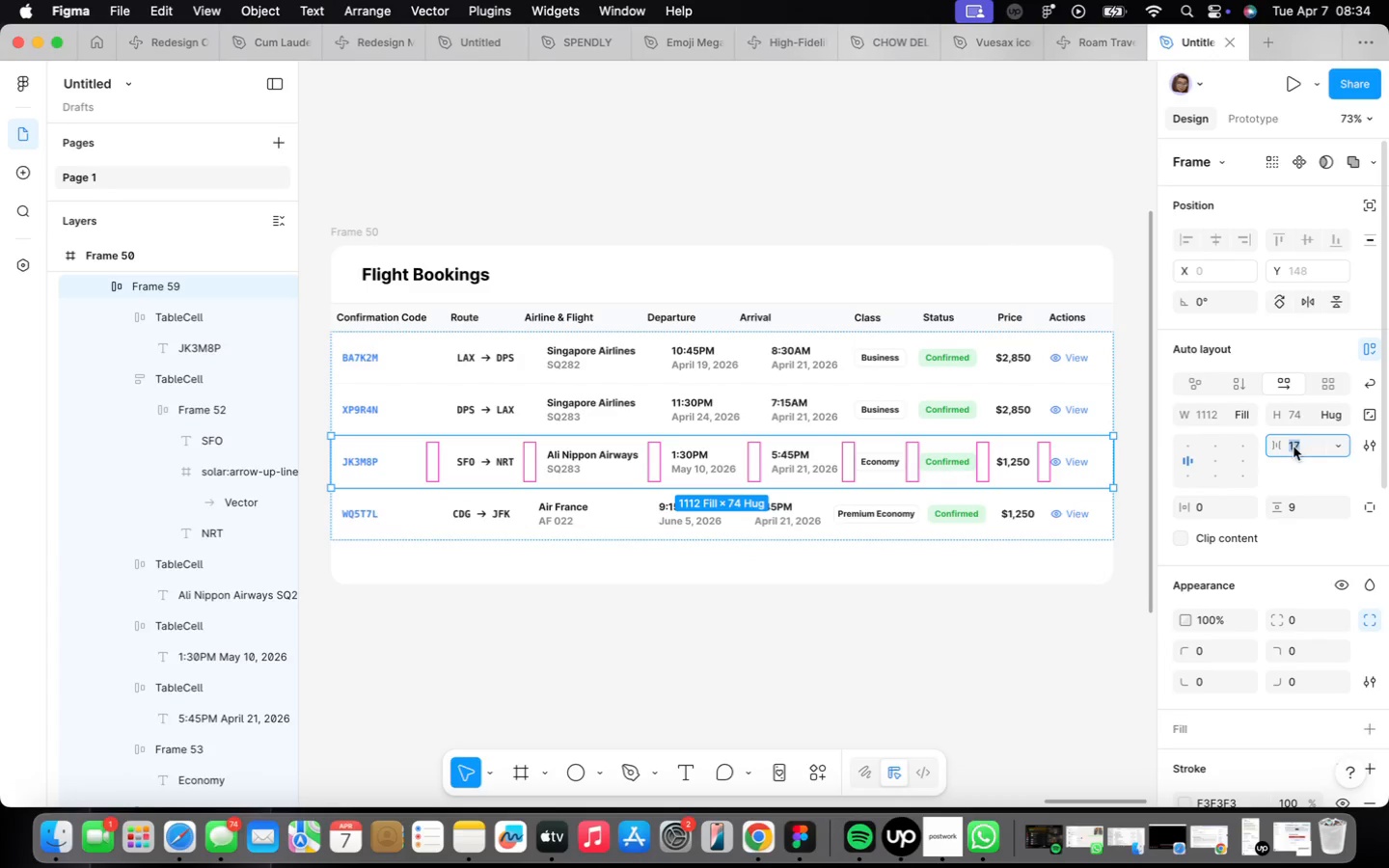 
type(11)
 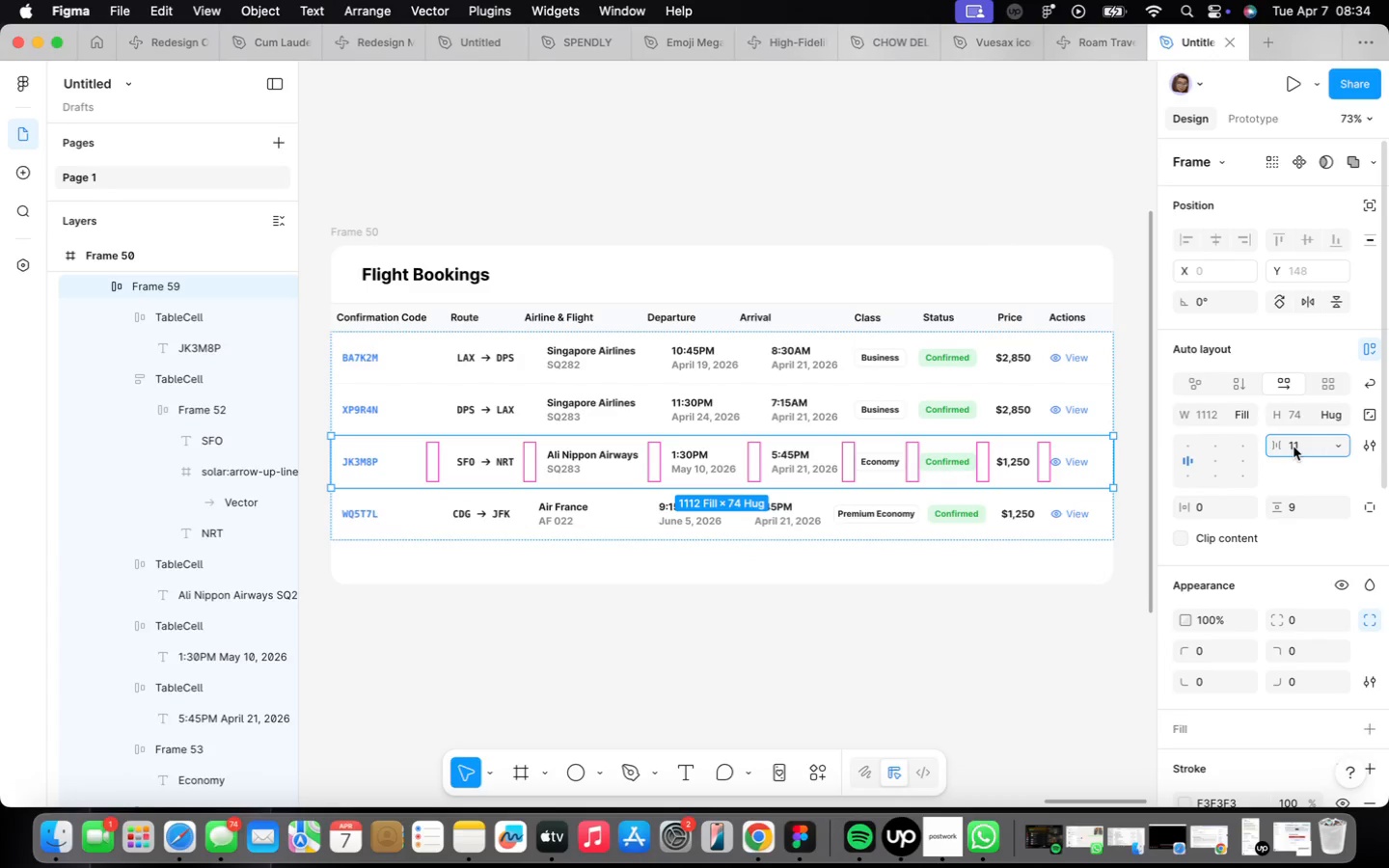 
key(Enter)
 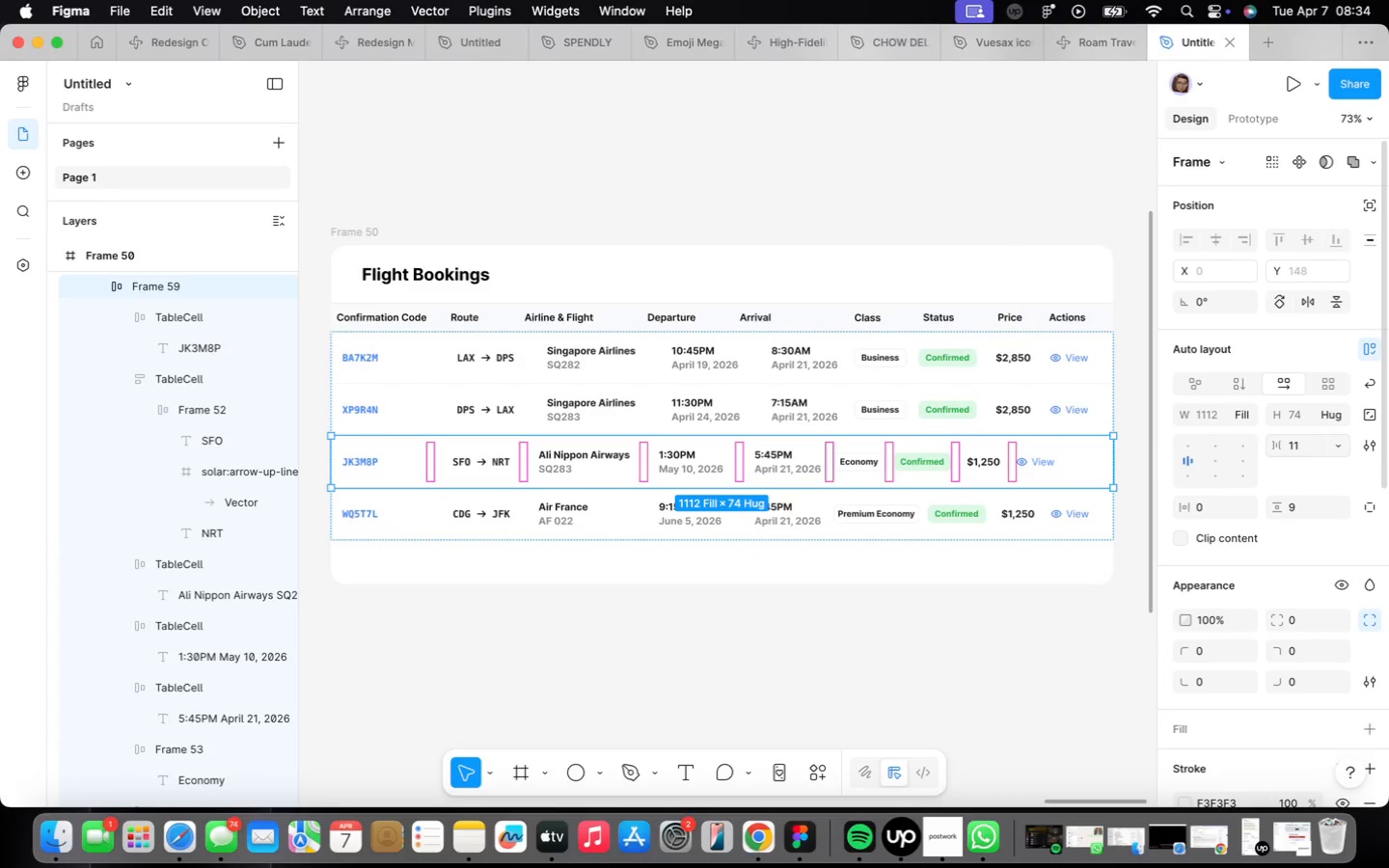 
scroll: coordinate [933, 439], scroll_direction: up, amount: 9.0
 